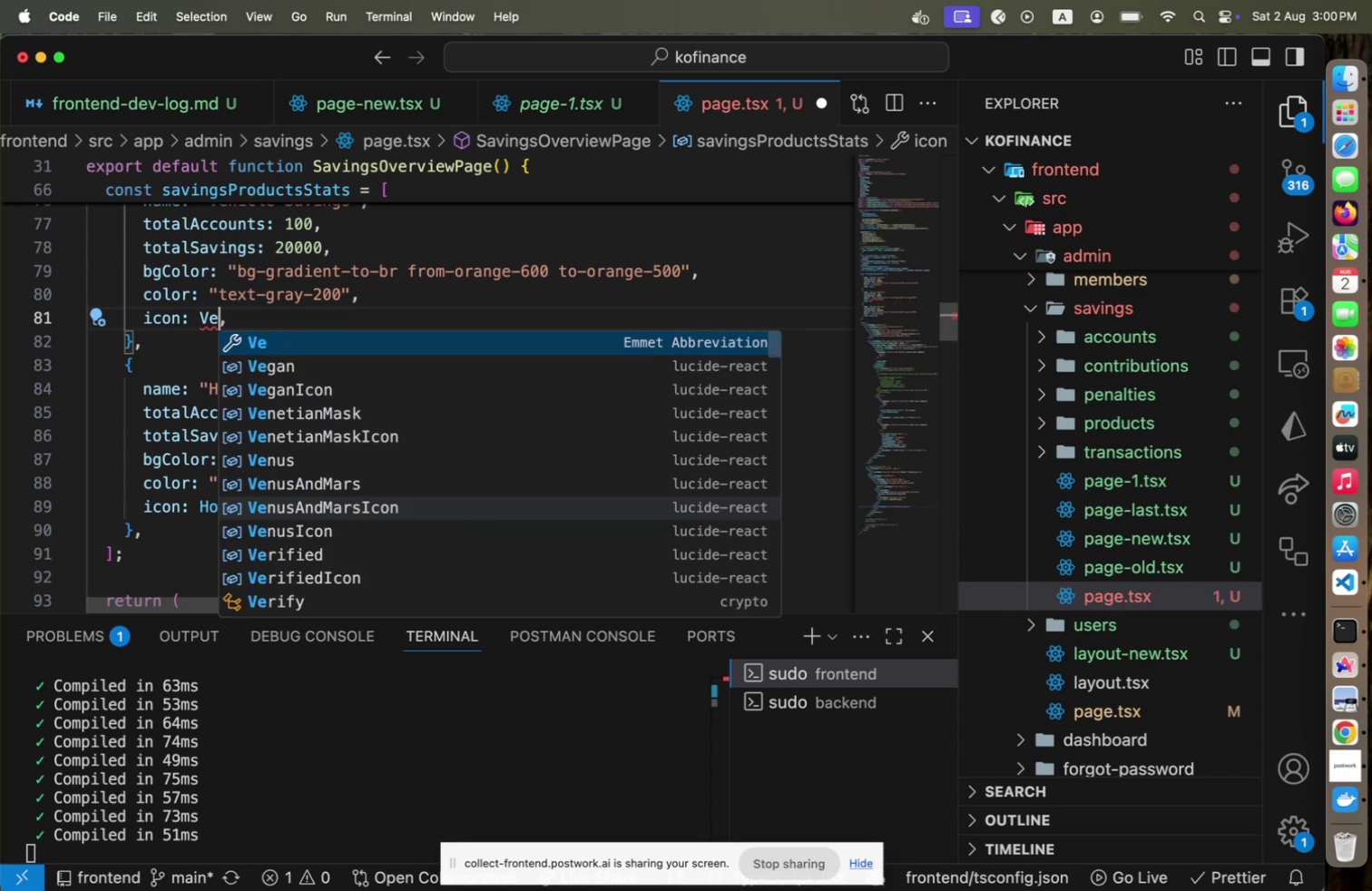 
key(Backspace)
key(Backspace)
type(Car)
 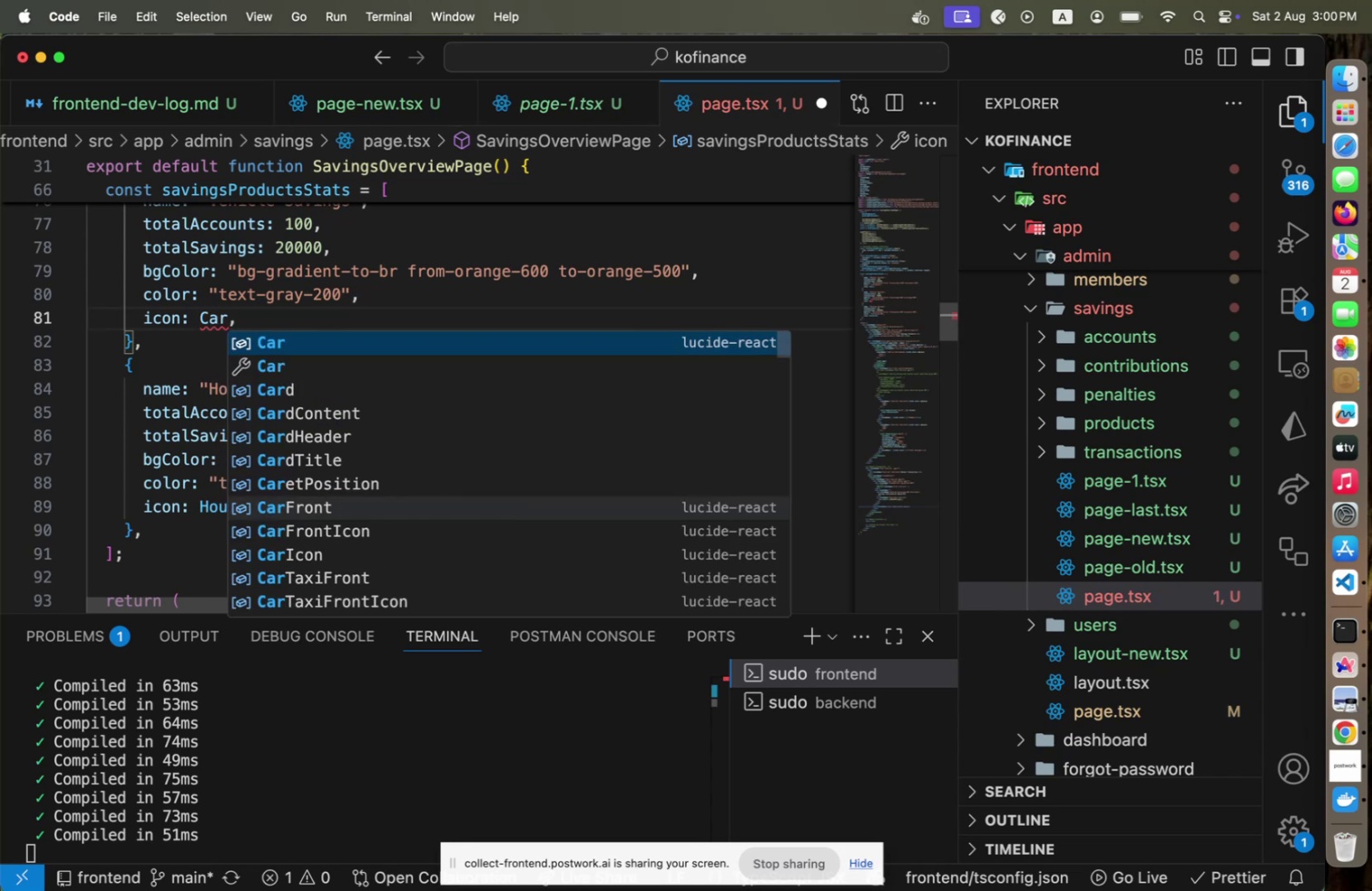 
hold_key(key=ArrowDown, duration=0.9)
 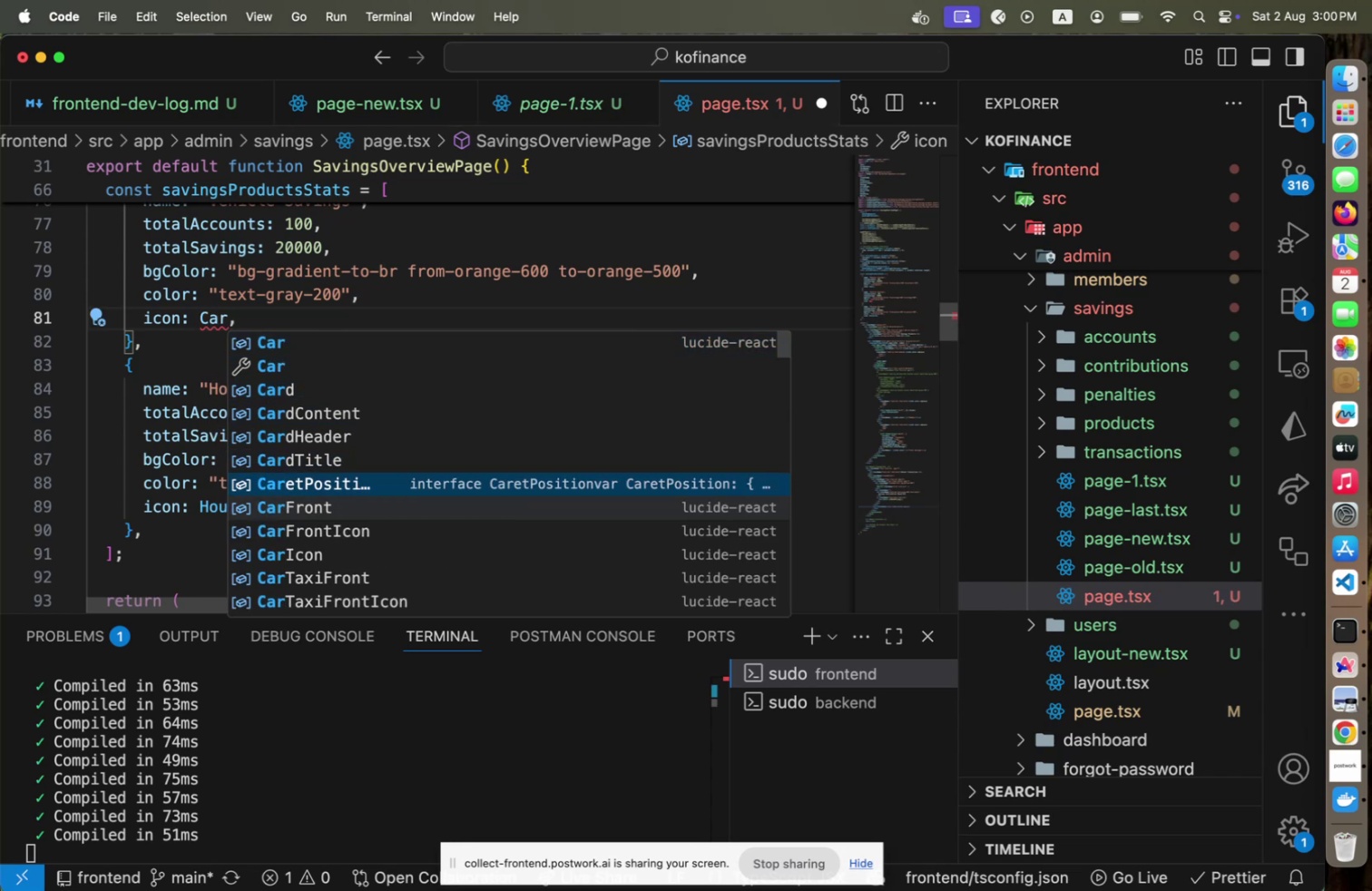 
key(ArrowDown)
 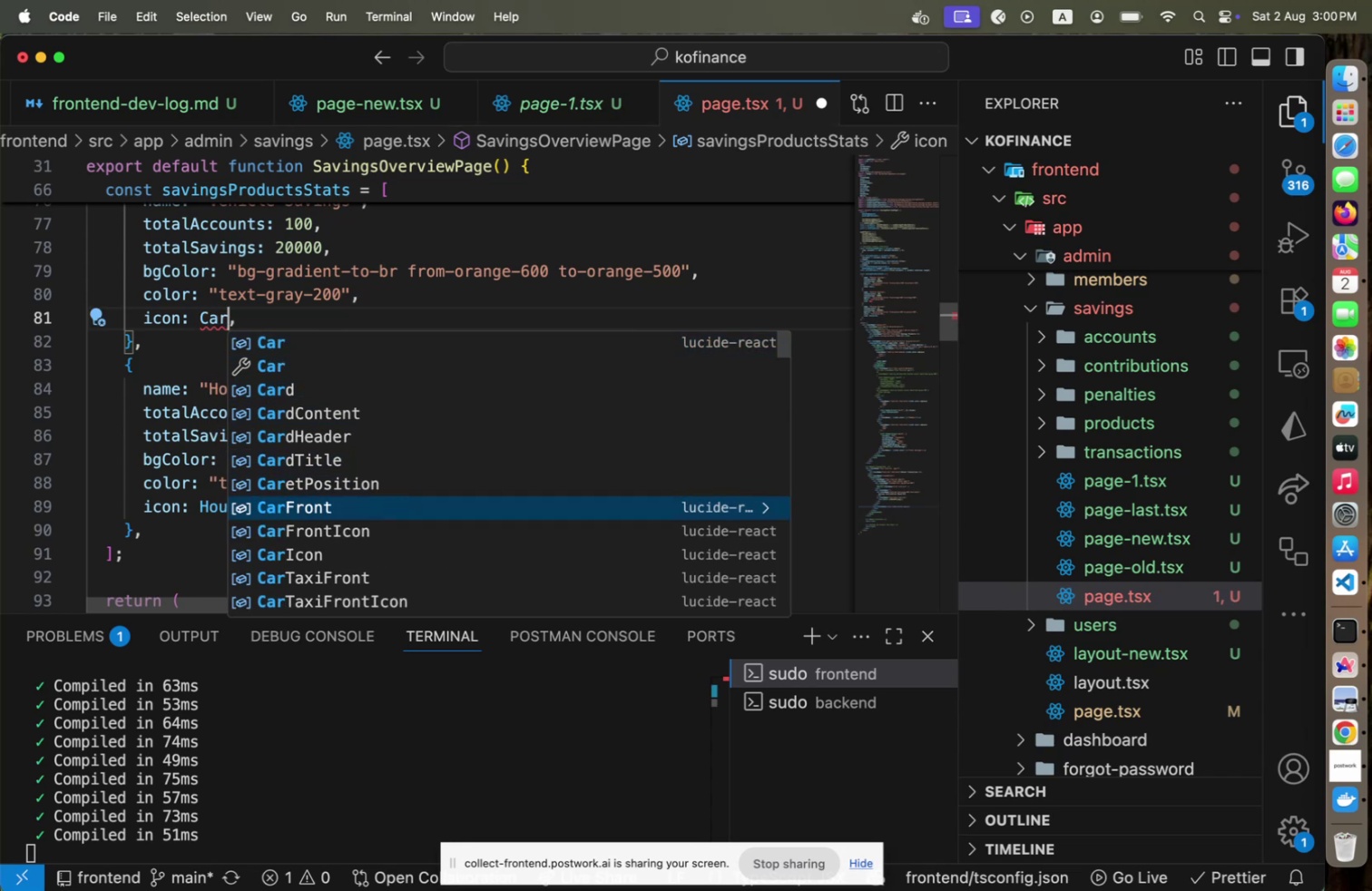 
key(ArrowDown)
 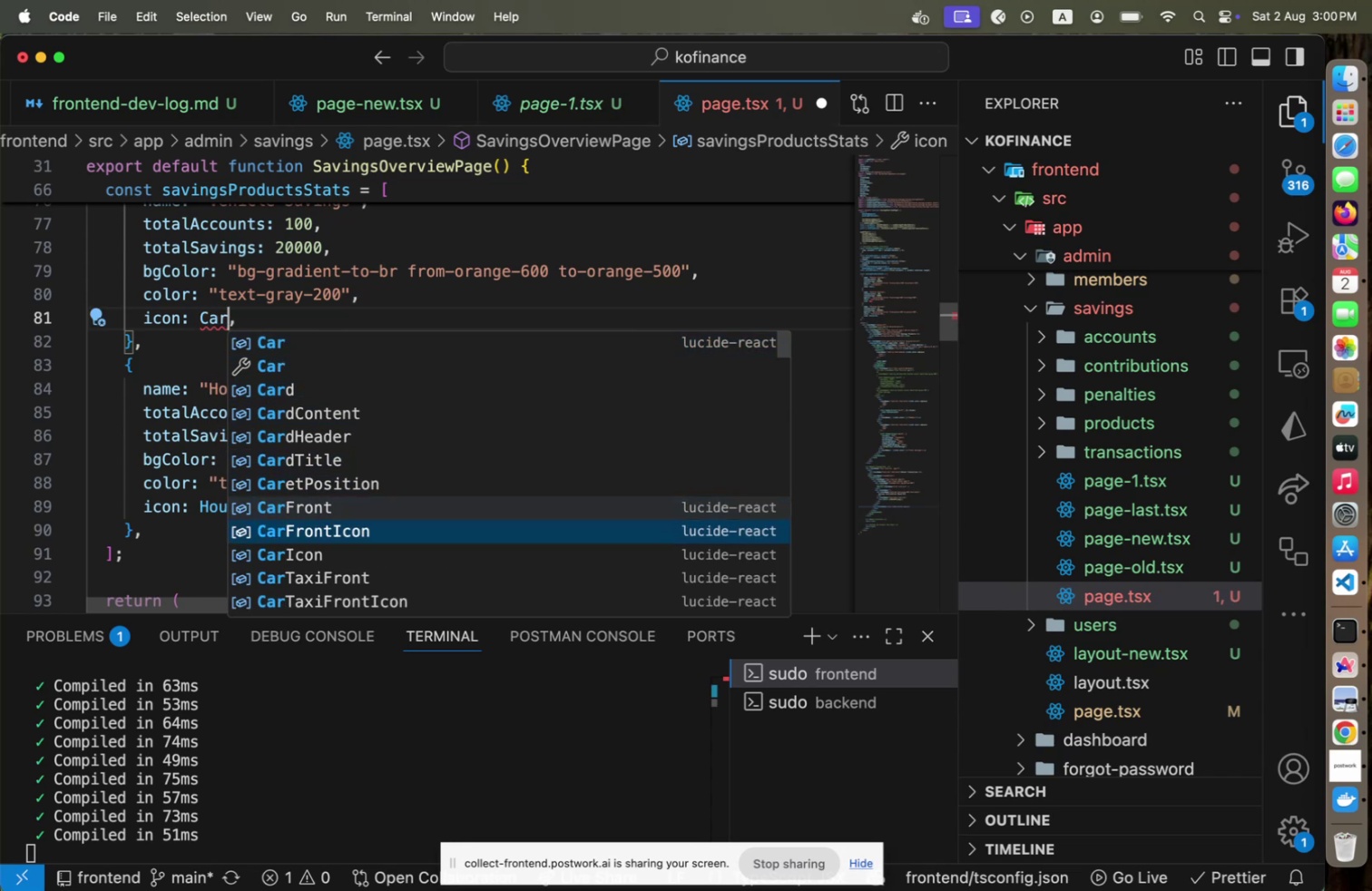 
key(ArrowDown)
 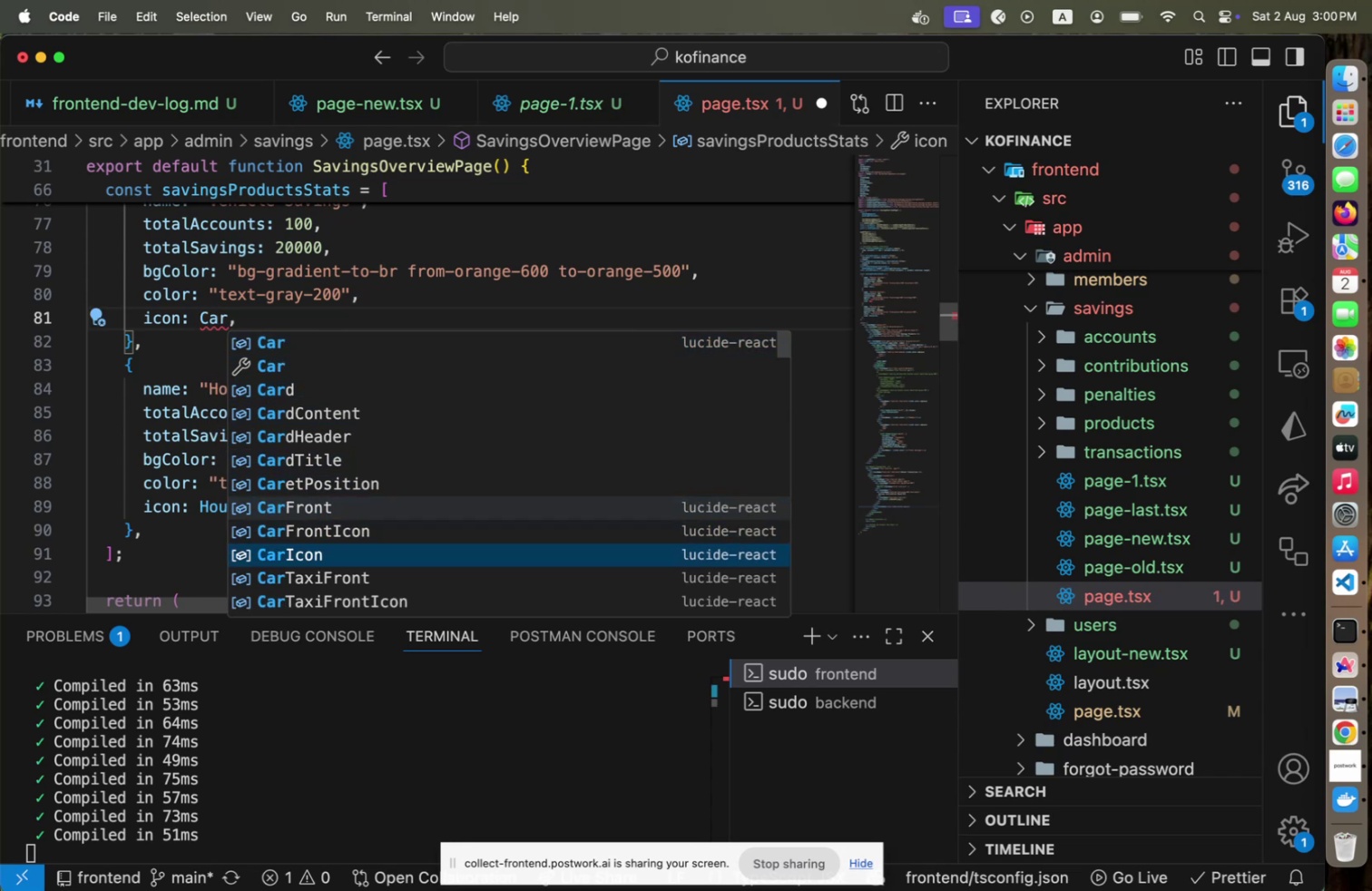 
key(Enter)
 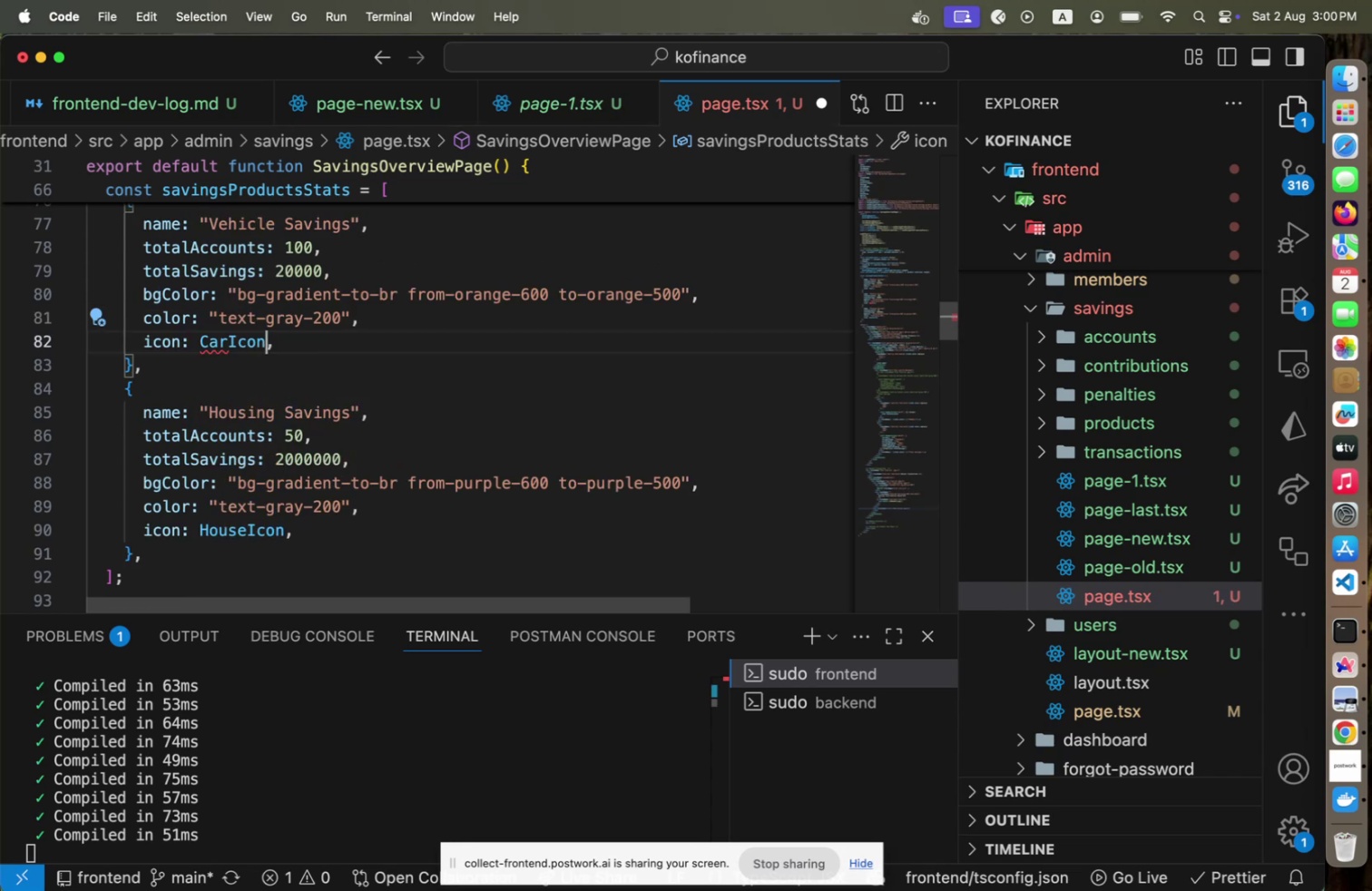 
key(Meta+CommandLeft)
 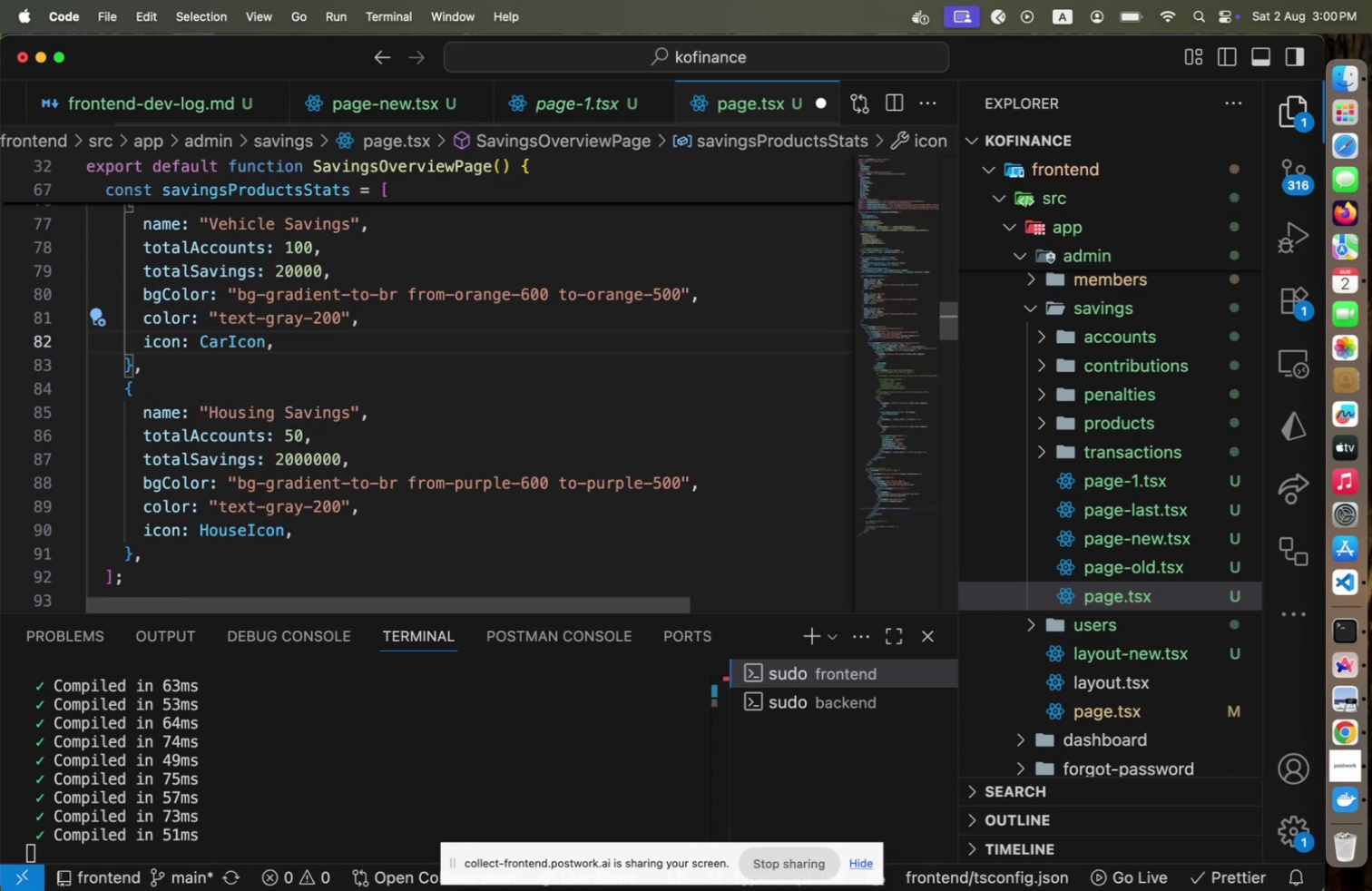 
key(Meta+S)
 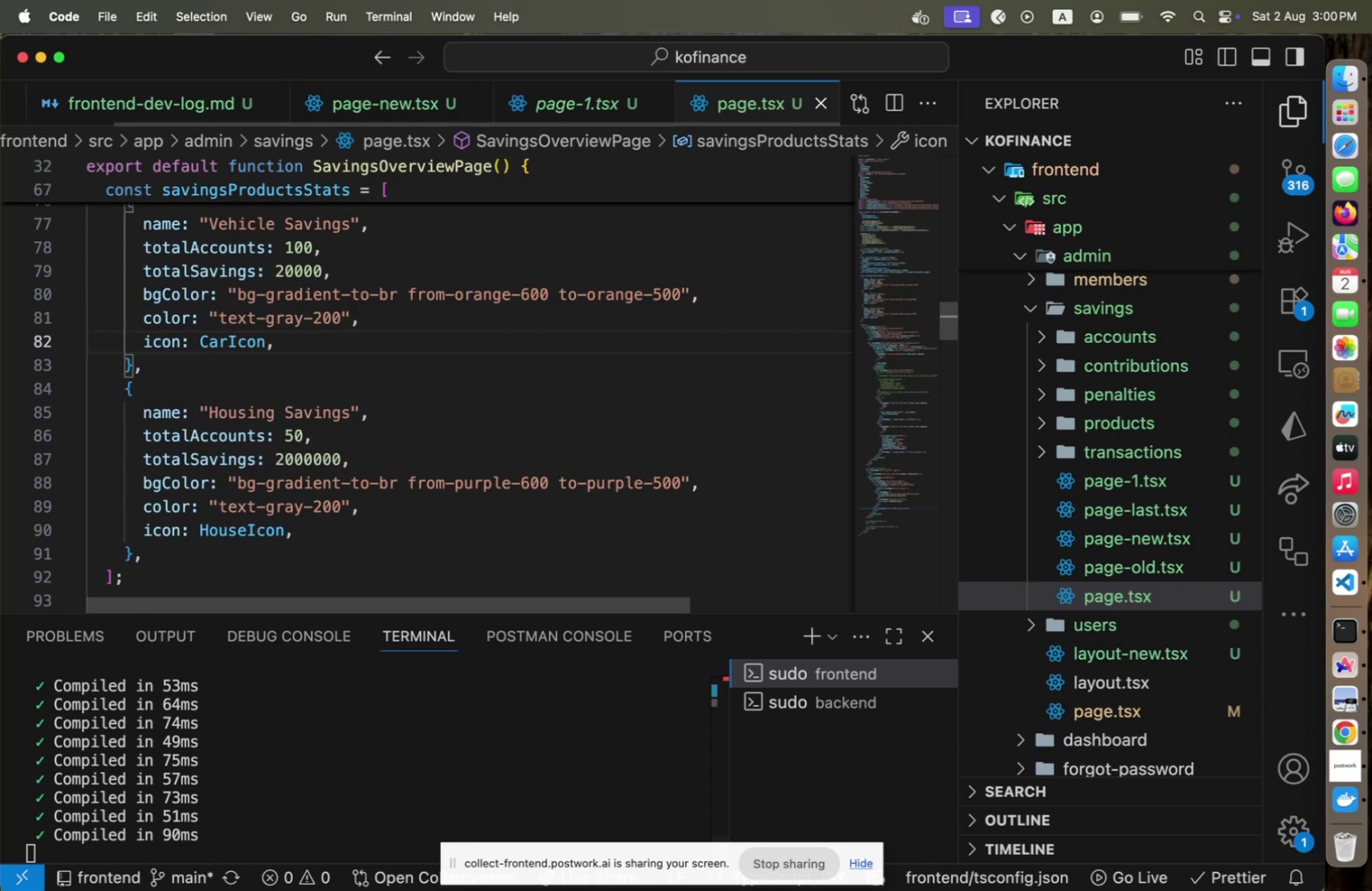 
key(Meta+CommandLeft)
 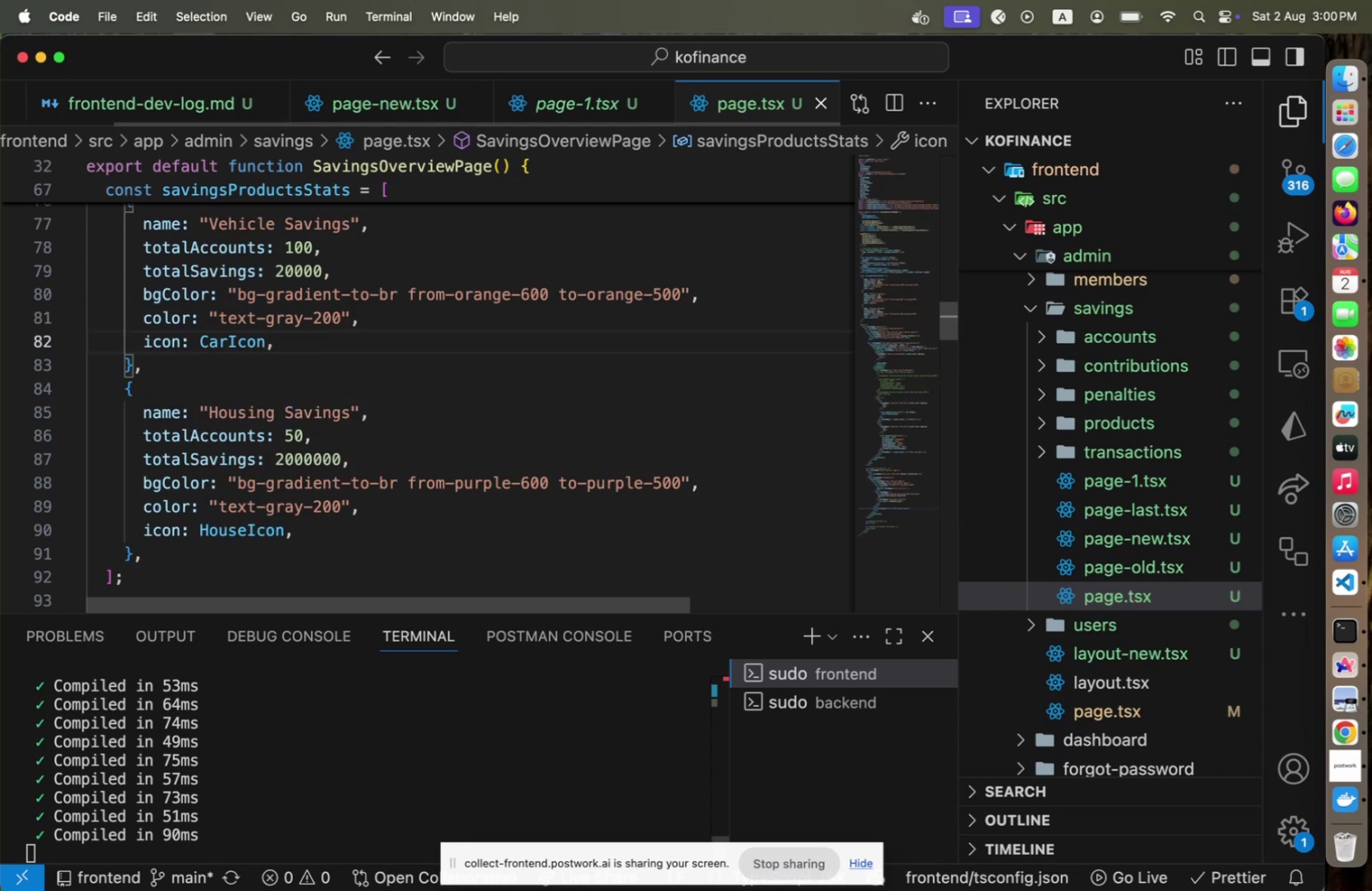 
key(Meta+Tab)
 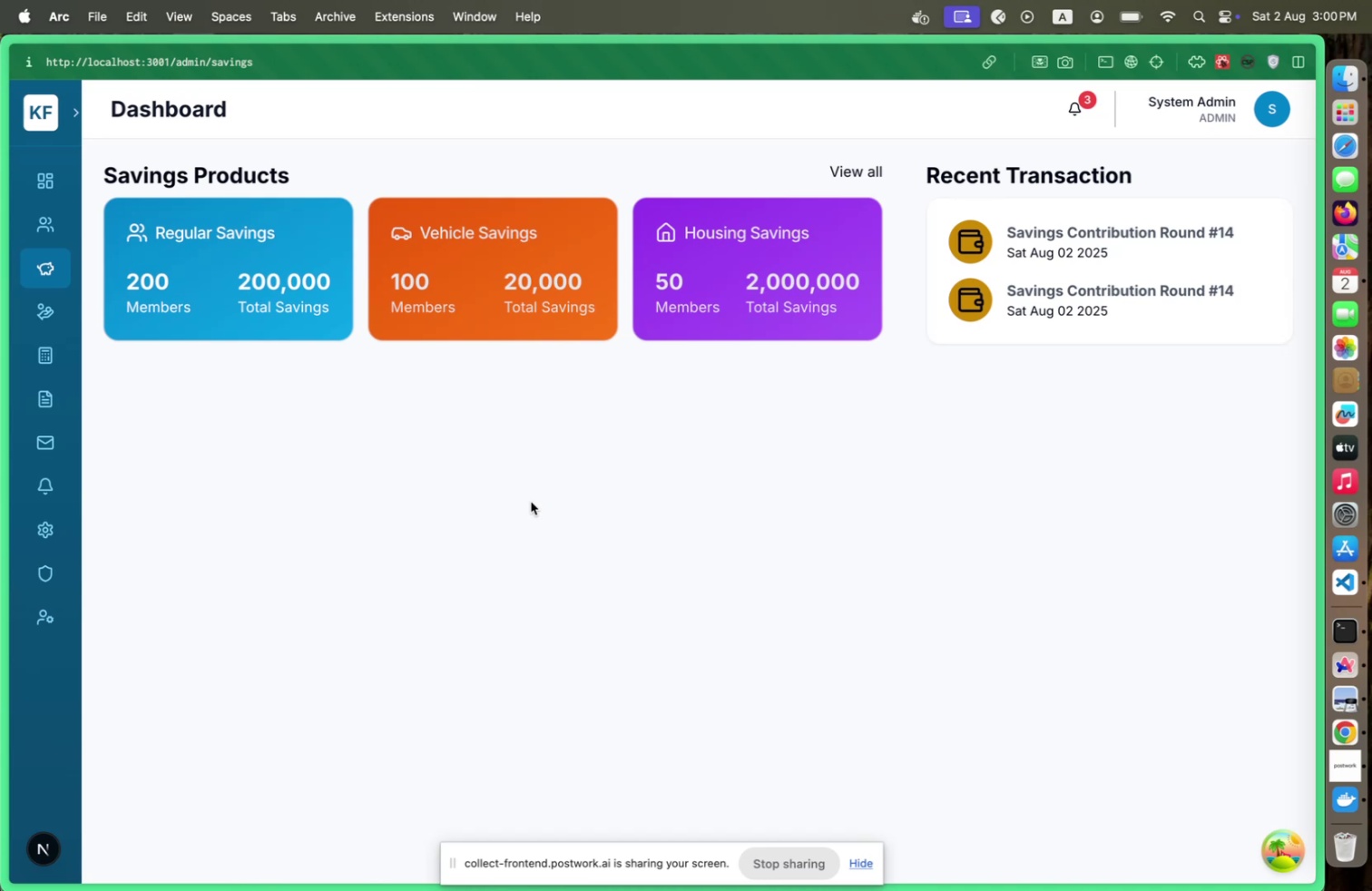 
wait(7.92)
 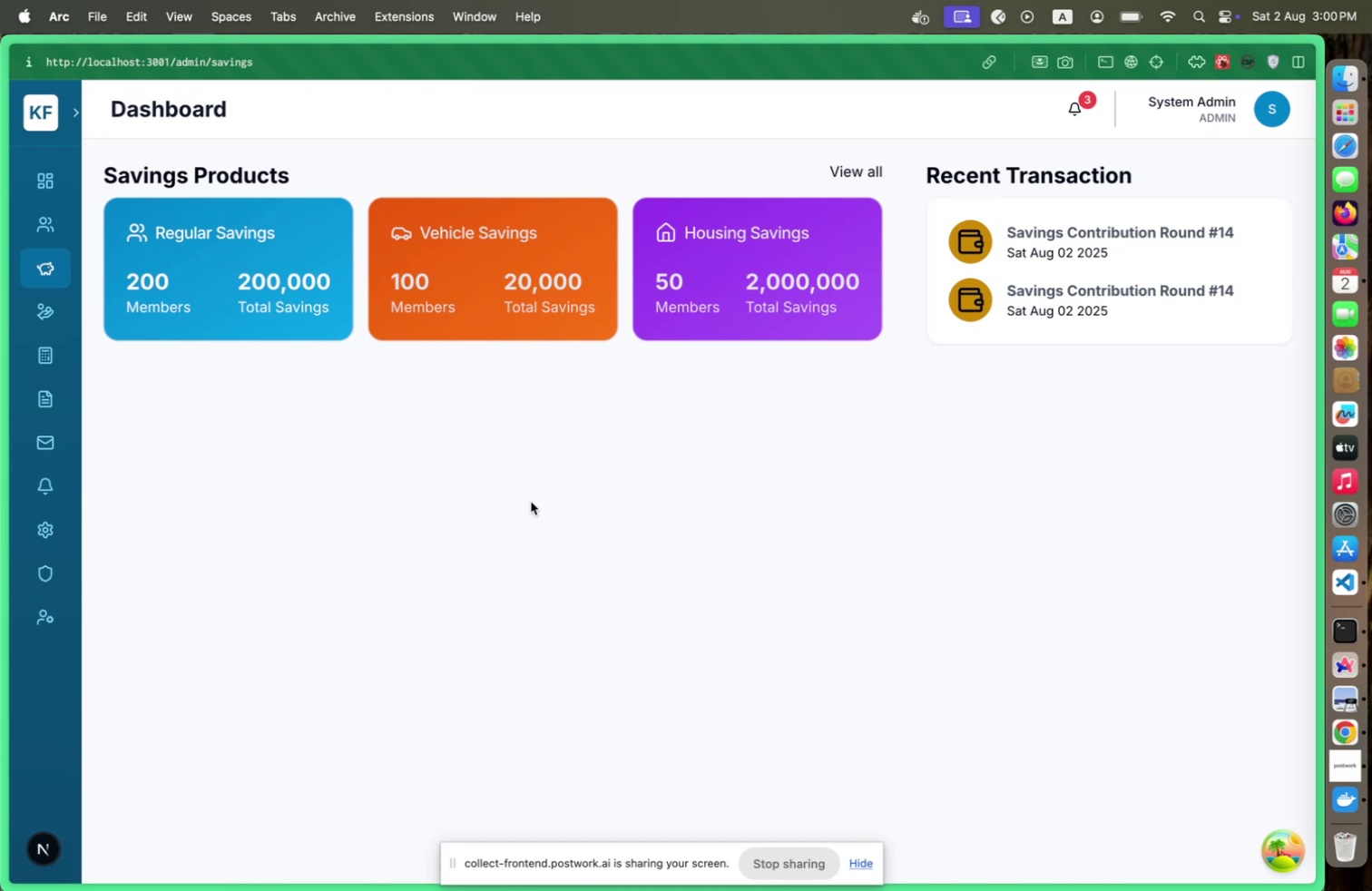 
key(Meta+CommandLeft)
 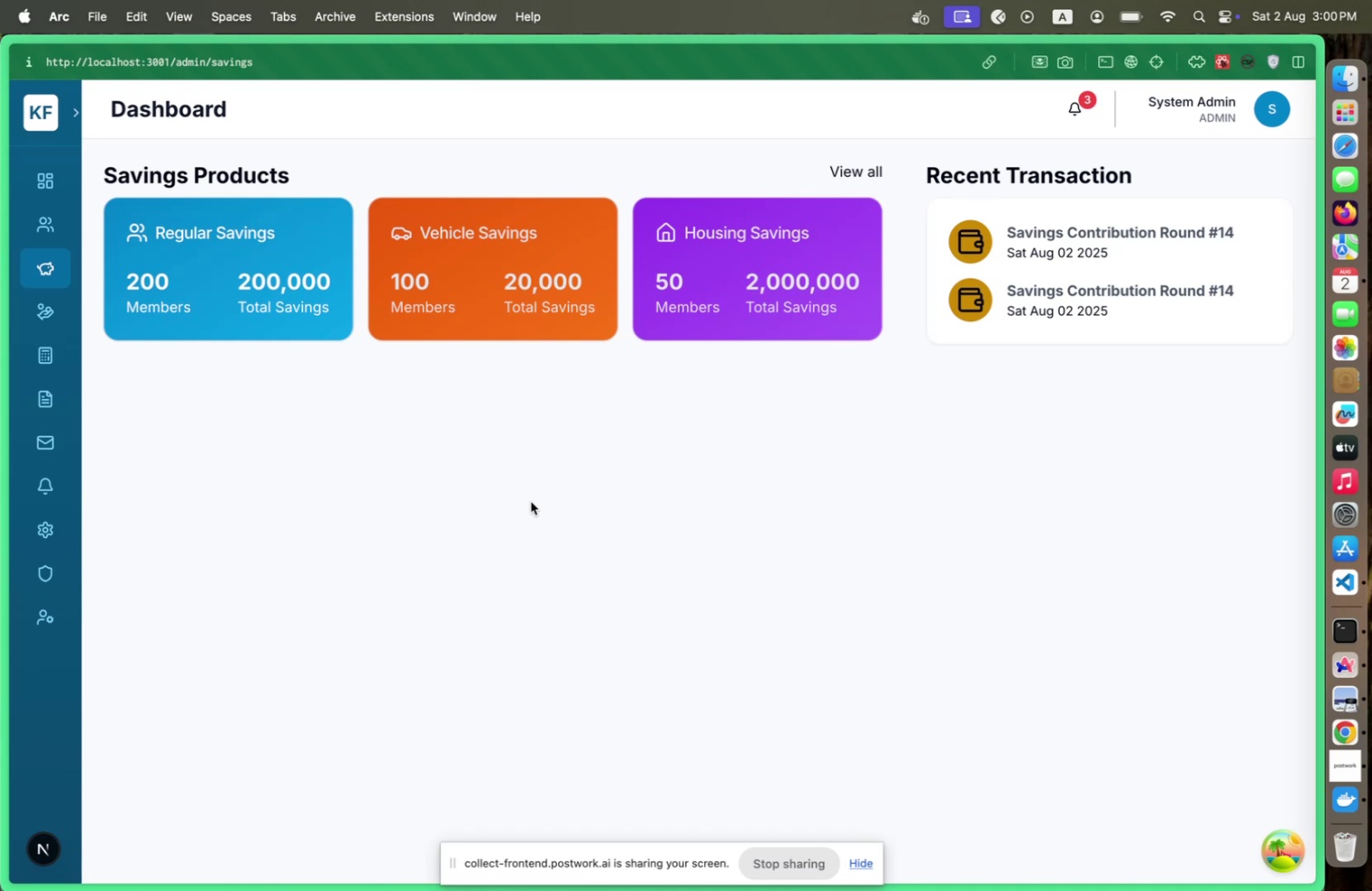 
key(Meta+Tab)
 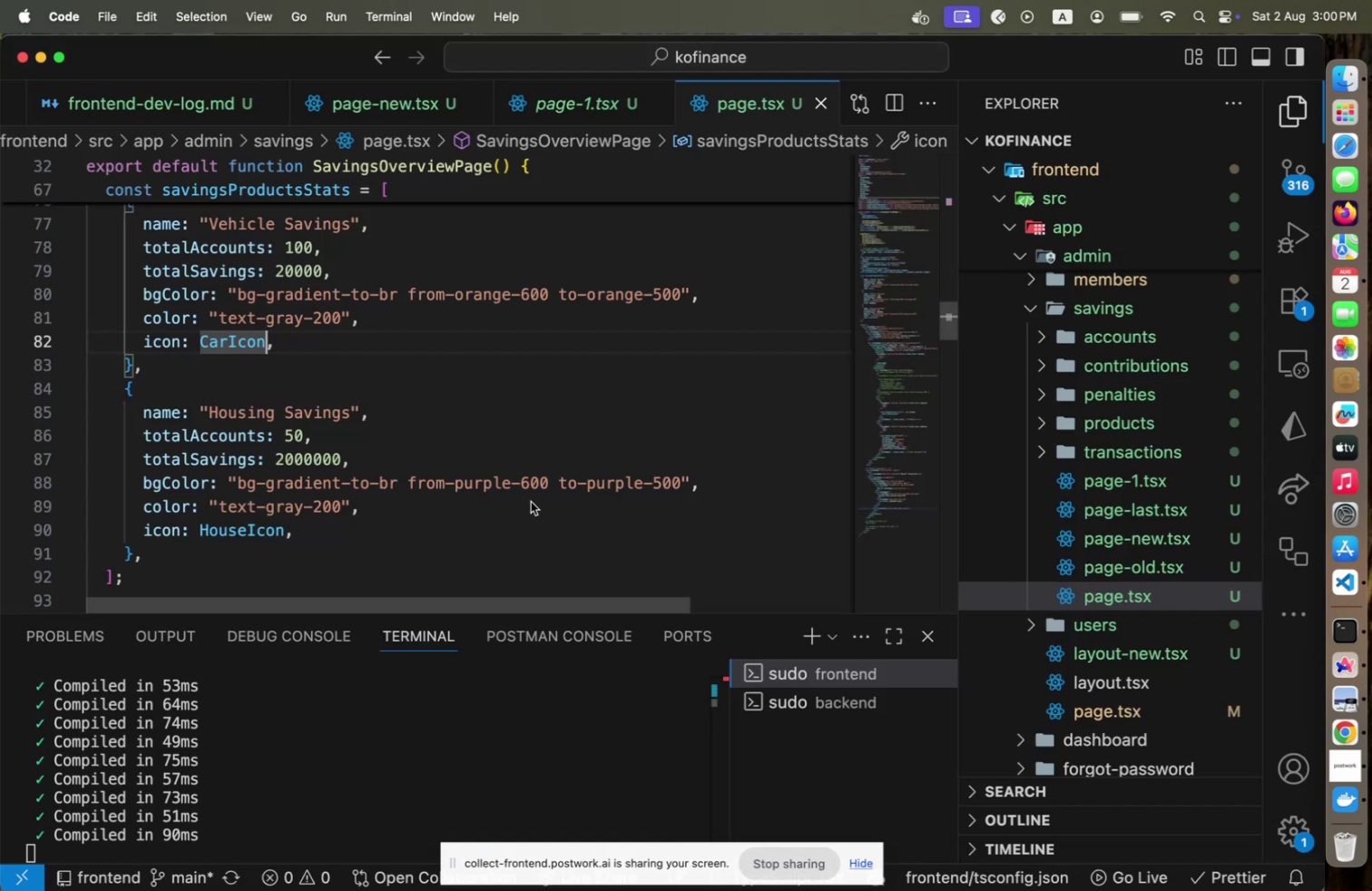 
hold_key(key=ArrowDown, duration=0.84)
 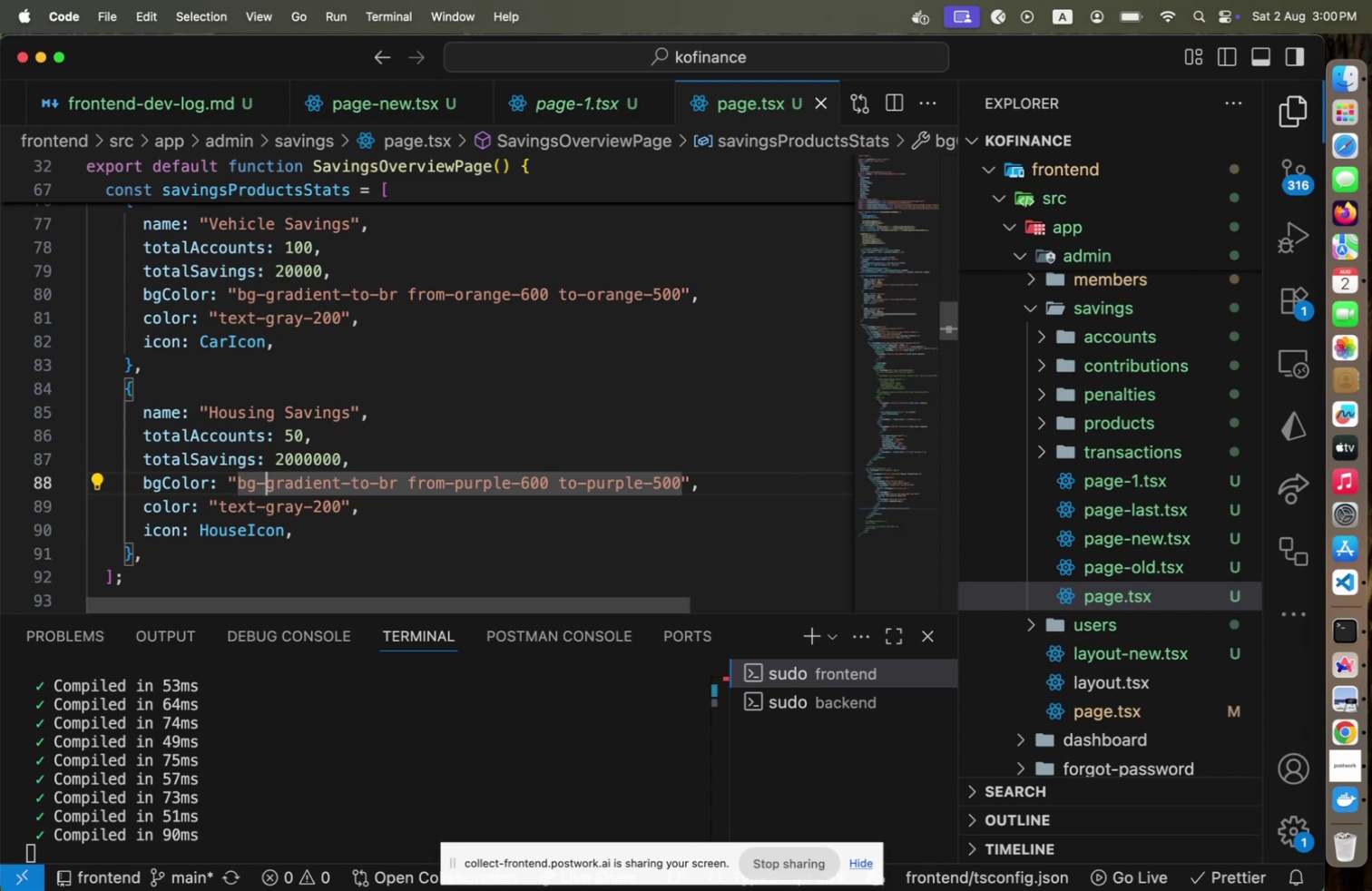 
wait(8.33)
 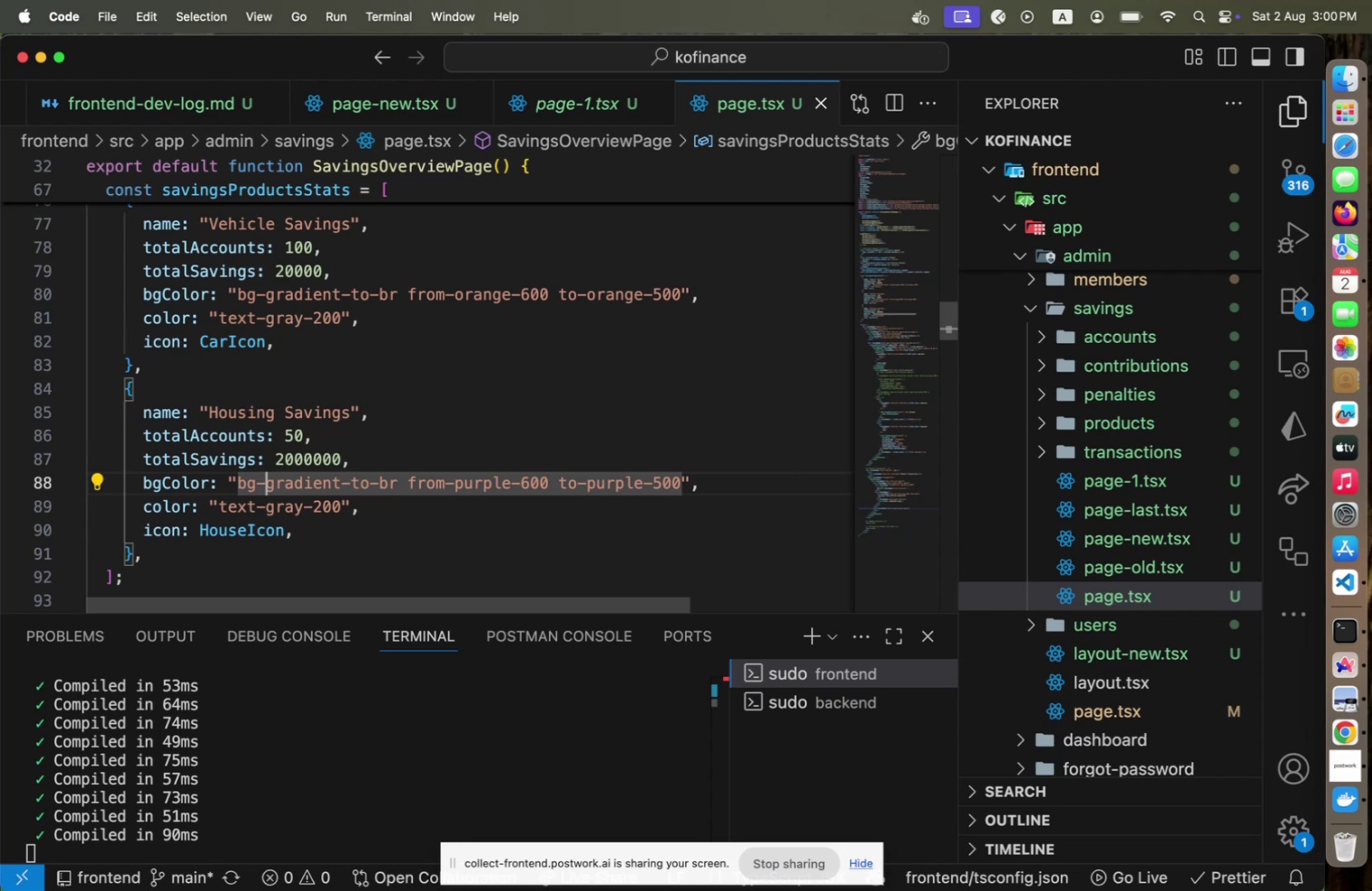 
key(Meta+CommandLeft)
 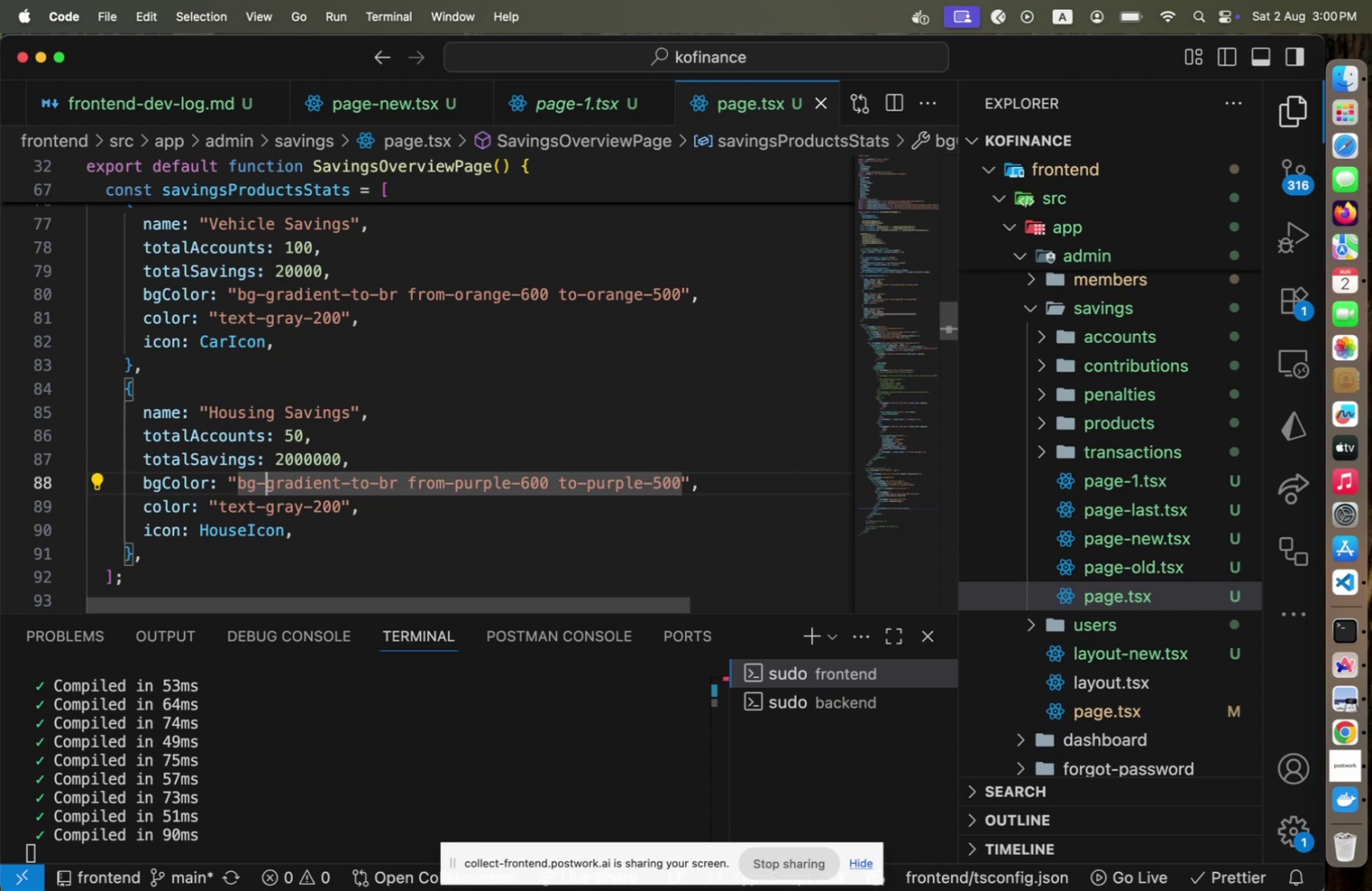 
key(Meta+Tab)
 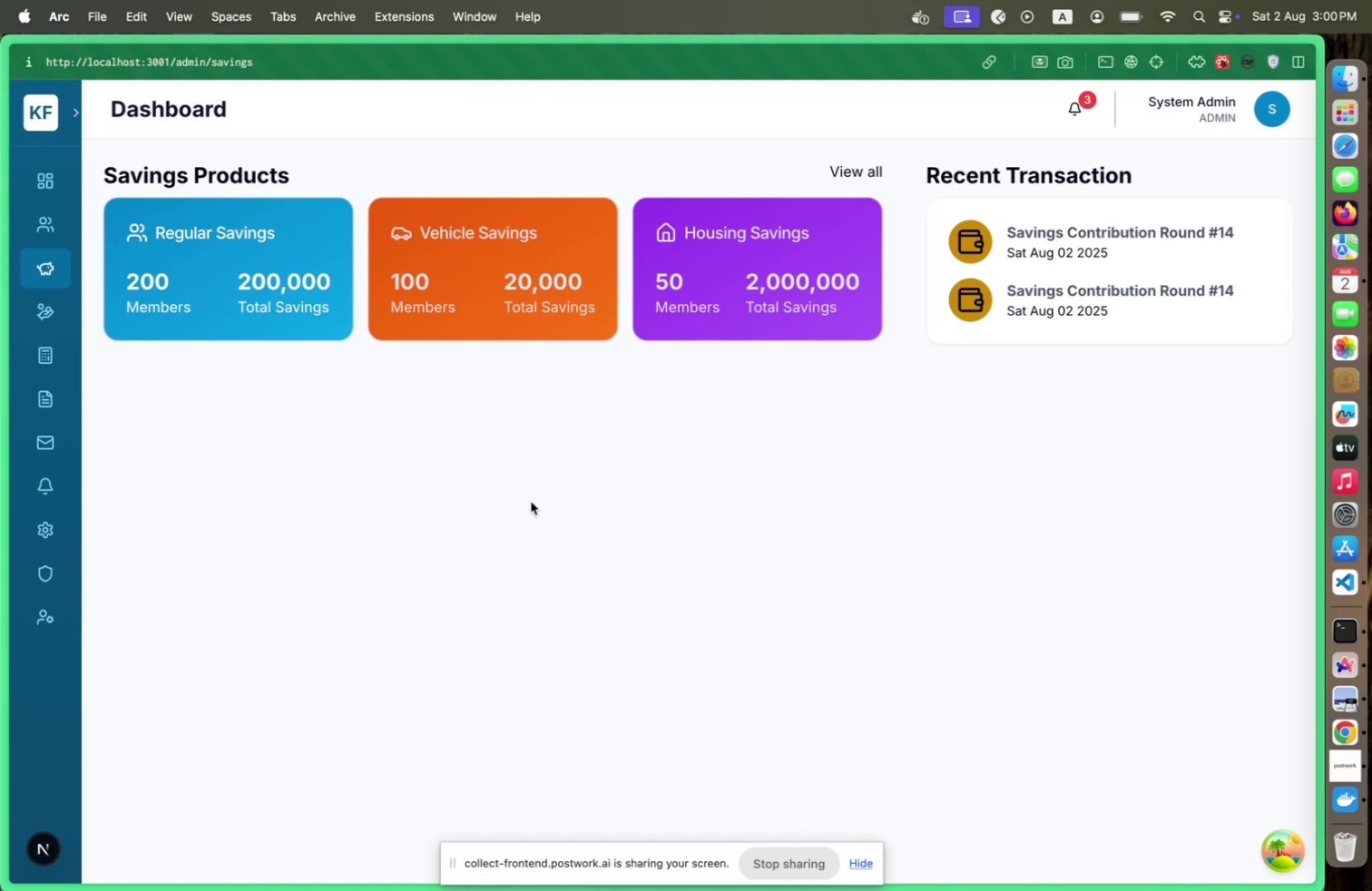 
wait(7.13)
 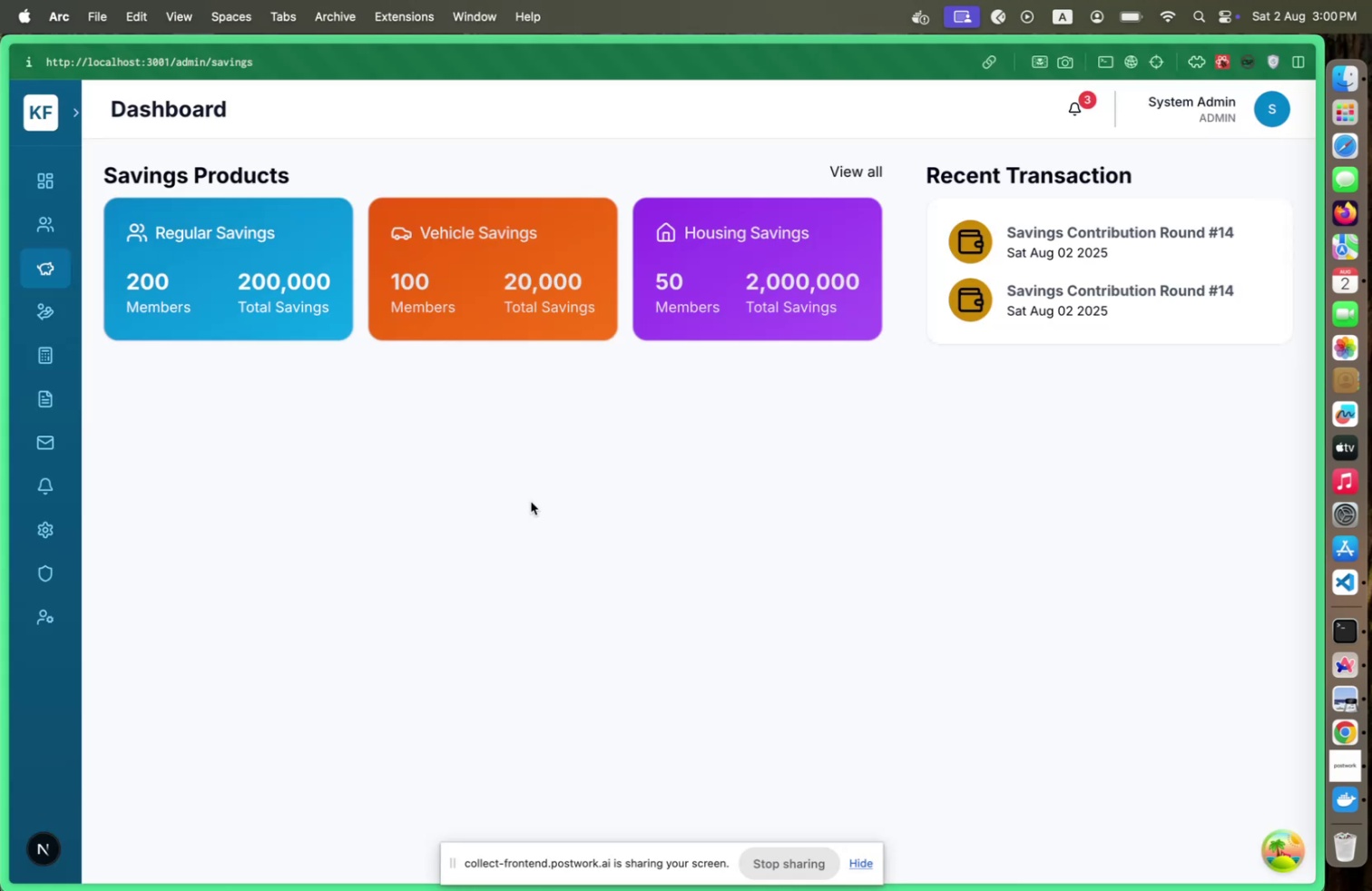 
key(Meta+CommandLeft)
 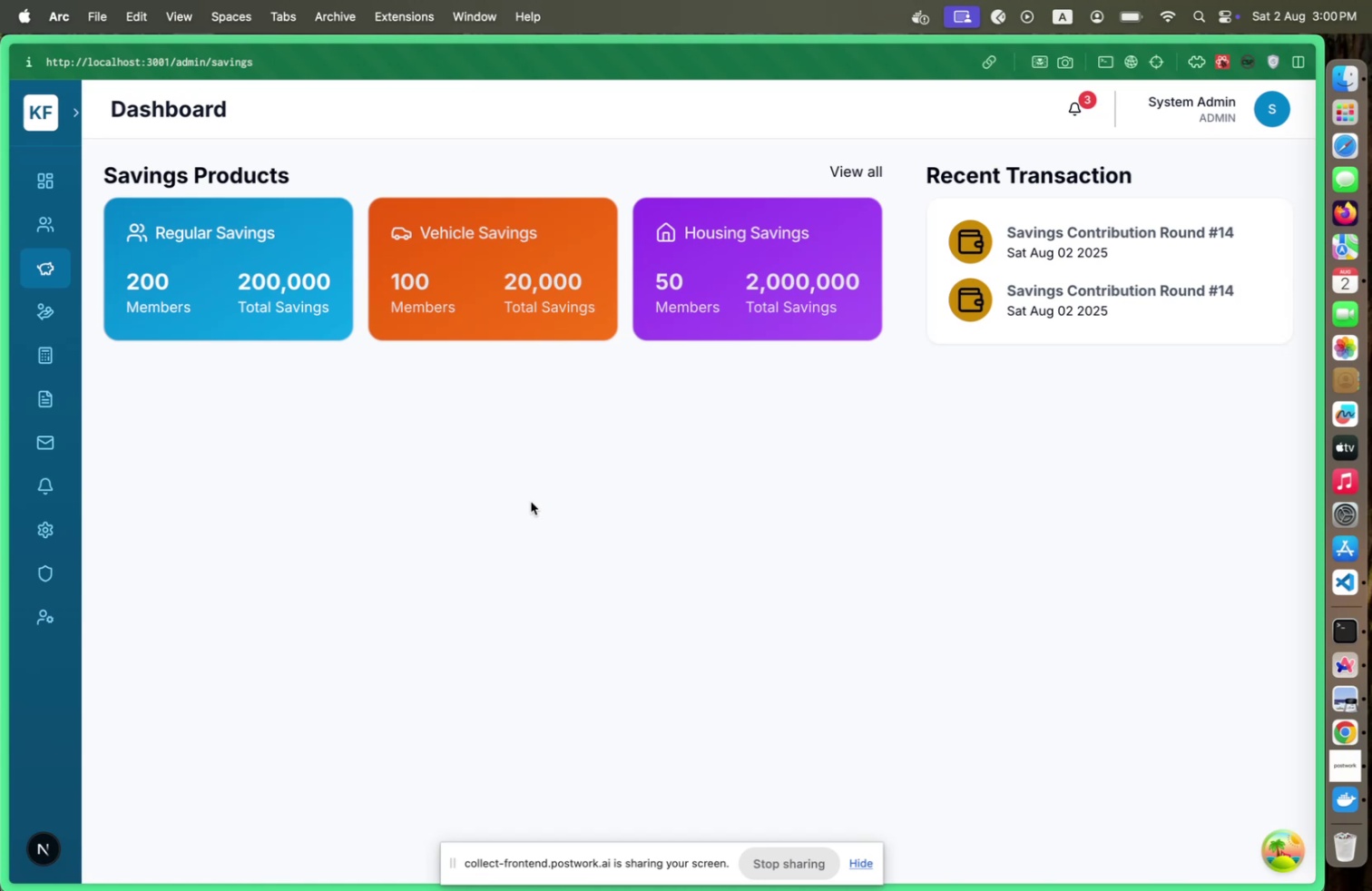 
key(Meta+Tab)
 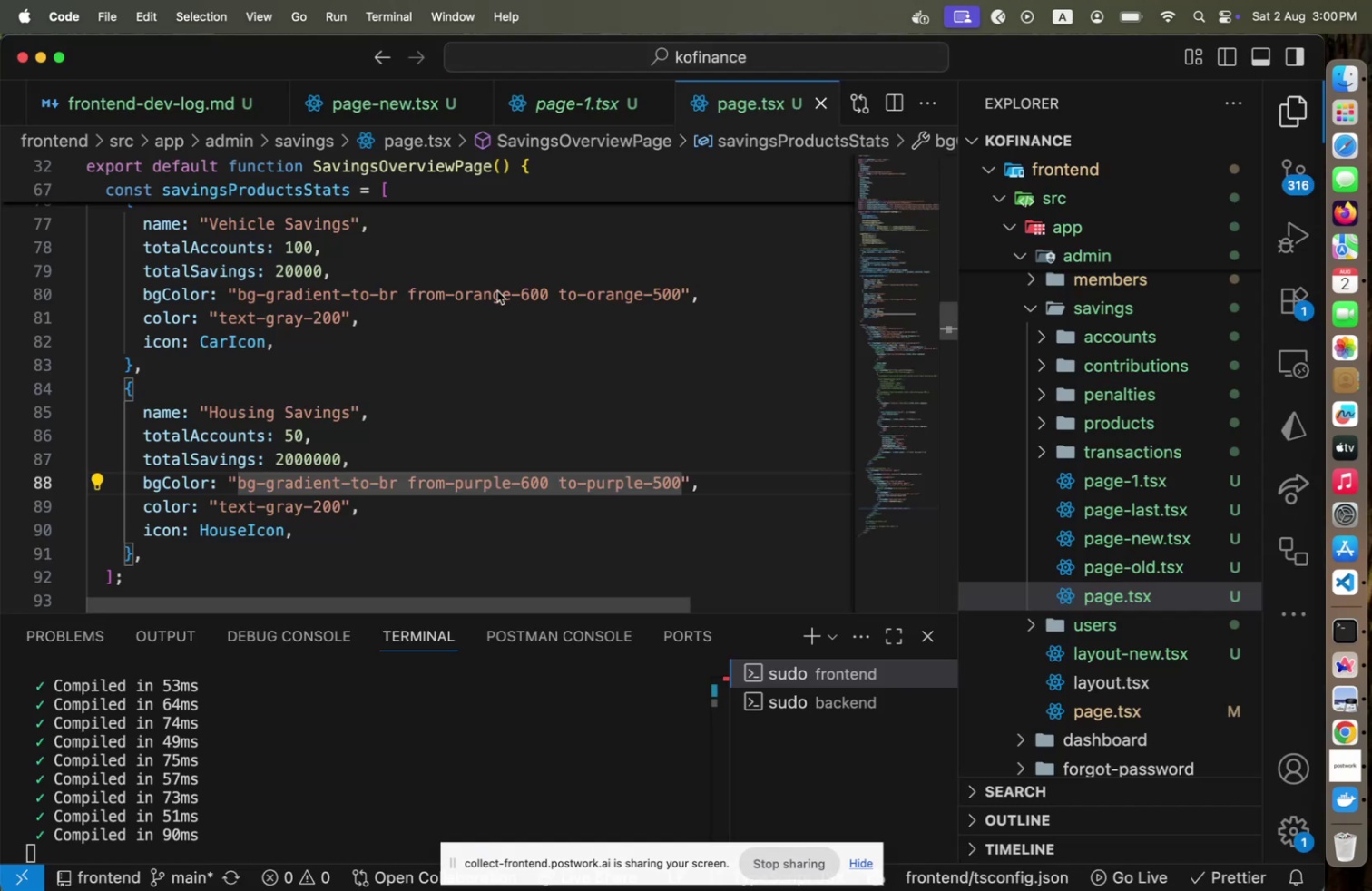 
left_click([498, 290])
 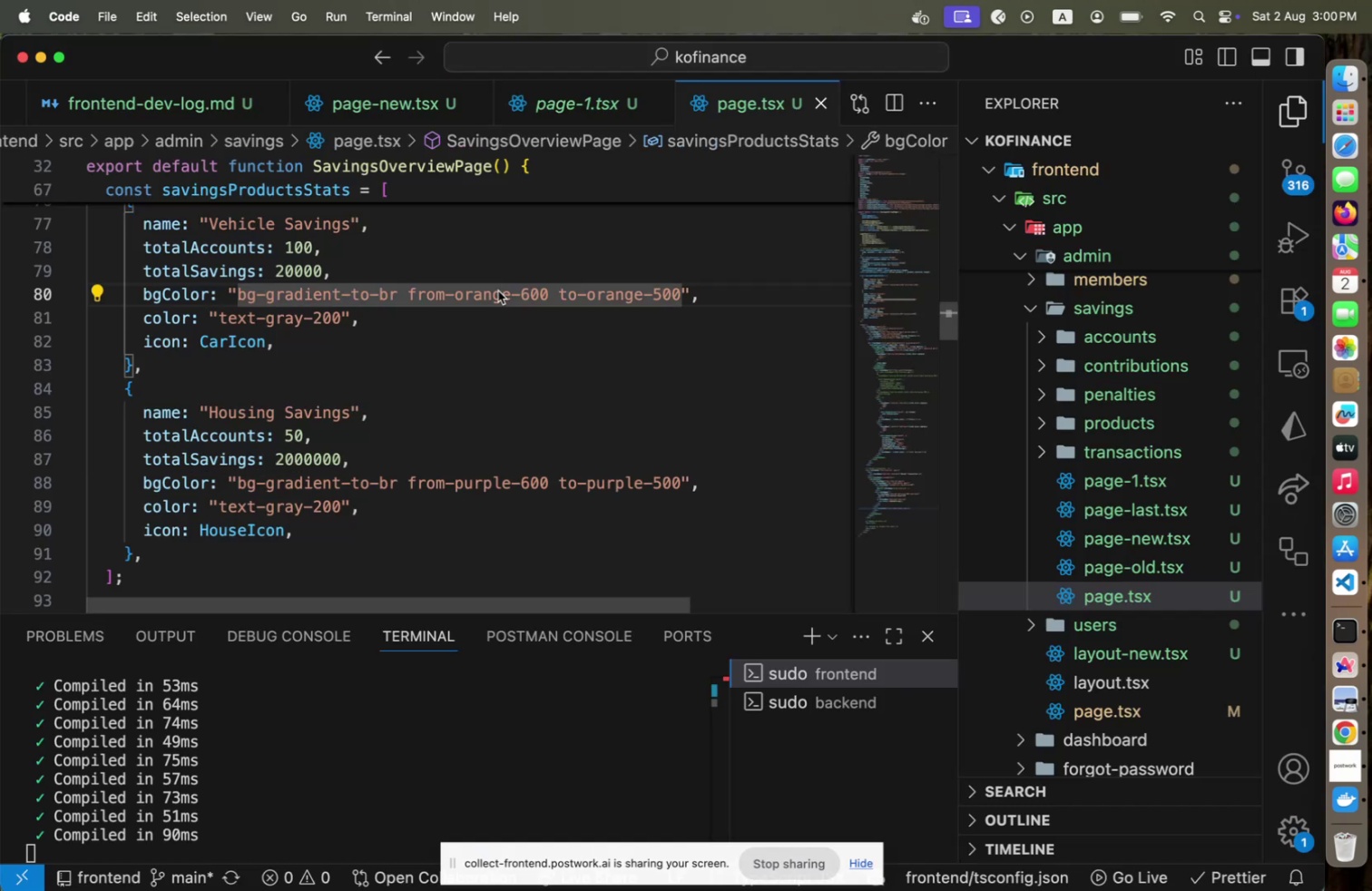 
key(ArrowRight)
 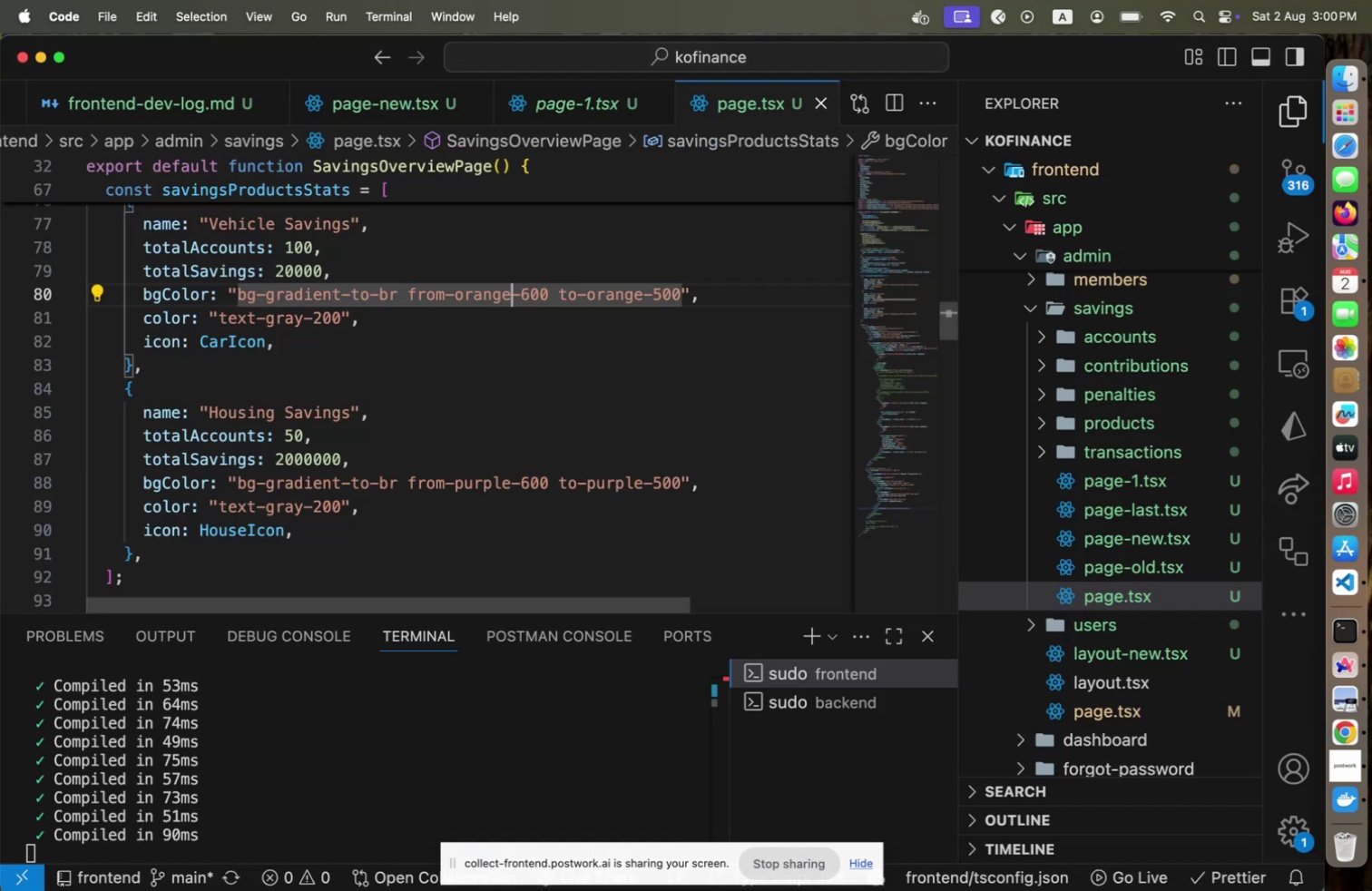 
key(ArrowRight)
 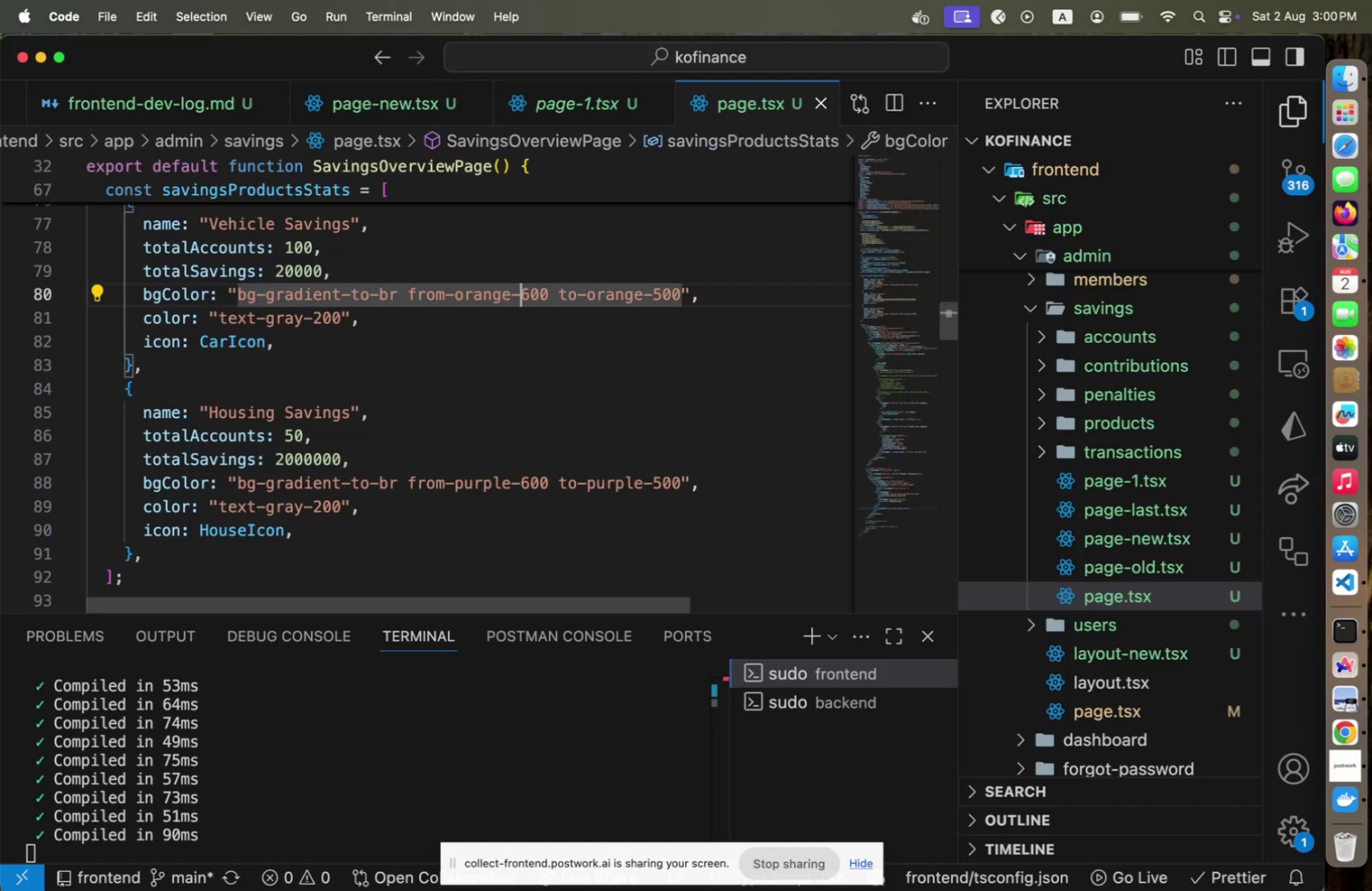 
key(Shift+ArrowRight)
 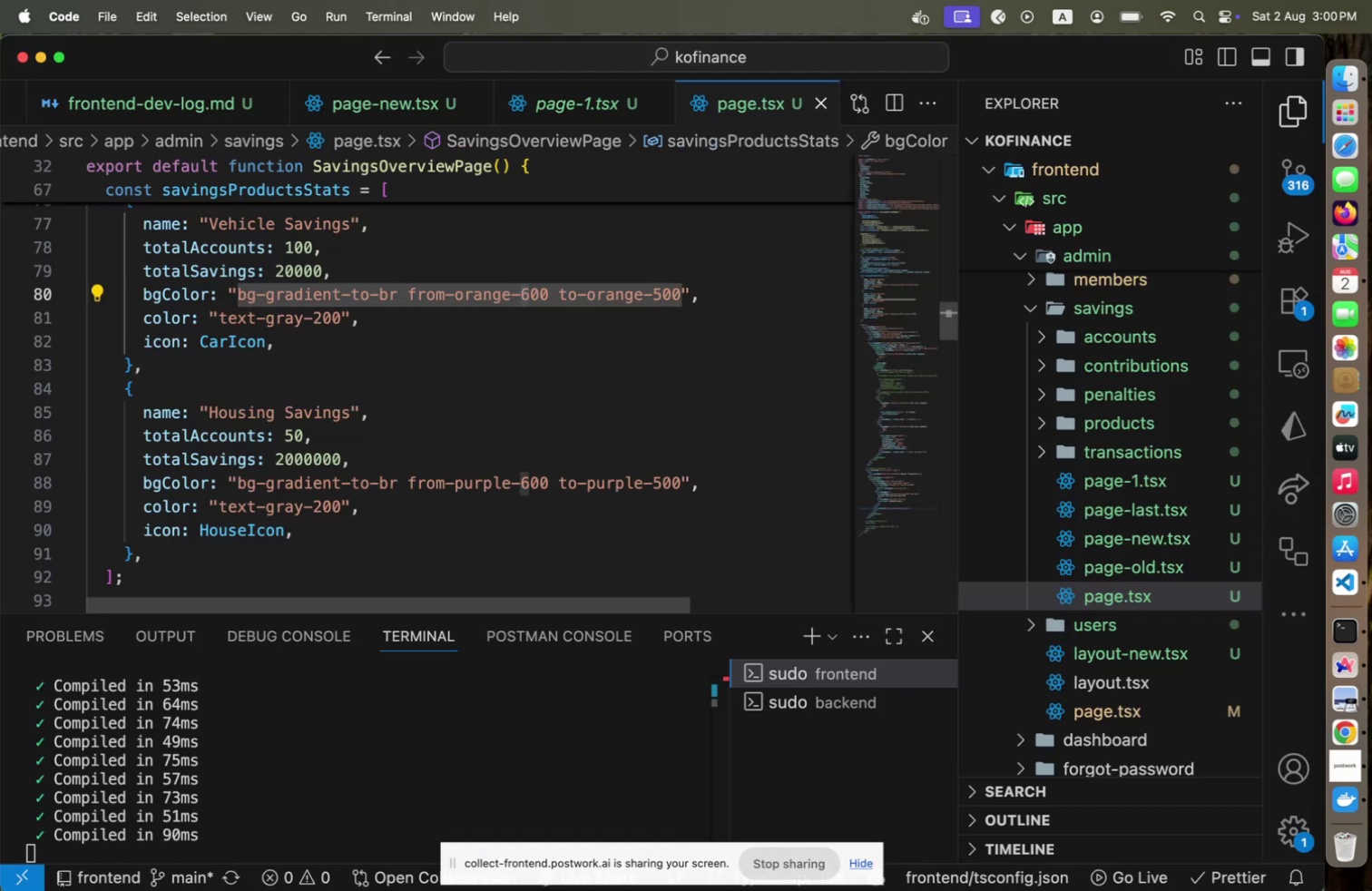 
key(1)
 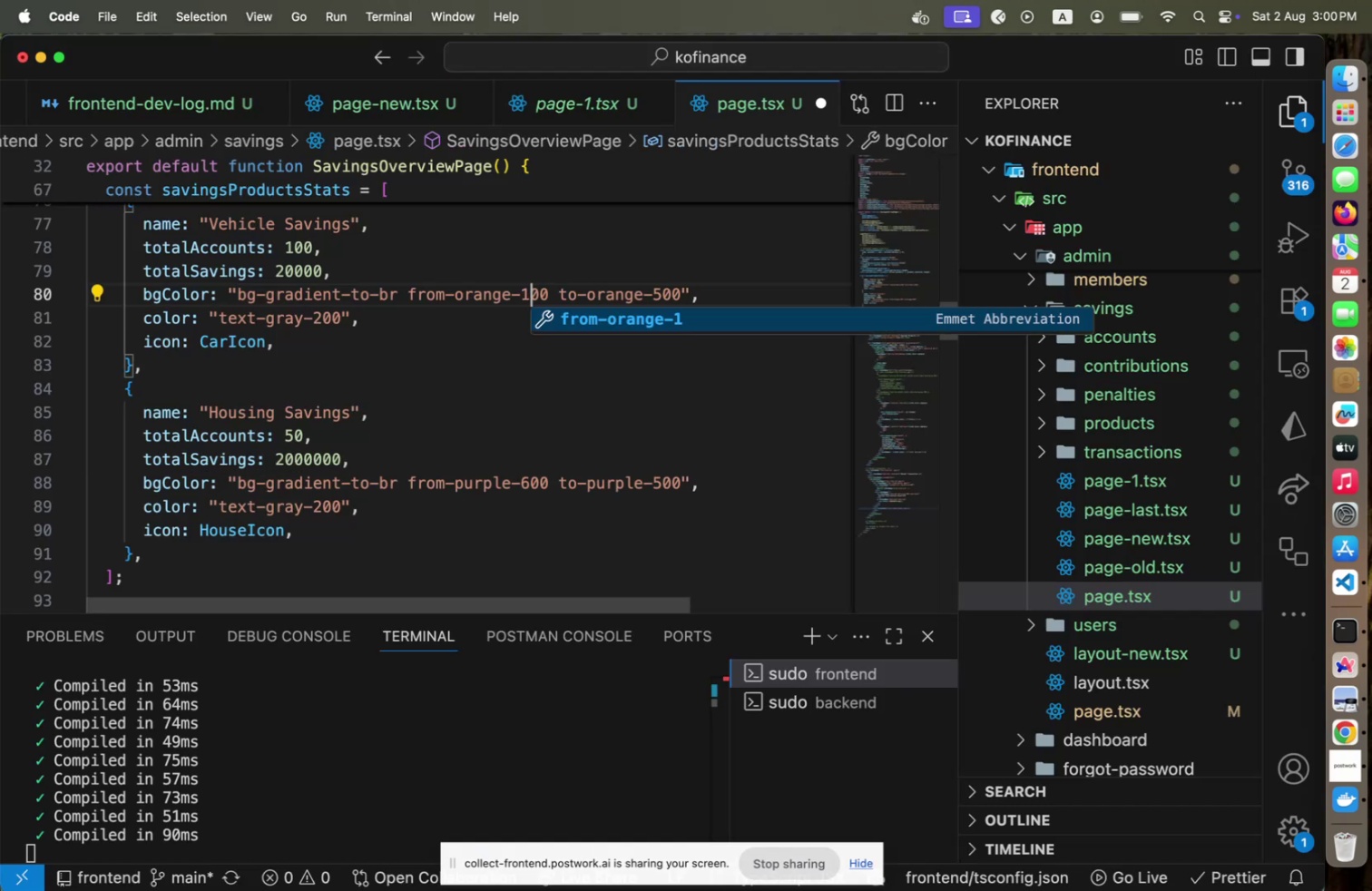 
hold_key(key=ArrowRight, duration=1.35)
 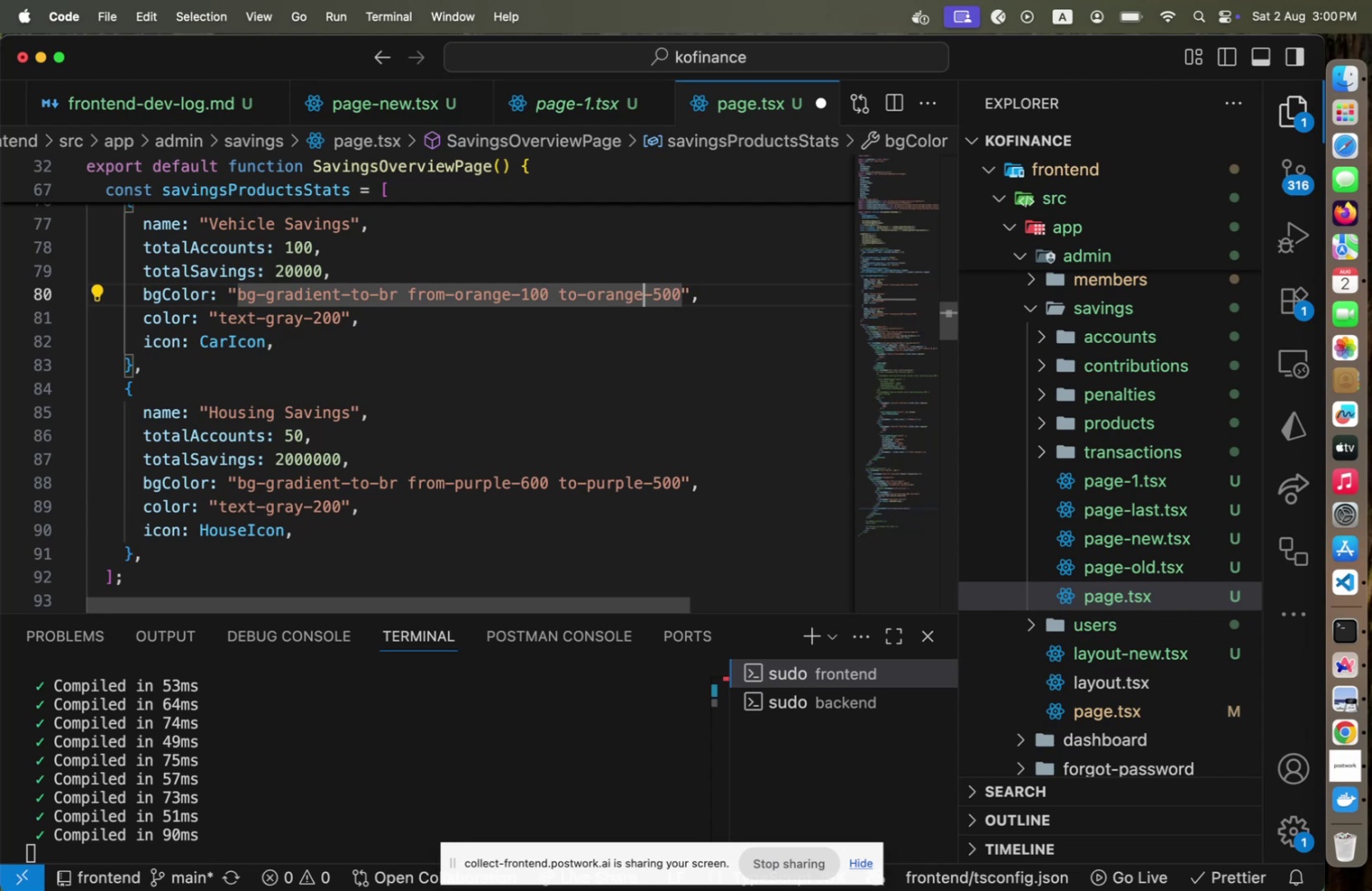 
key(ArrowRight)
 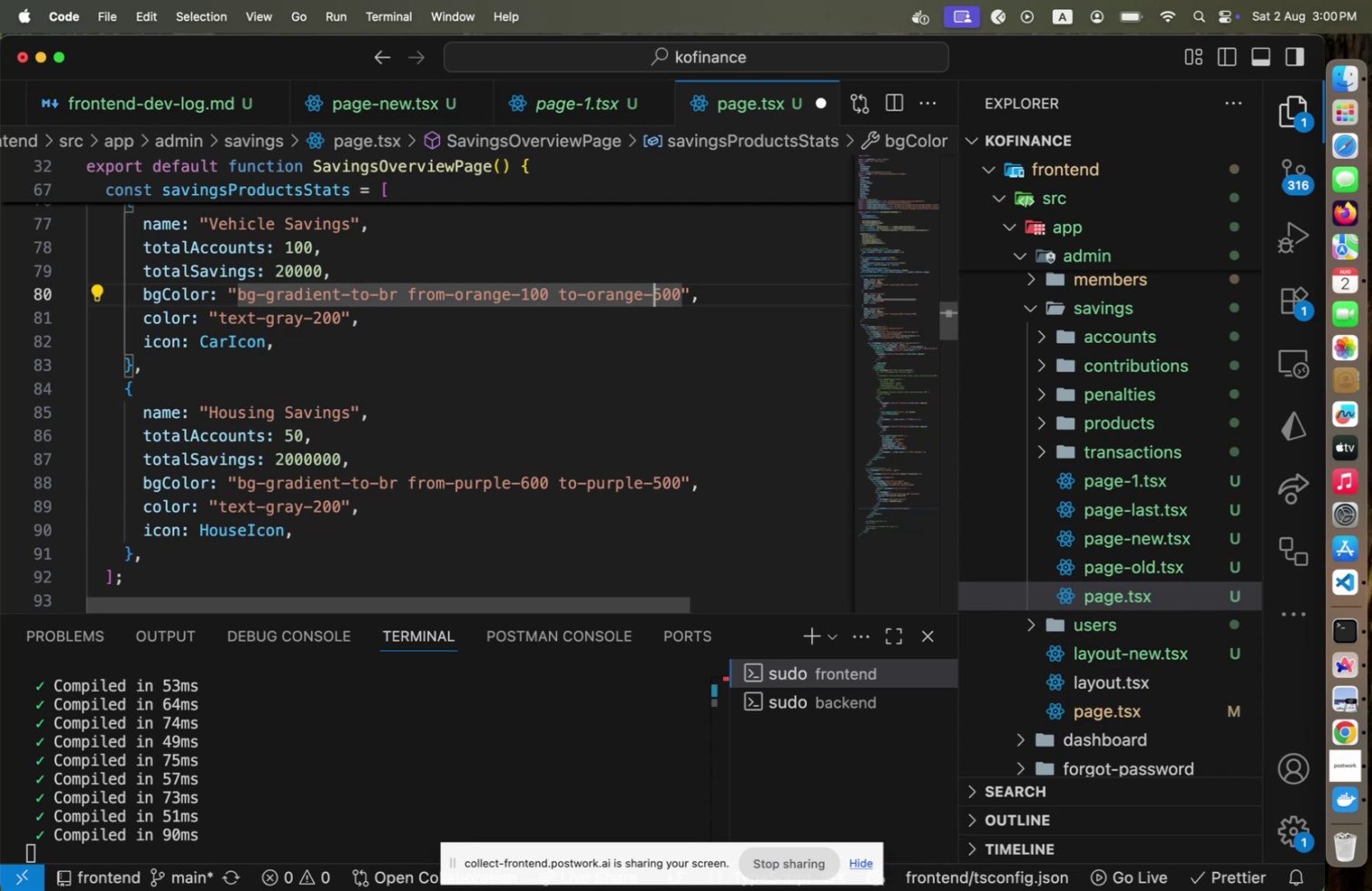 
key(Shift+ArrowRight)
 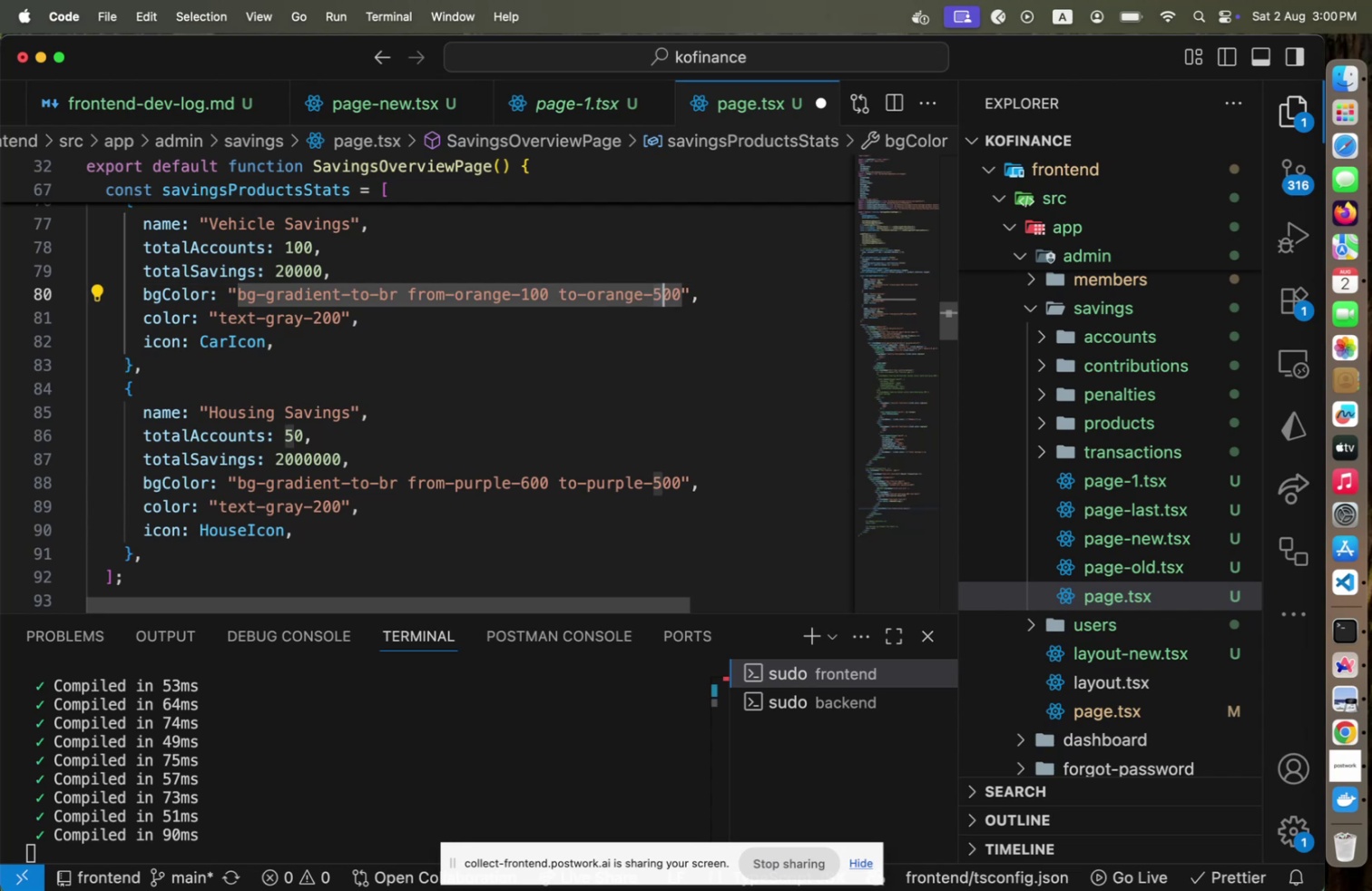 
key(3)
 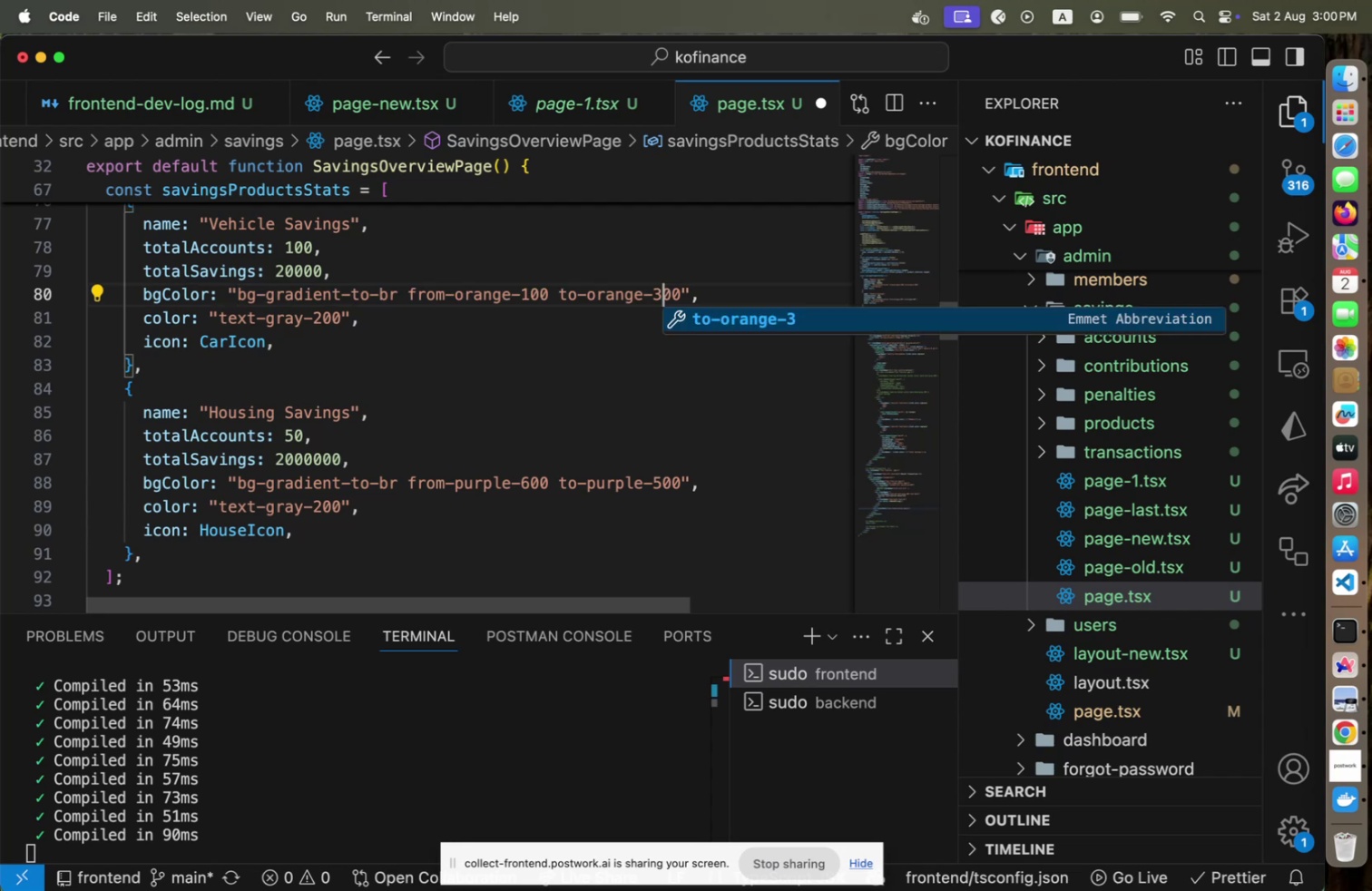 
key(Meta+CommandLeft)
 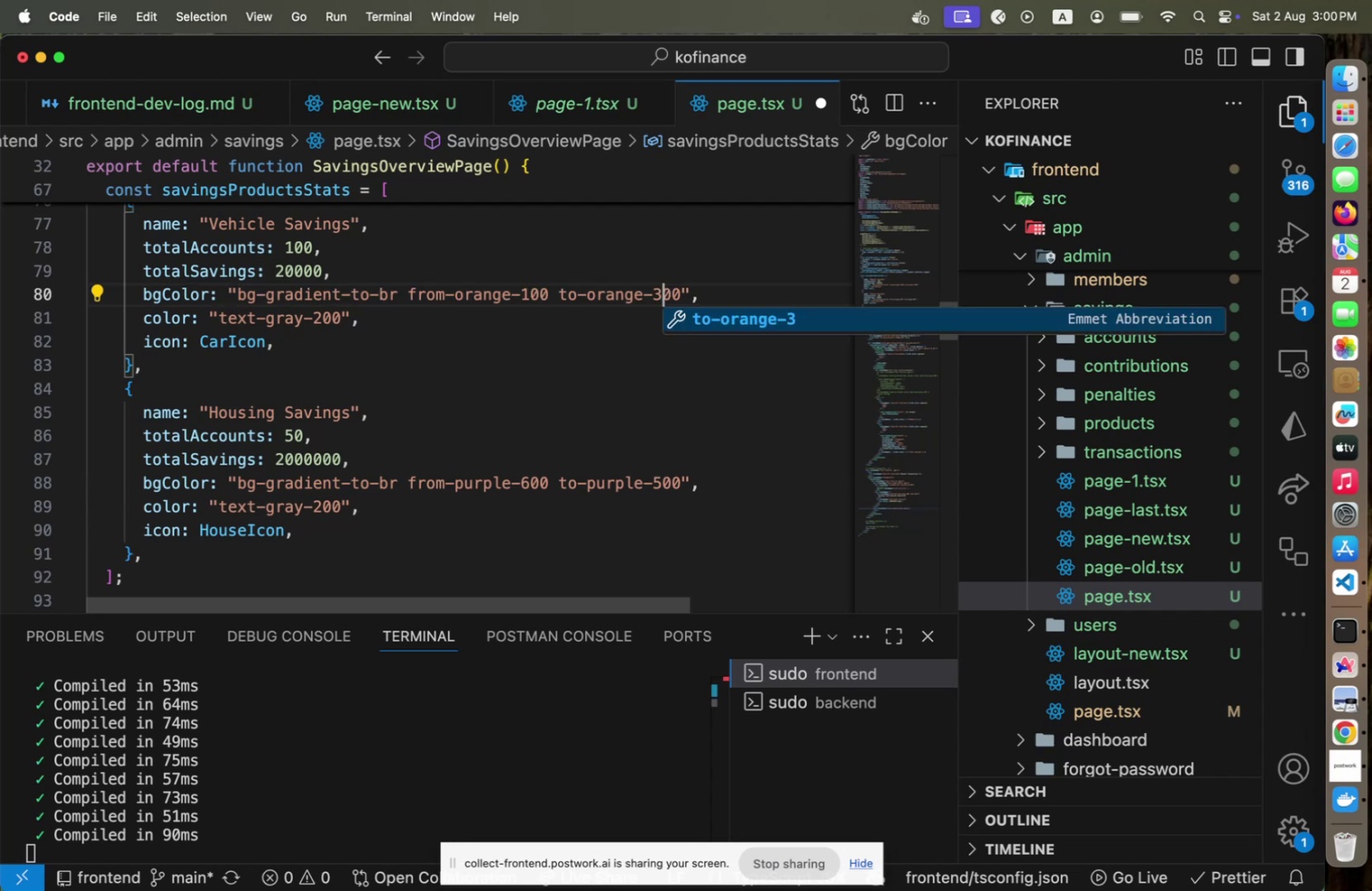 
key(Meta+S)
 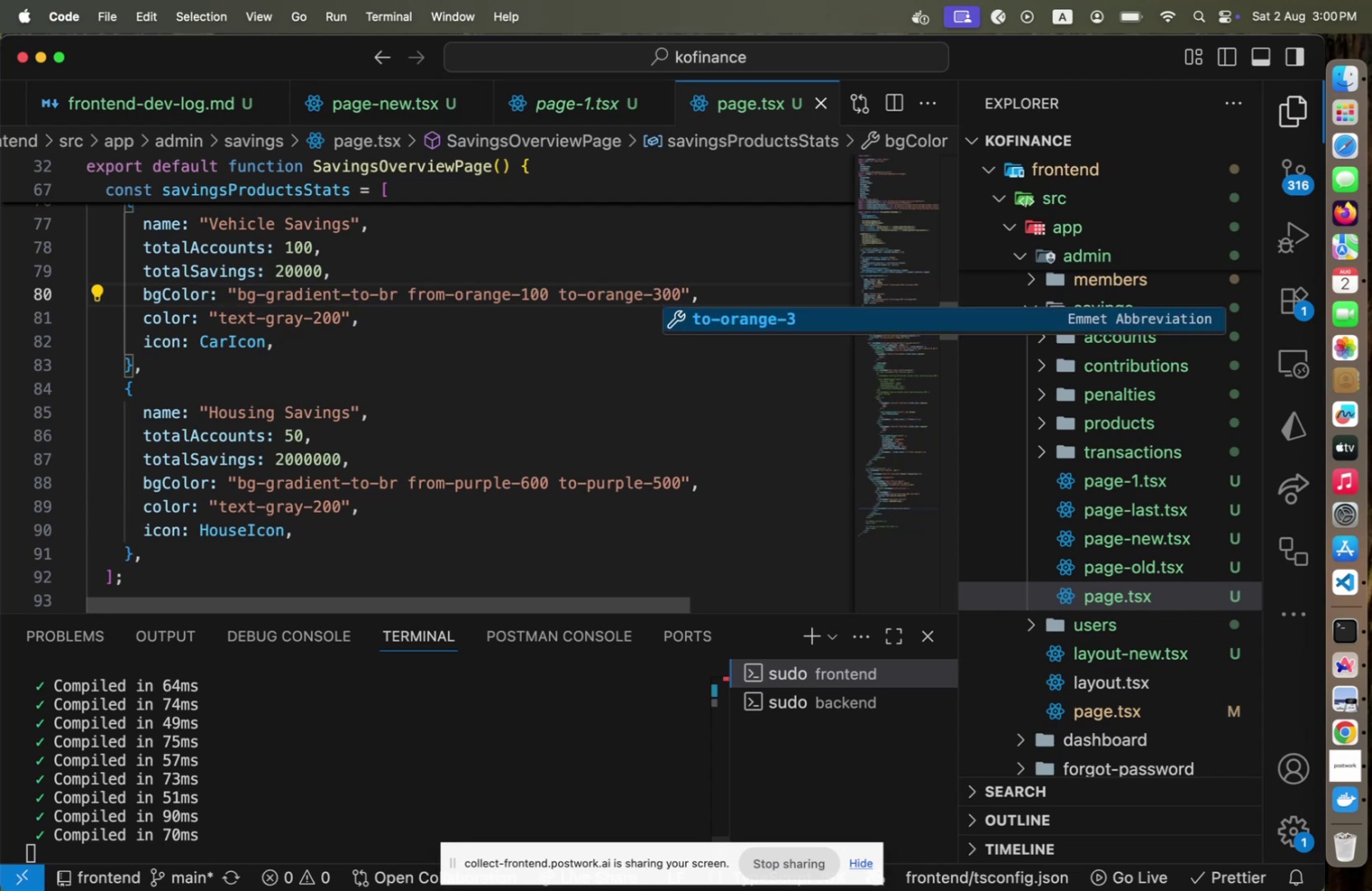 
key(Meta+CommandLeft)
 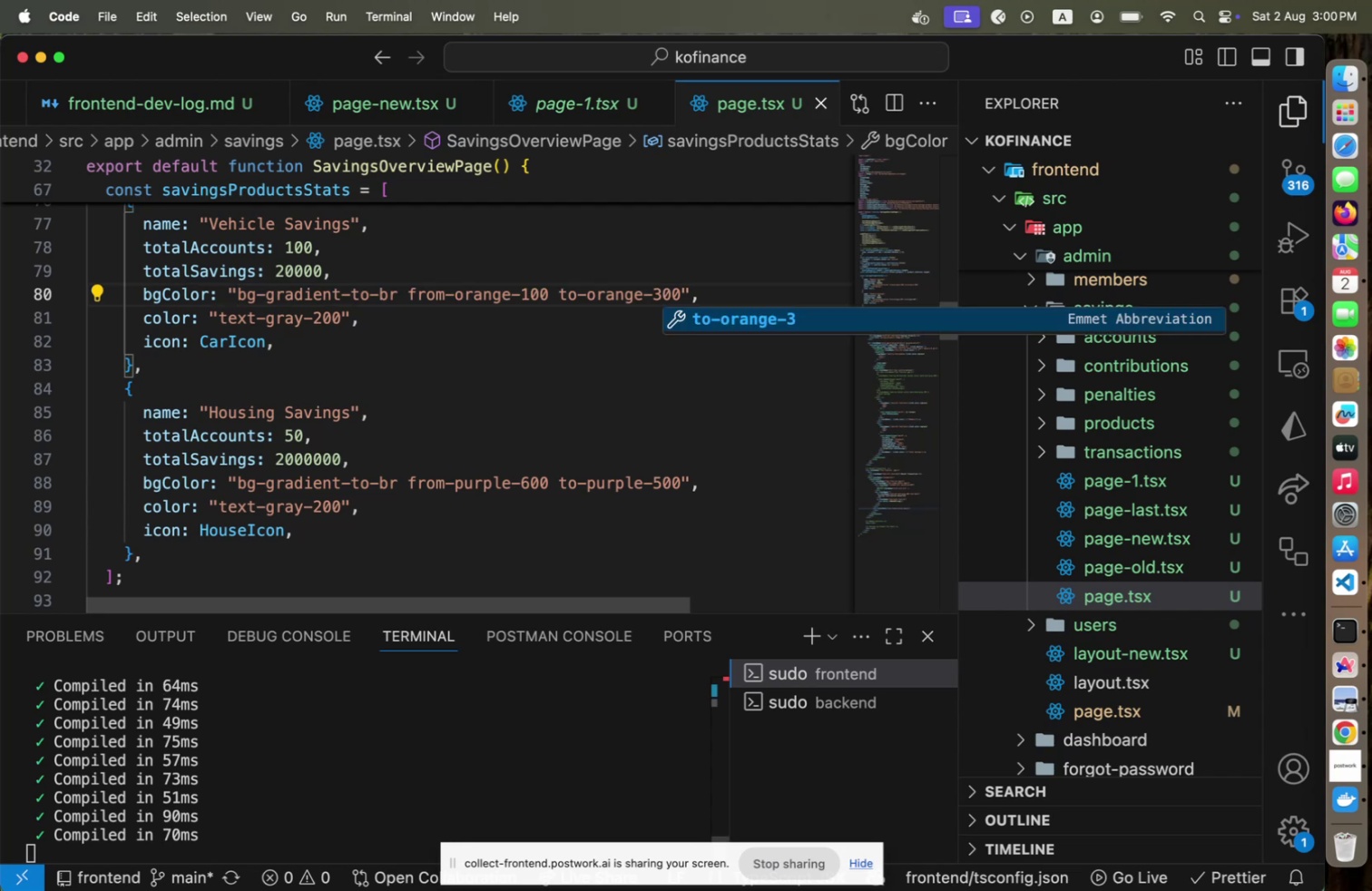 
key(Meta+Tab)
 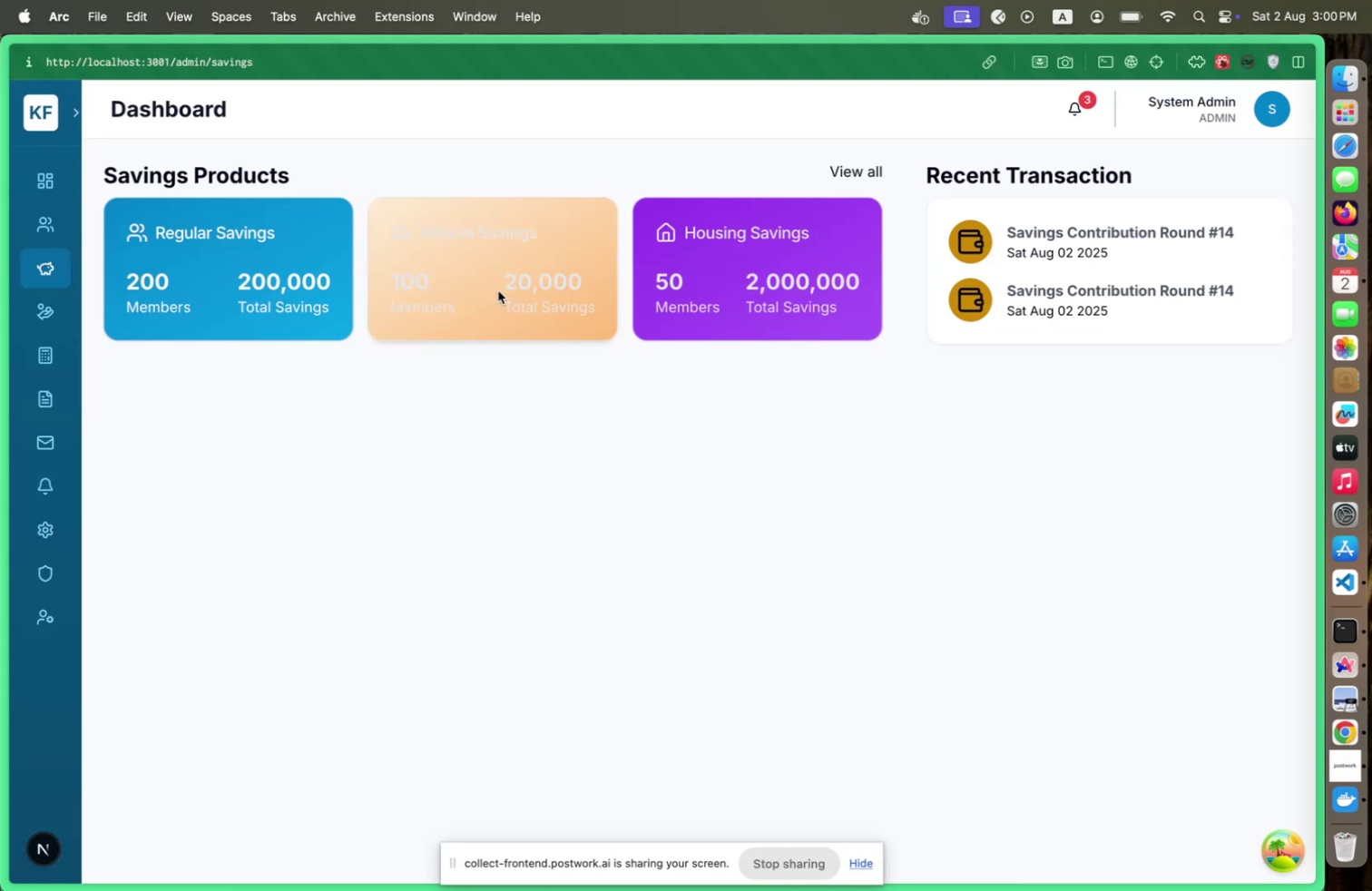 
key(Meta+CommandLeft)
 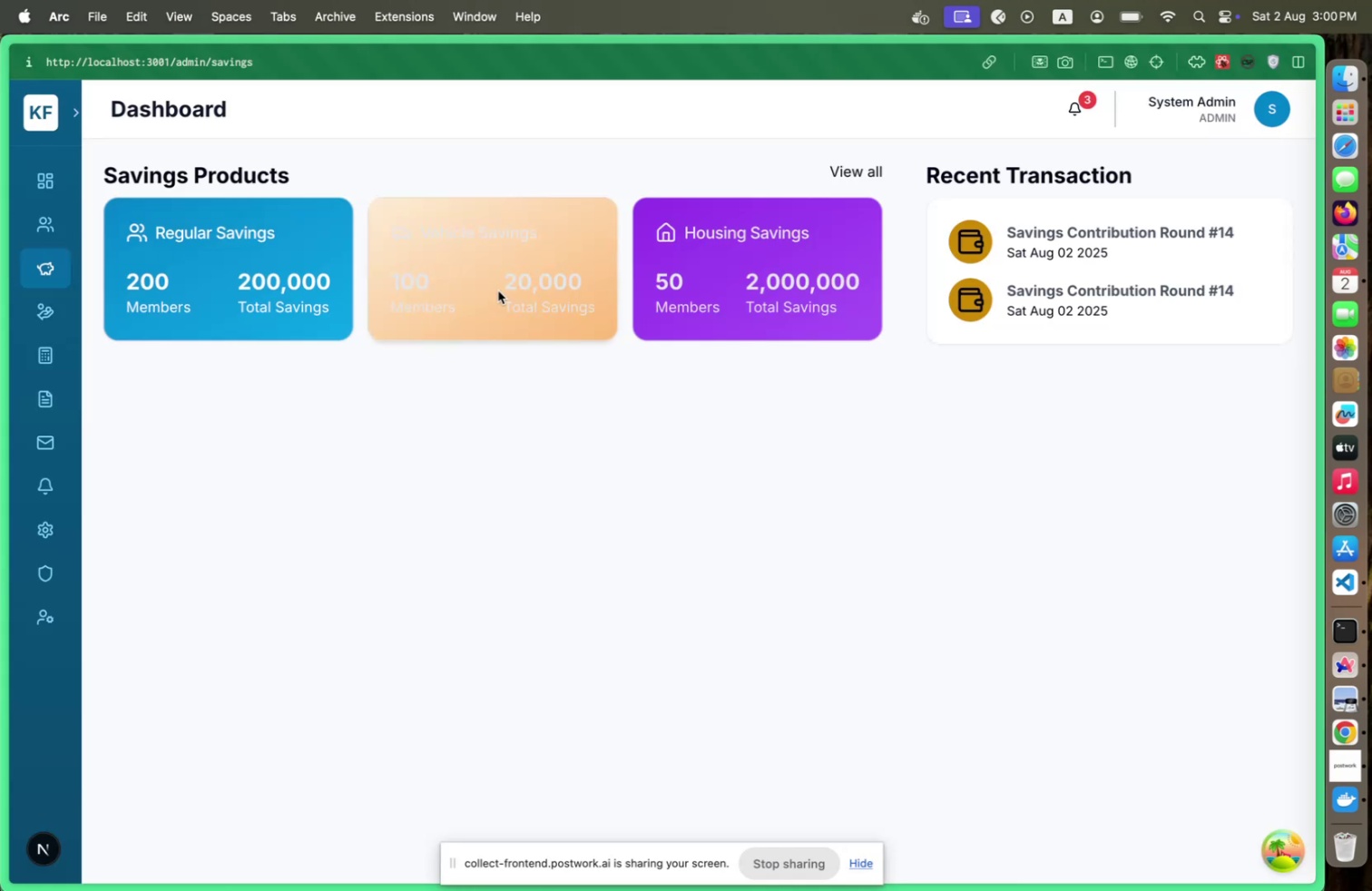 
key(Meta+Tab)
 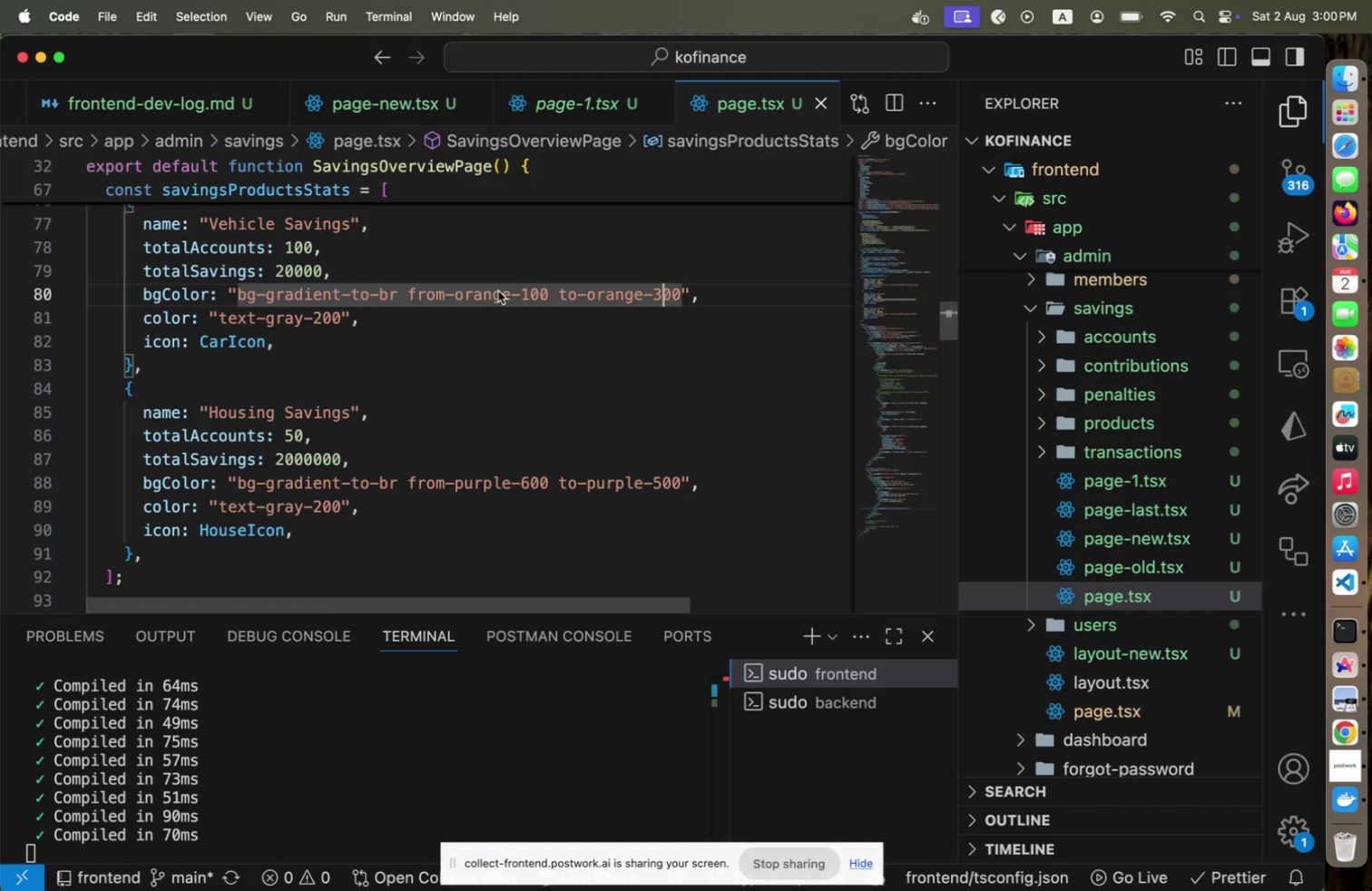 
hold_key(key=ArrowLeft, duration=1.51)
 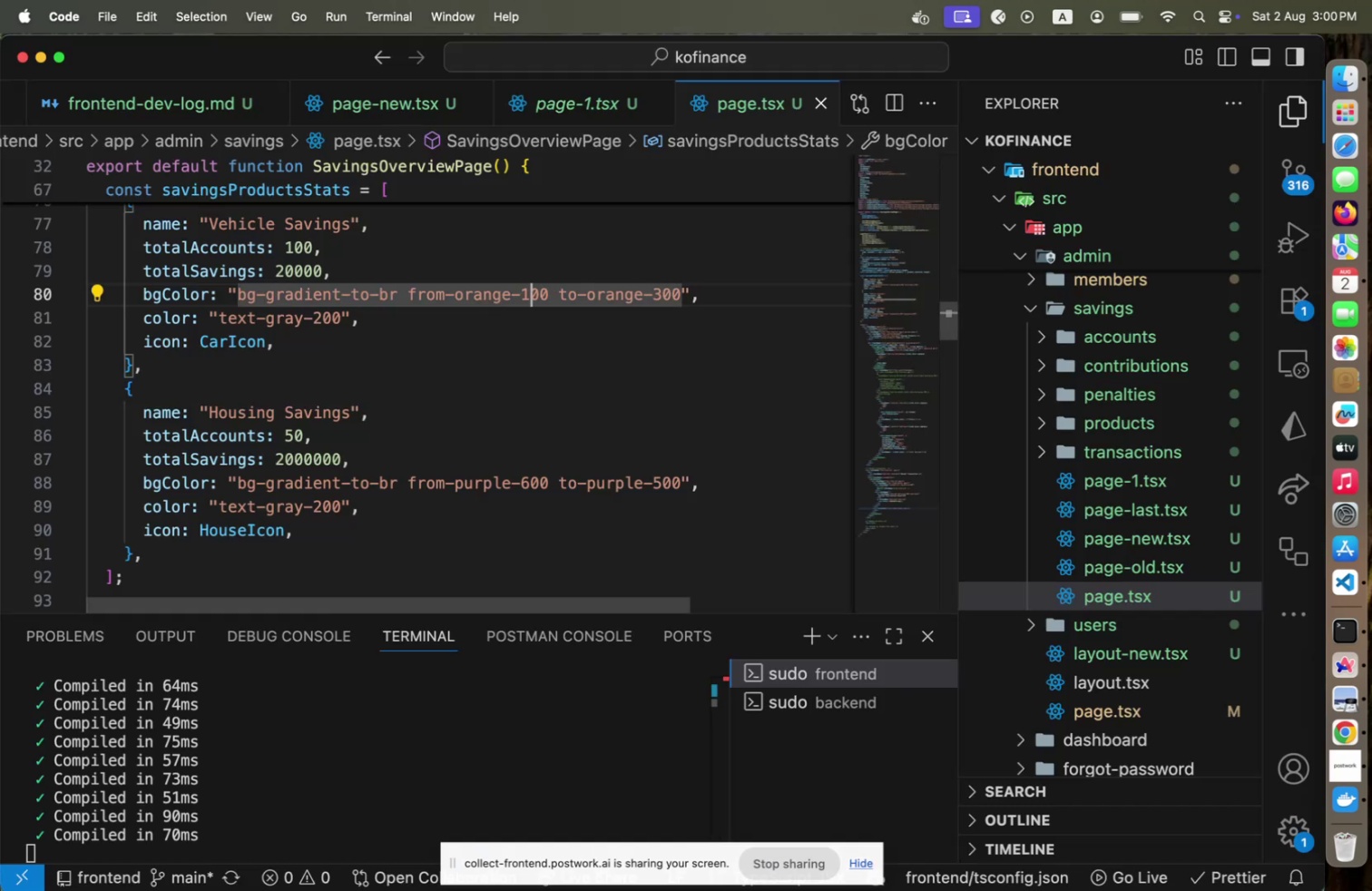 
key(Shift+ShiftRight)
 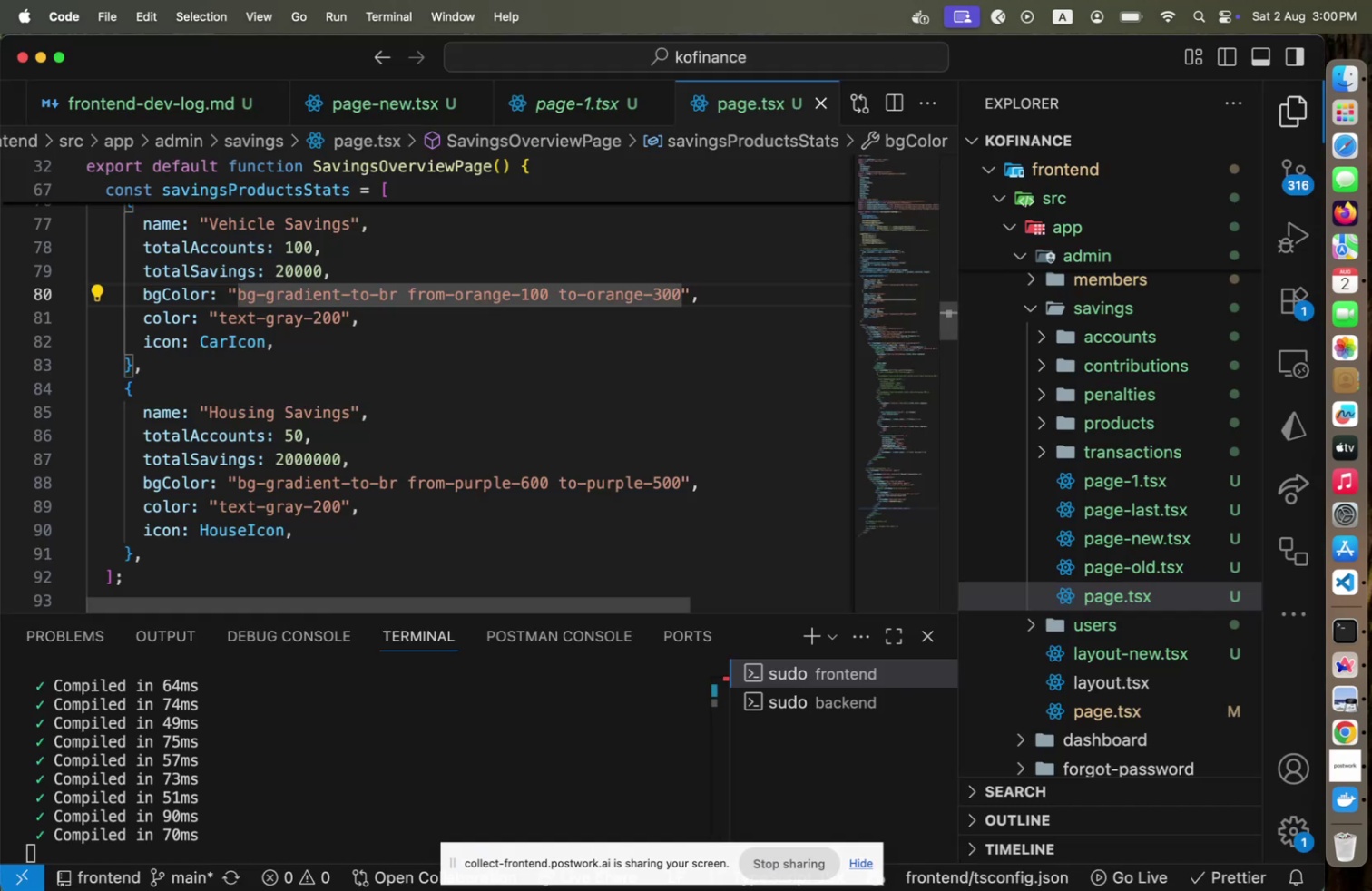 
key(Shift+ArrowLeft)
 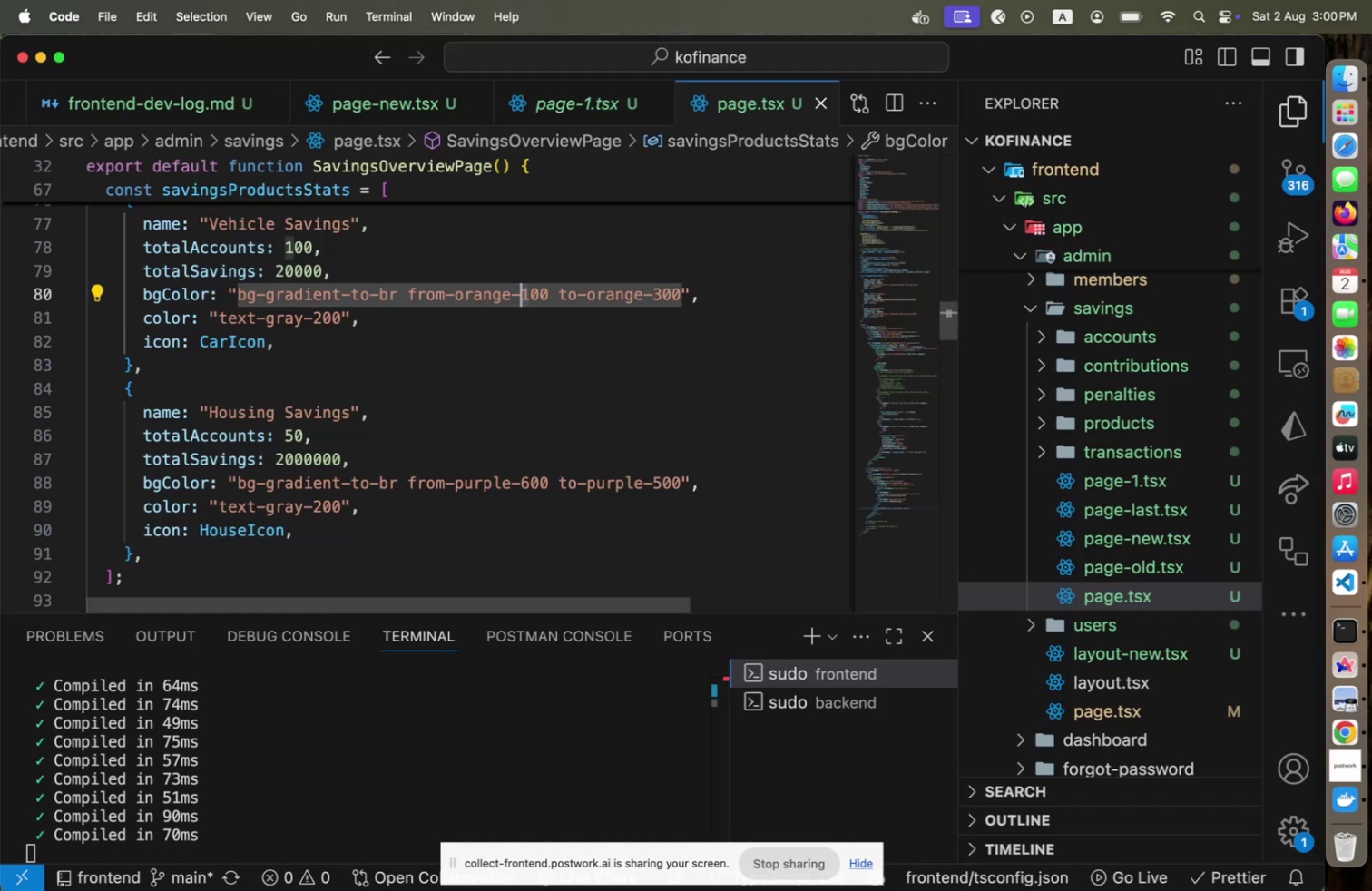 
key(3)
 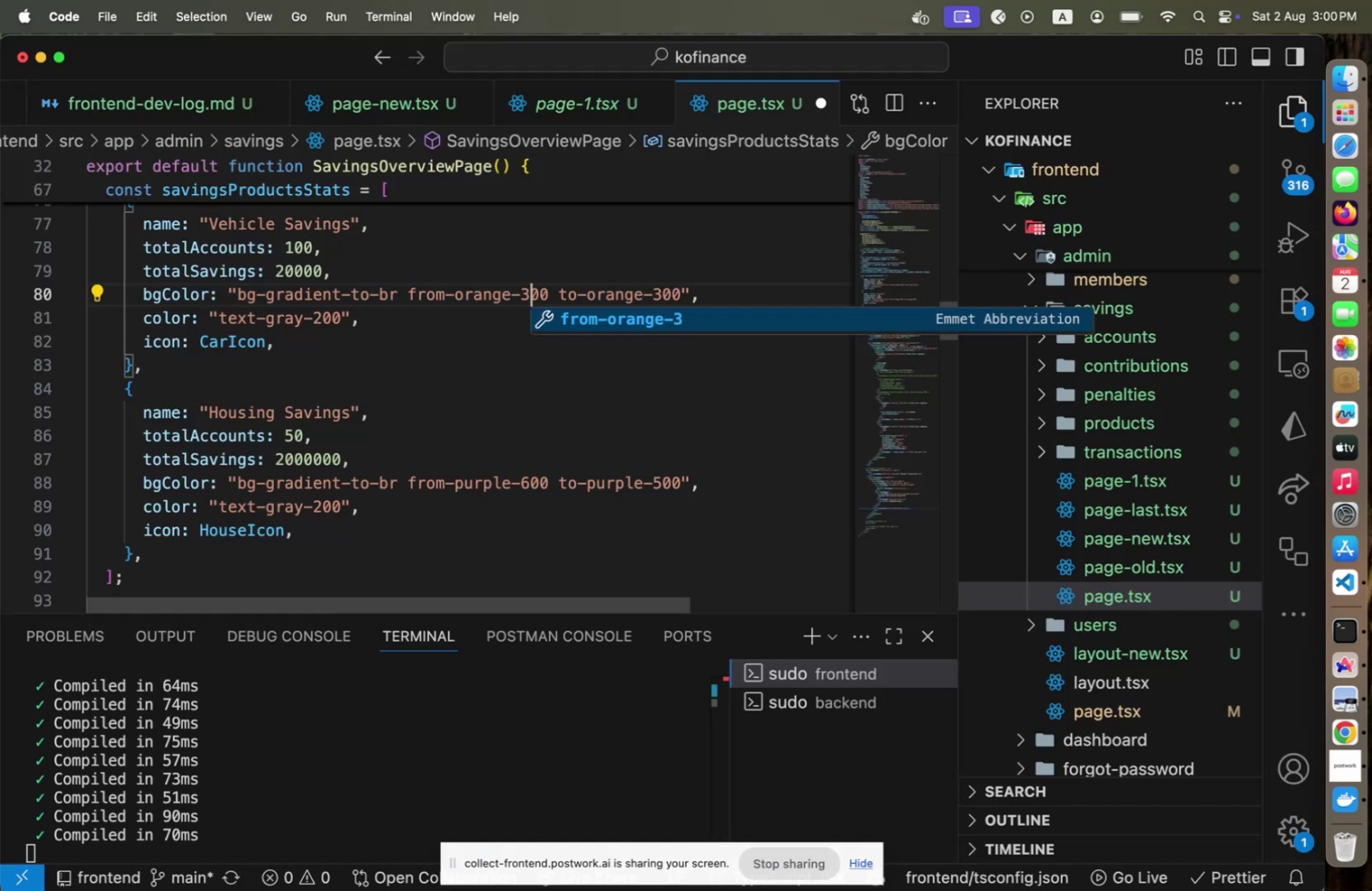 
hold_key(key=ArrowRight, duration=1.41)
 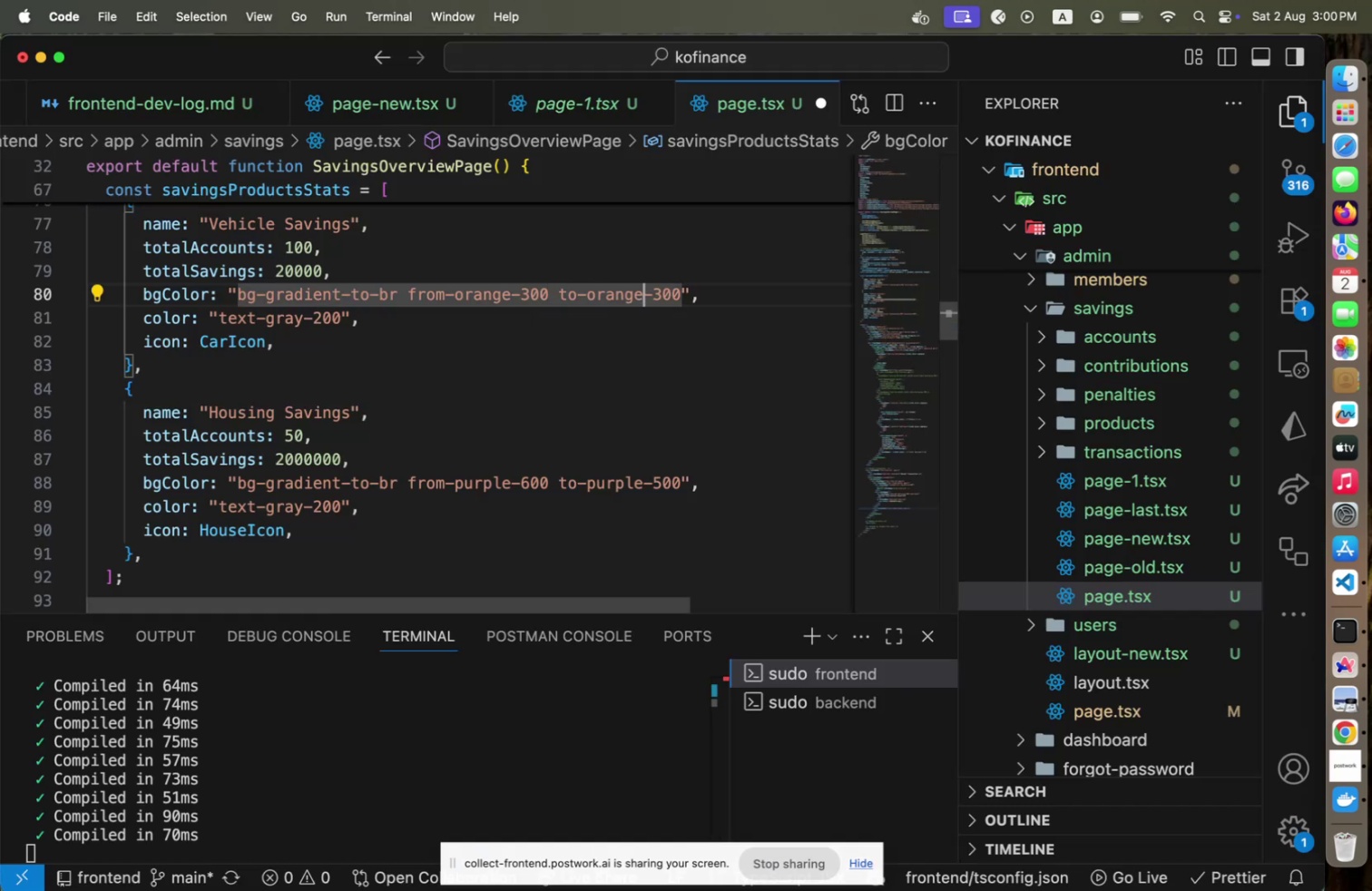 
key(Shift+ShiftLeft)
 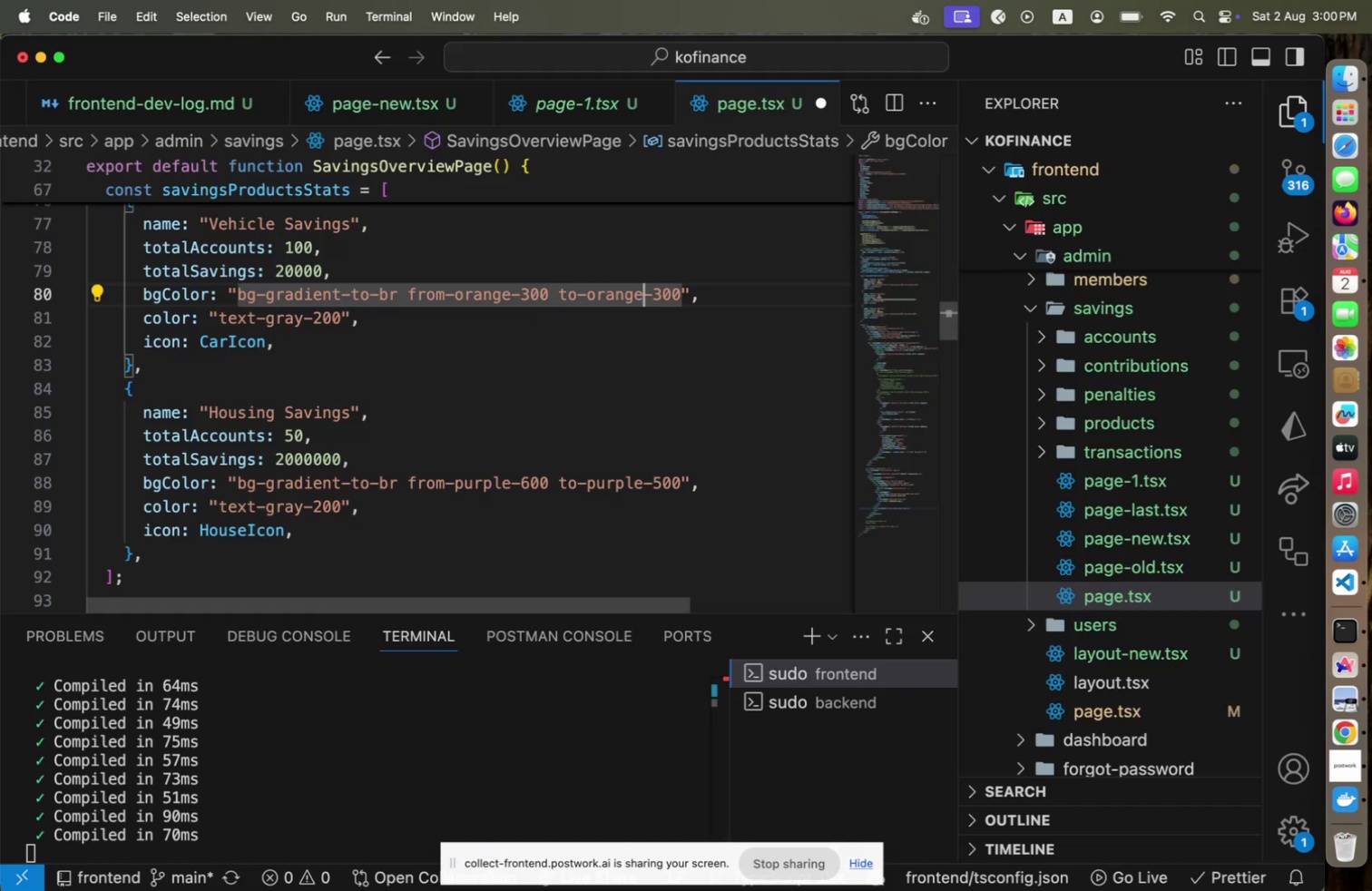 
key(ArrowRight)
 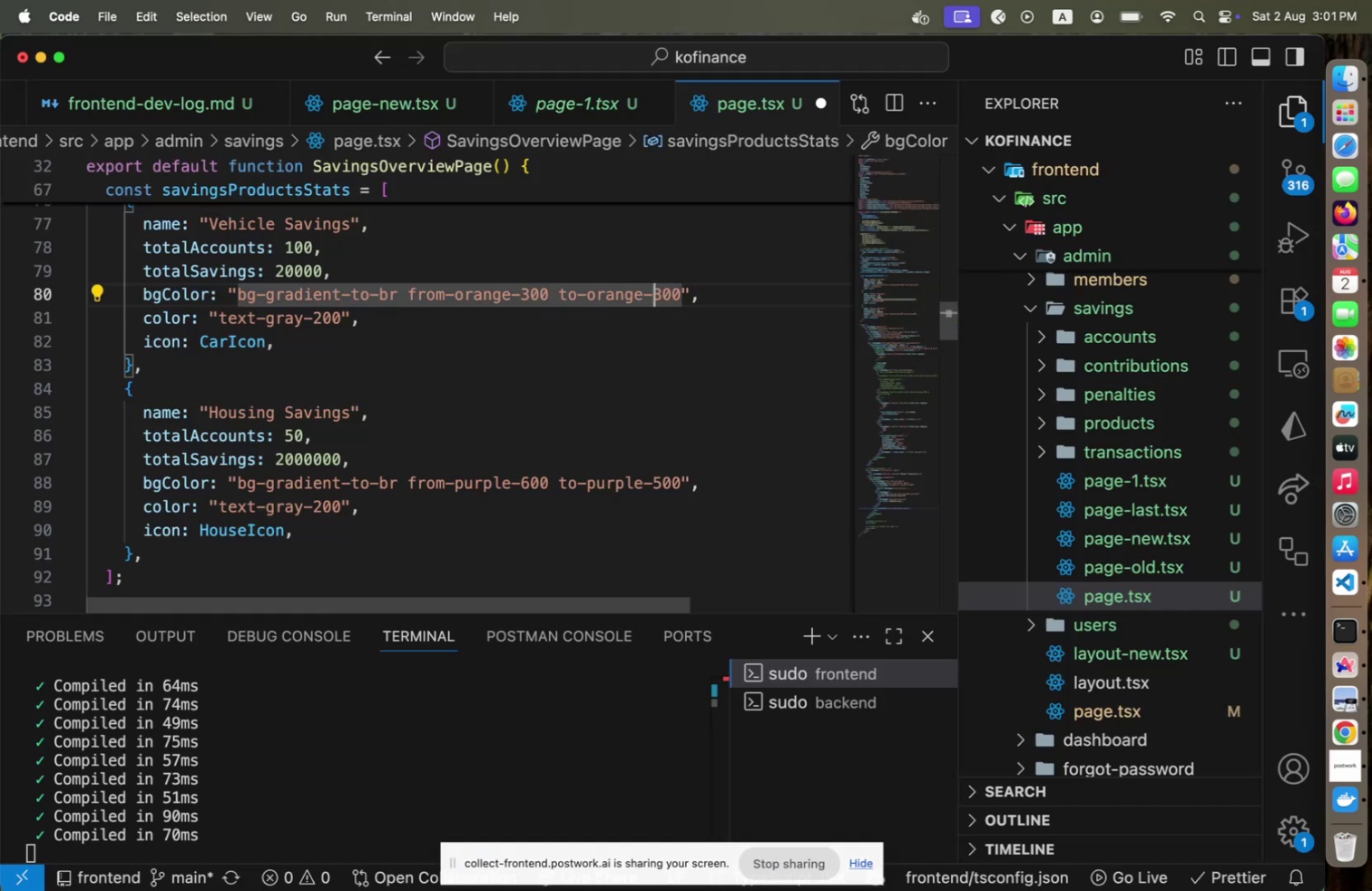 
key(Shift+ArrowRight)
 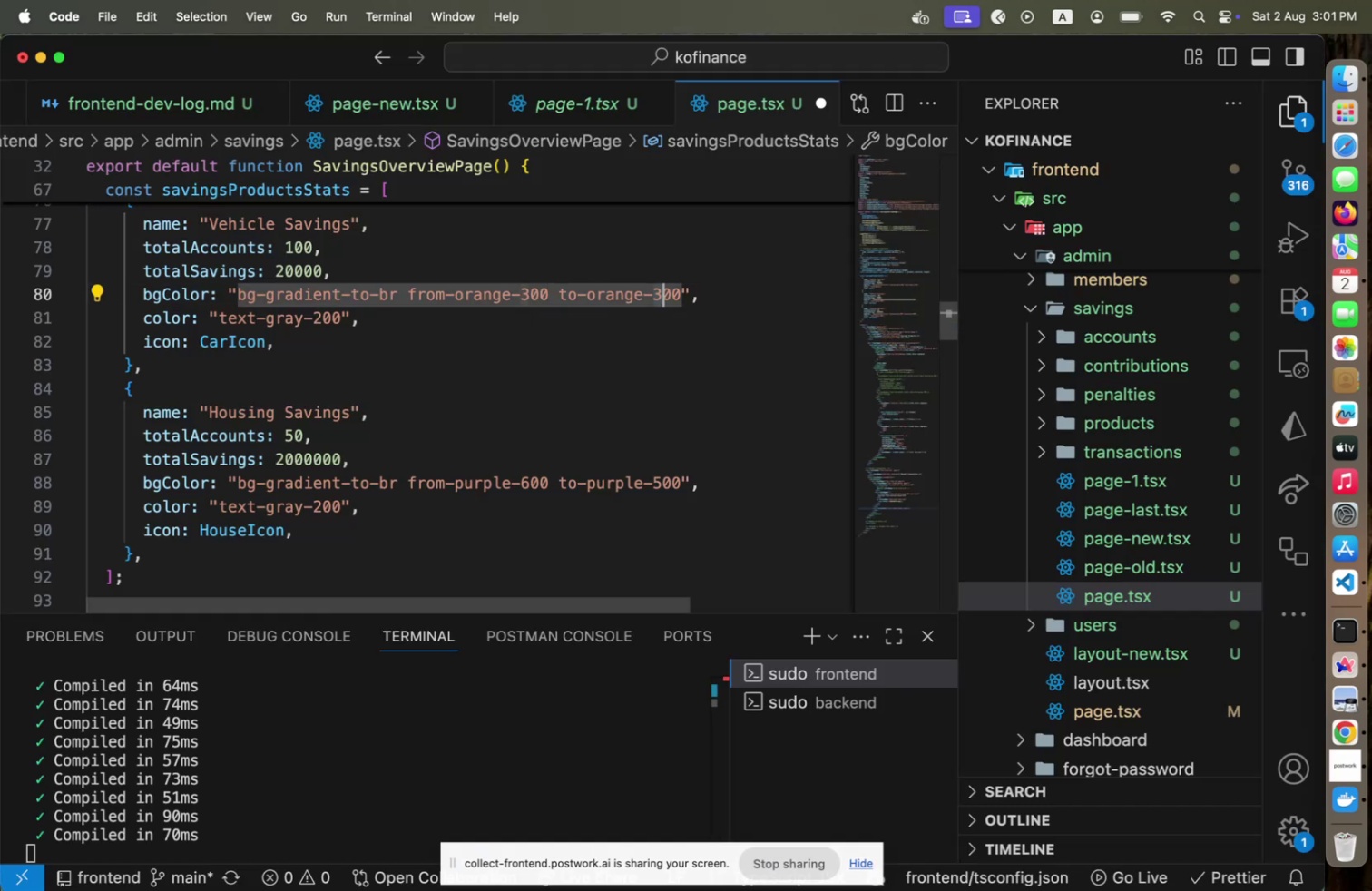 
key(4)
 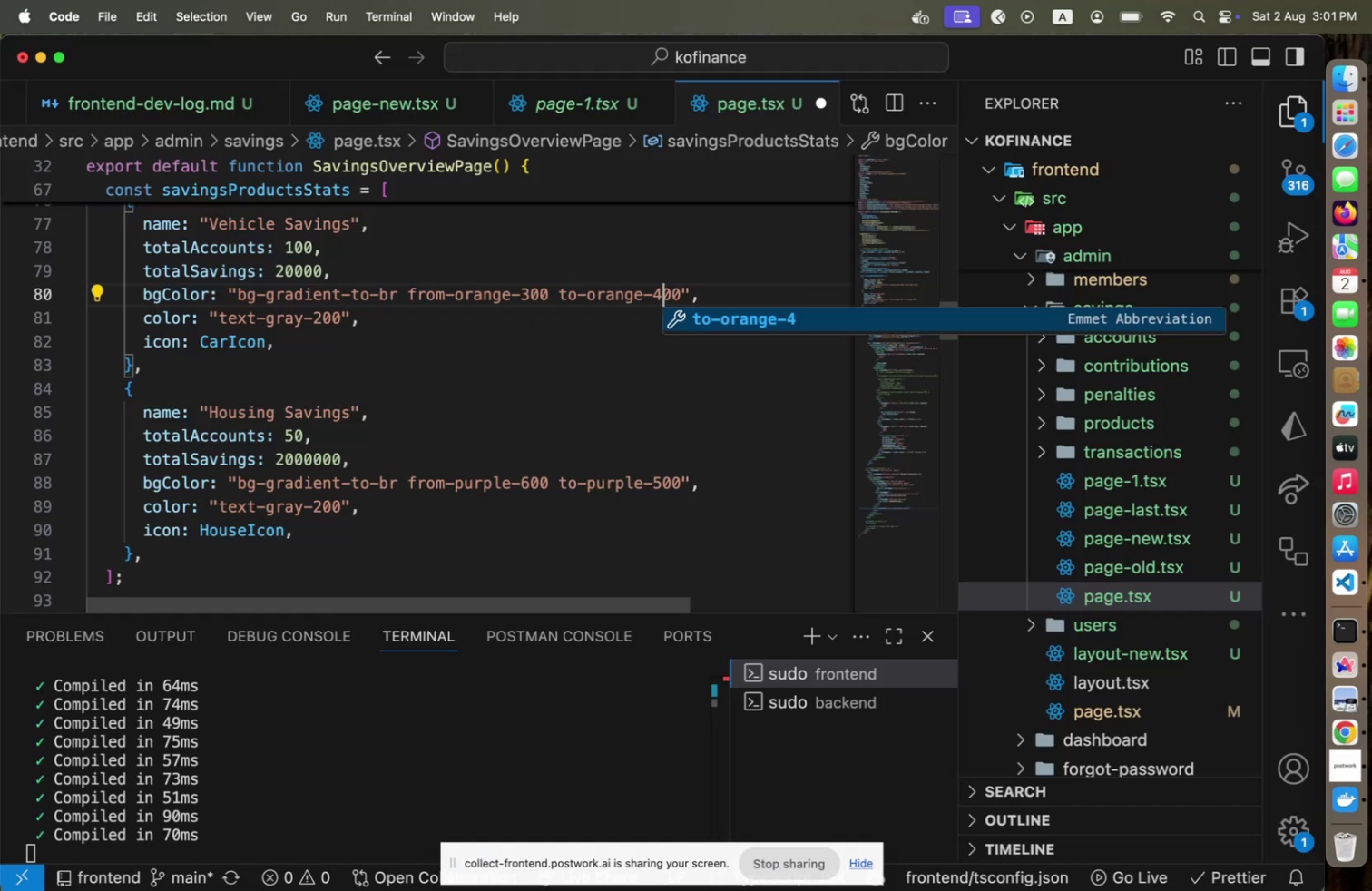 
key(Meta+CommandLeft)
 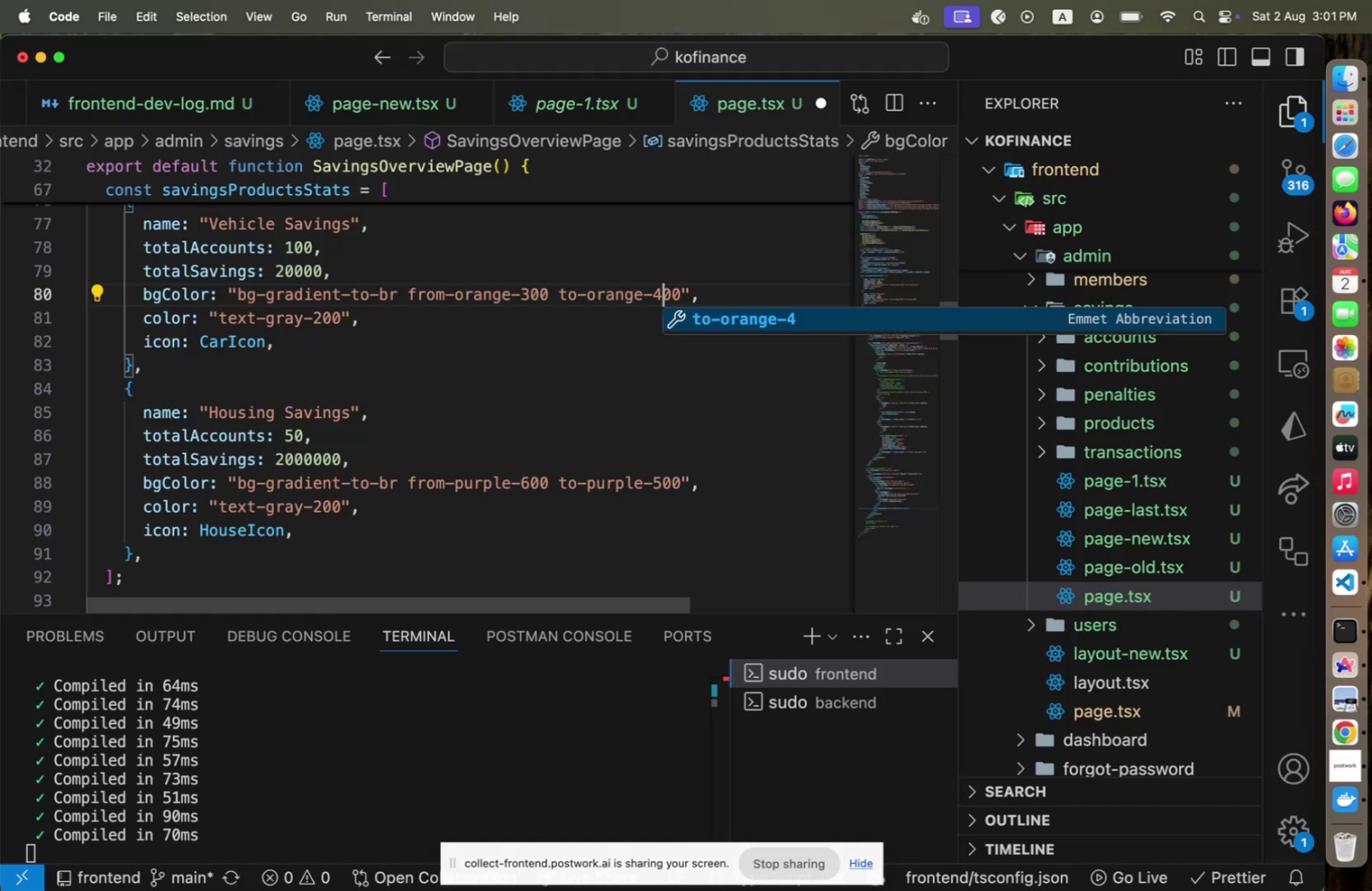 
key(Meta+S)
 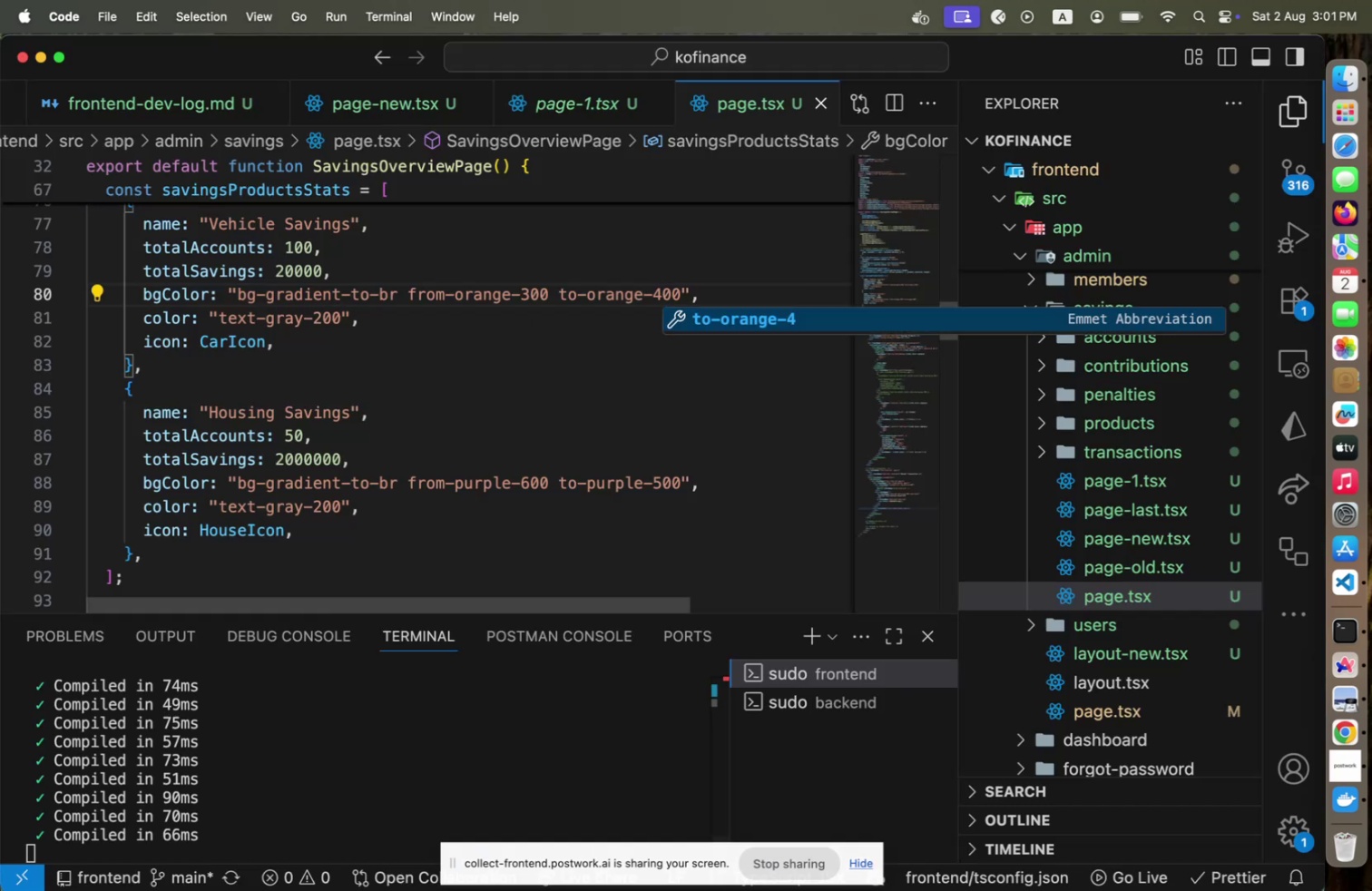 
key(Meta+CommandLeft)
 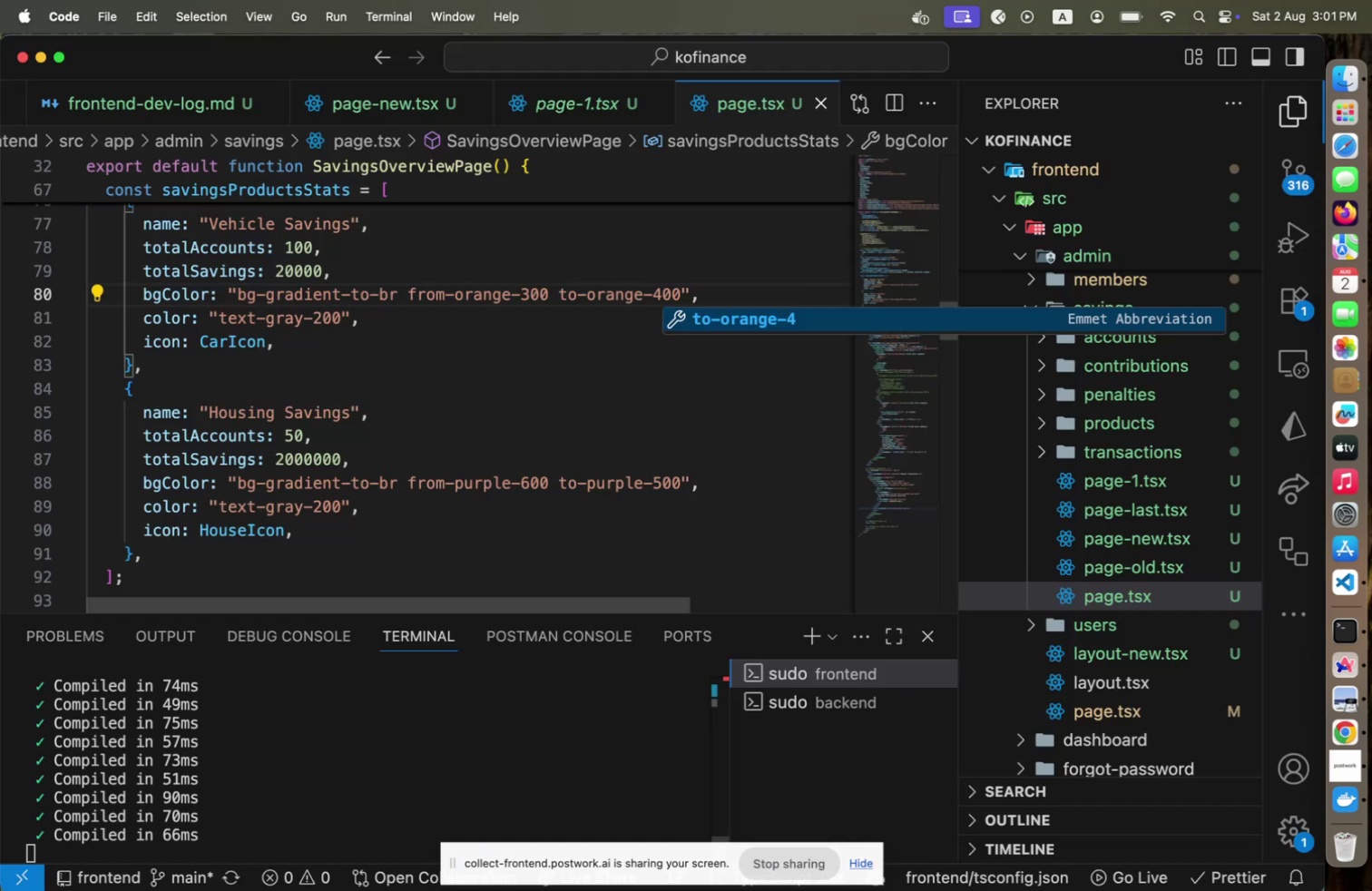 
key(Meta+Tab)
 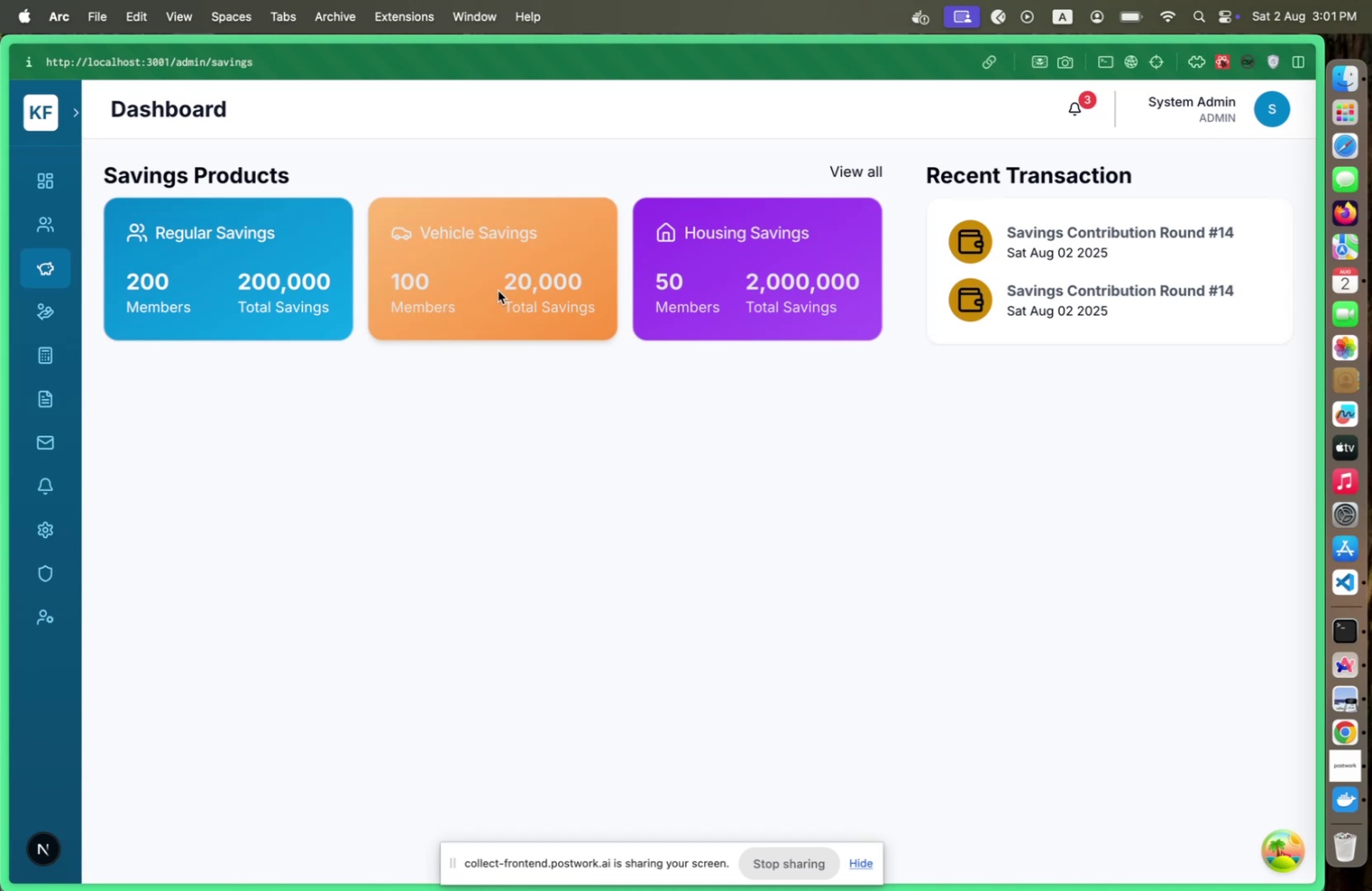 
key(Meta+CommandLeft)
 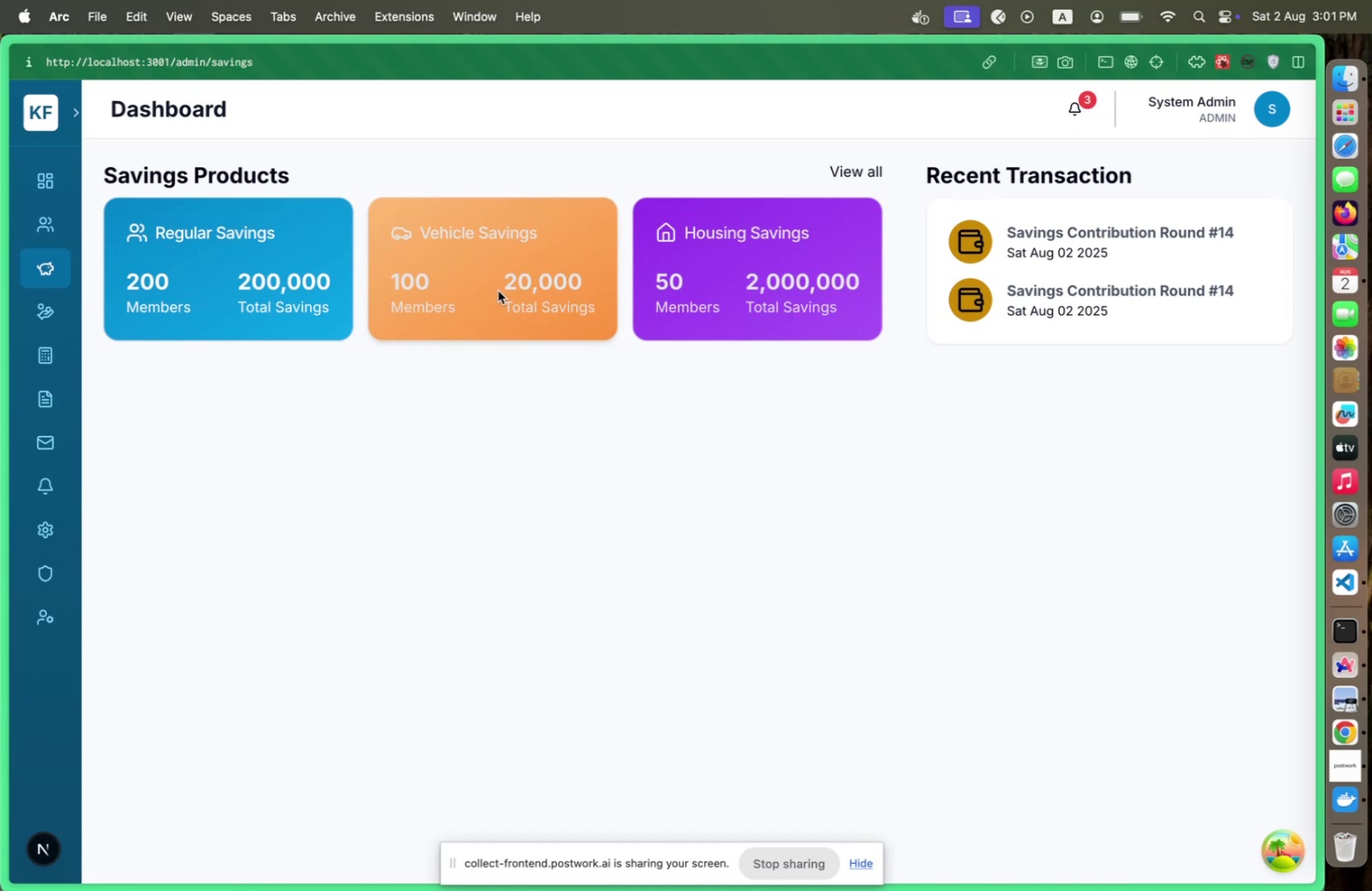 
key(Meta+Tab)
 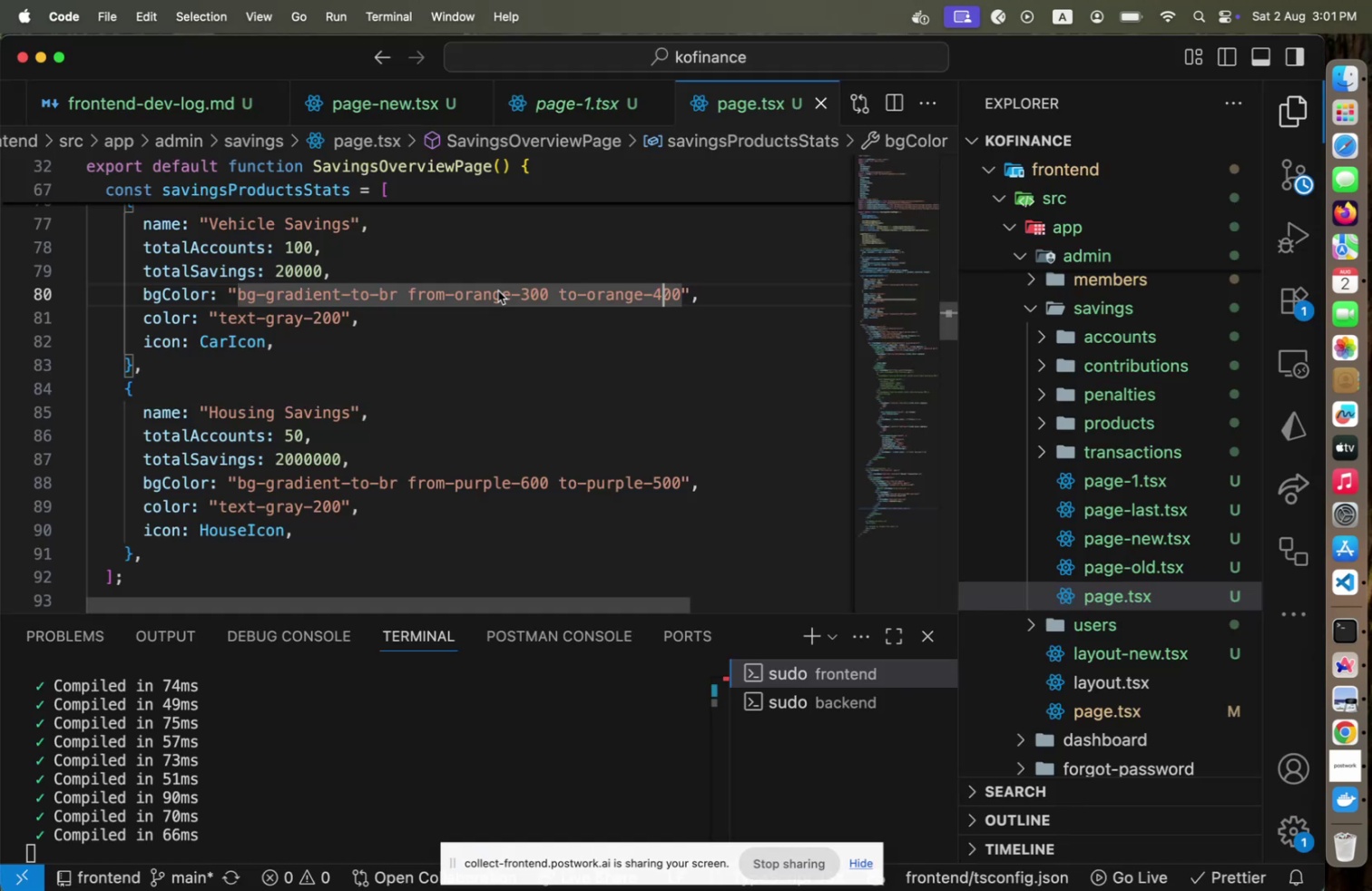 
hold_key(key=ArrowLeft, duration=0.35)
 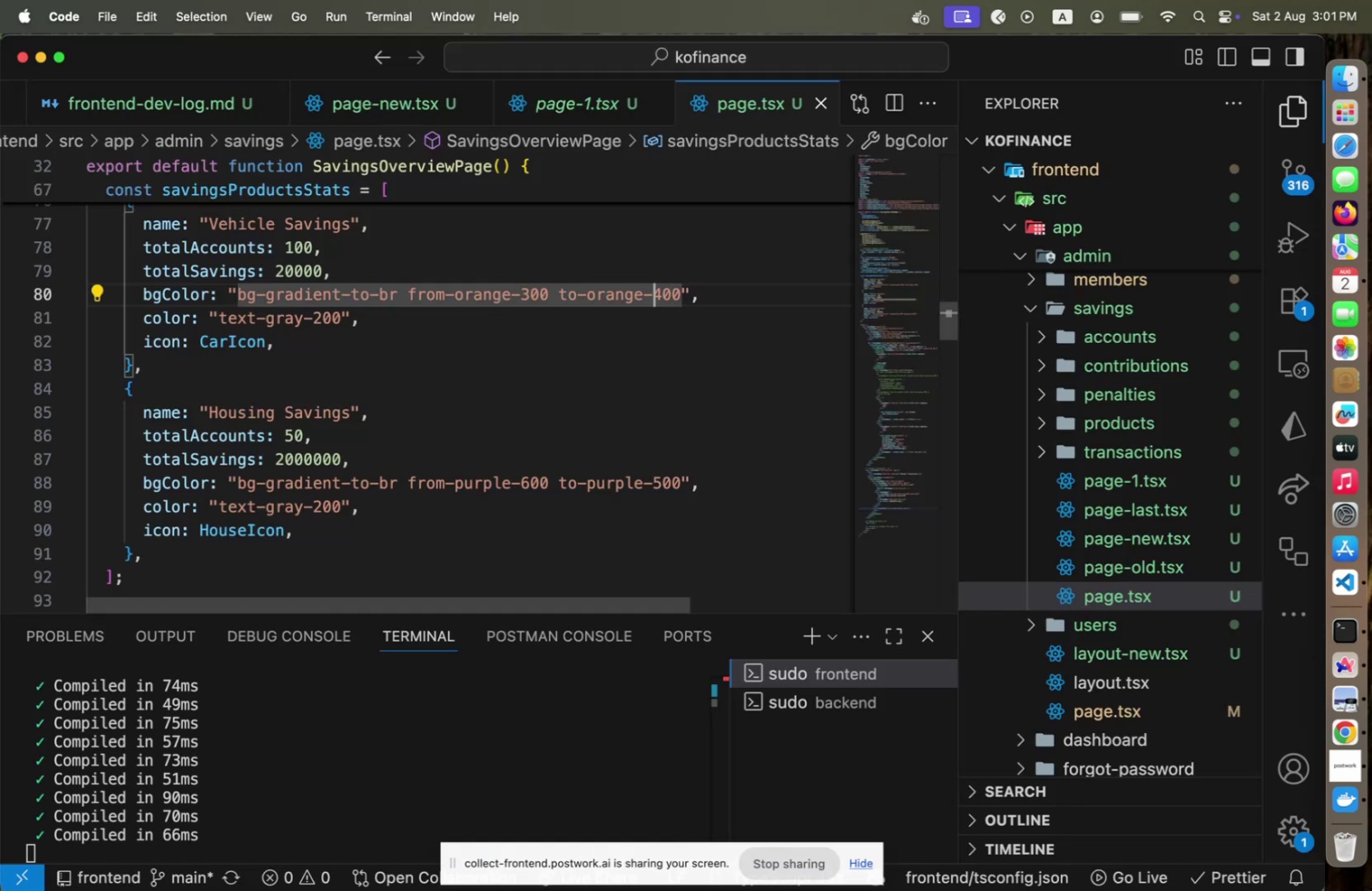 
key(ArrowRight)
 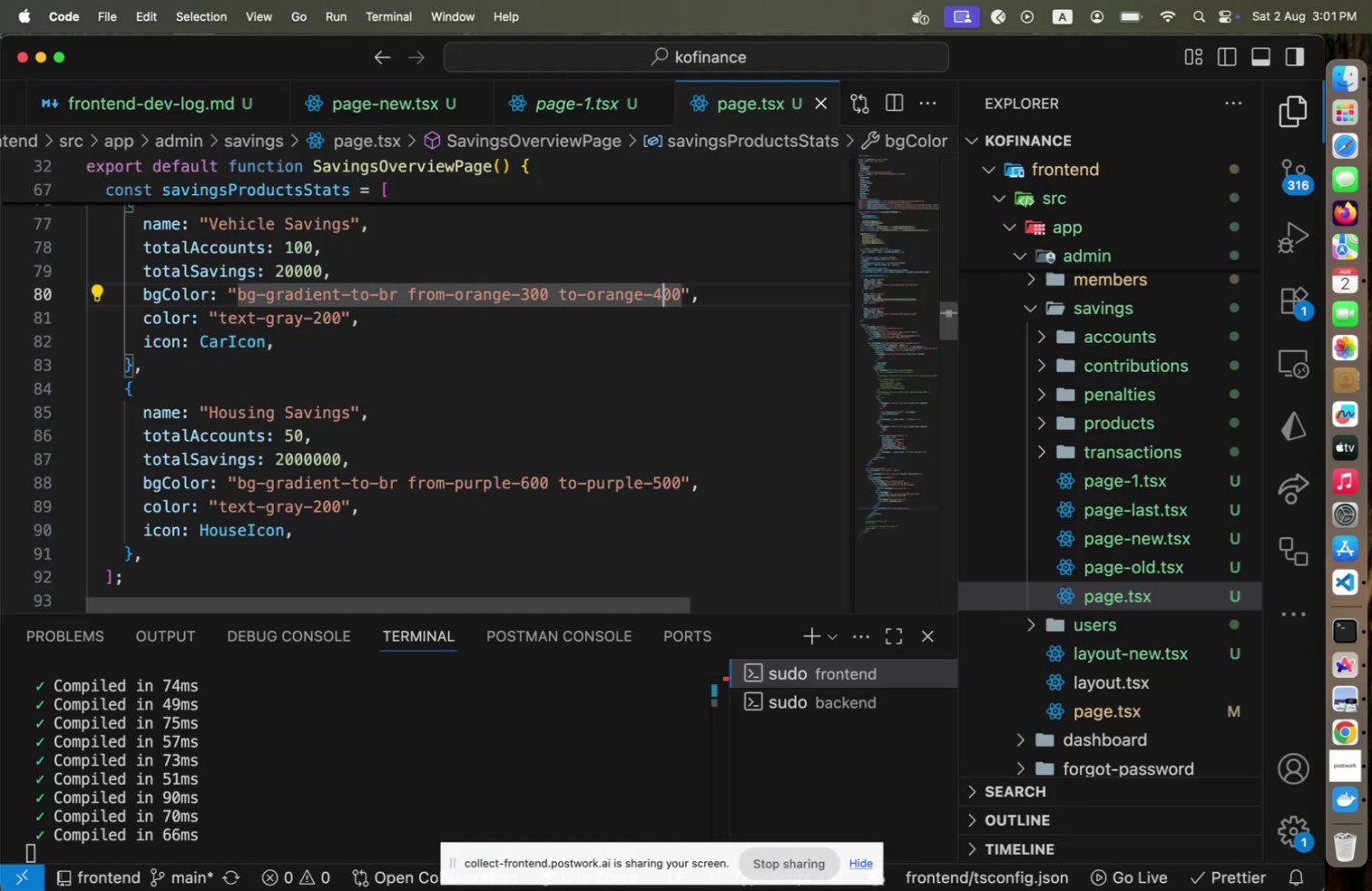 
key(Shift+ShiftLeft)
 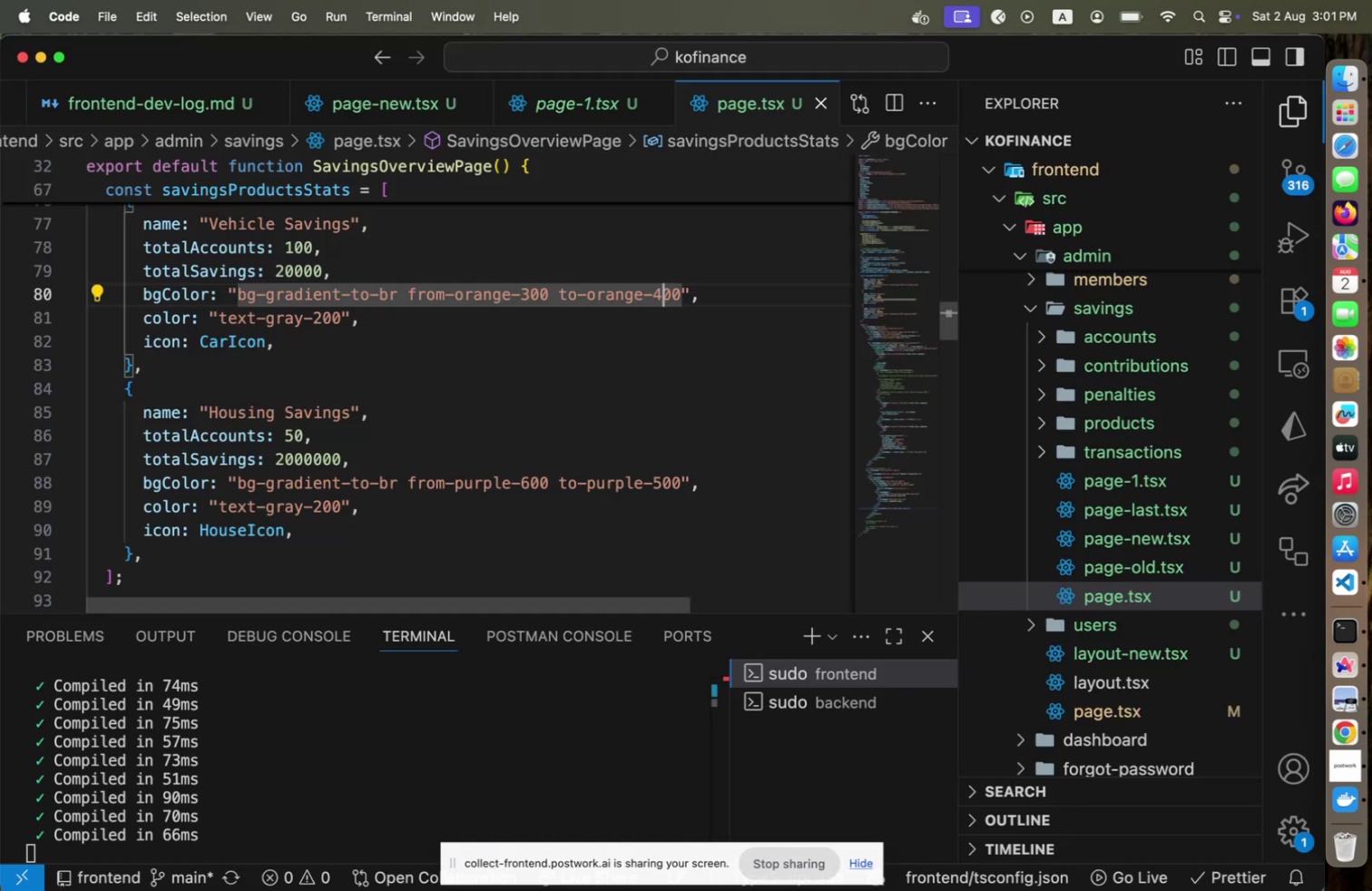 
key(Shift+ArrowLeft)
 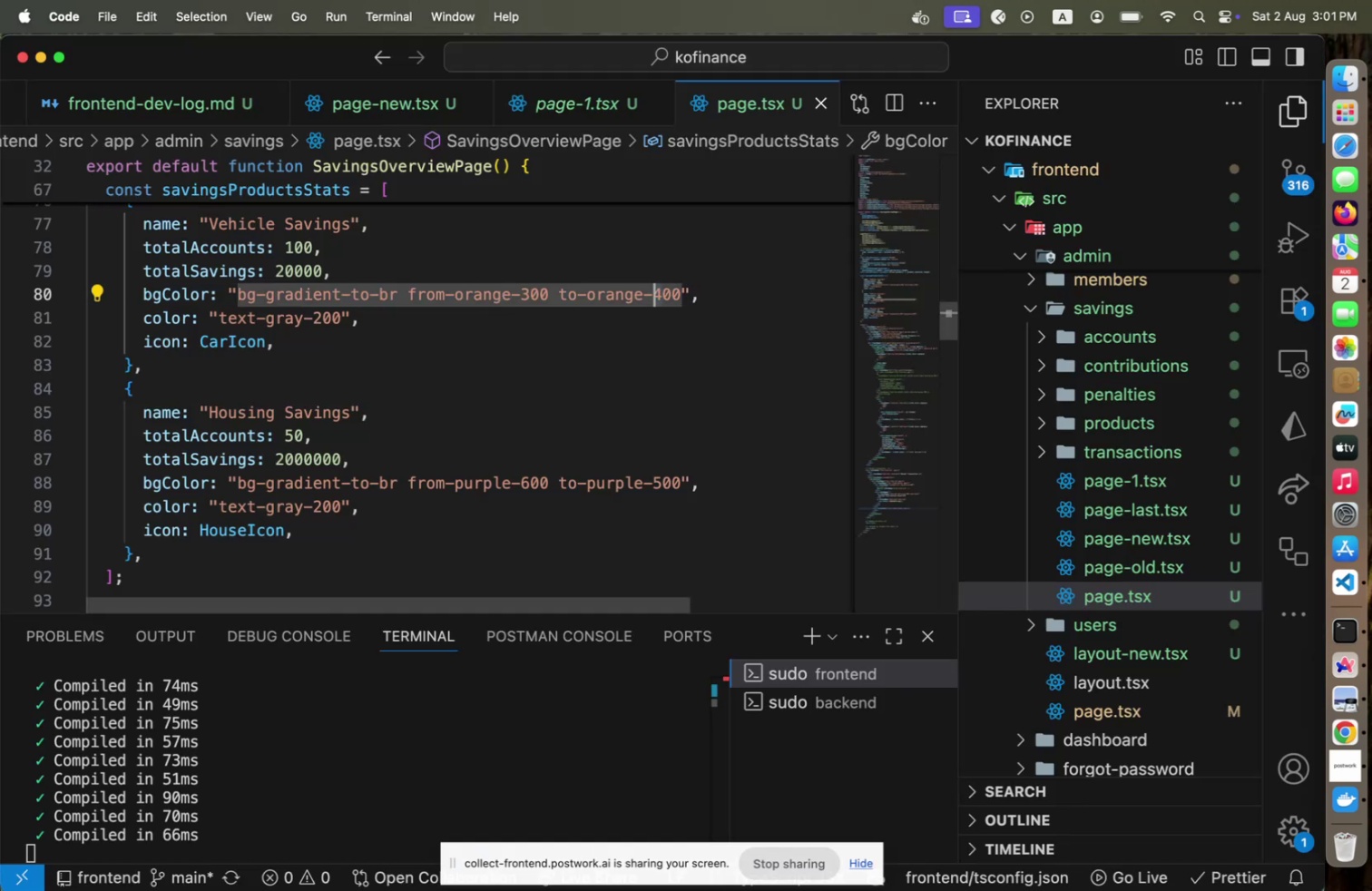 
key(3)
 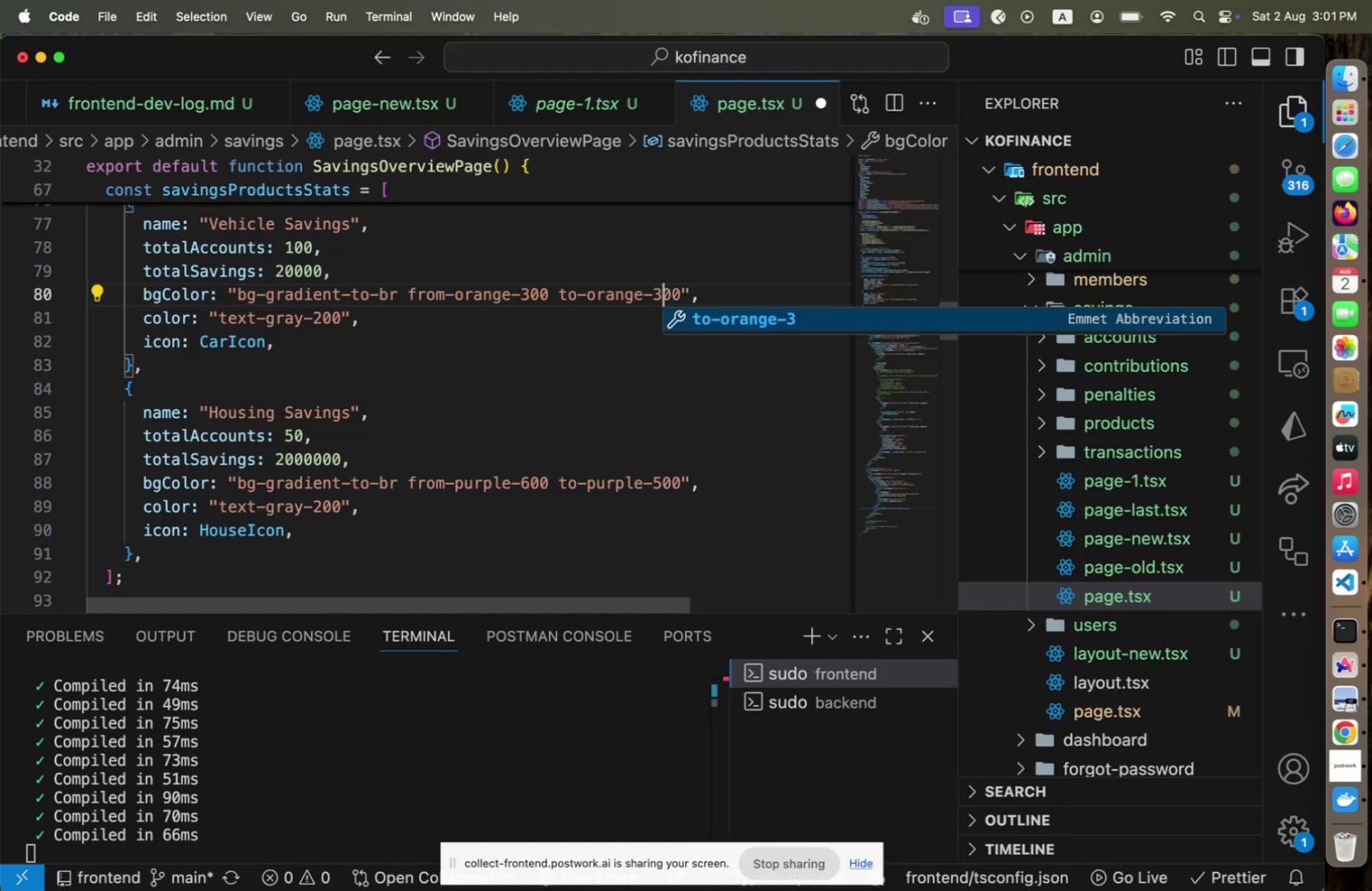 
hold_key(key=ArrowLeft, duration=1.51)
 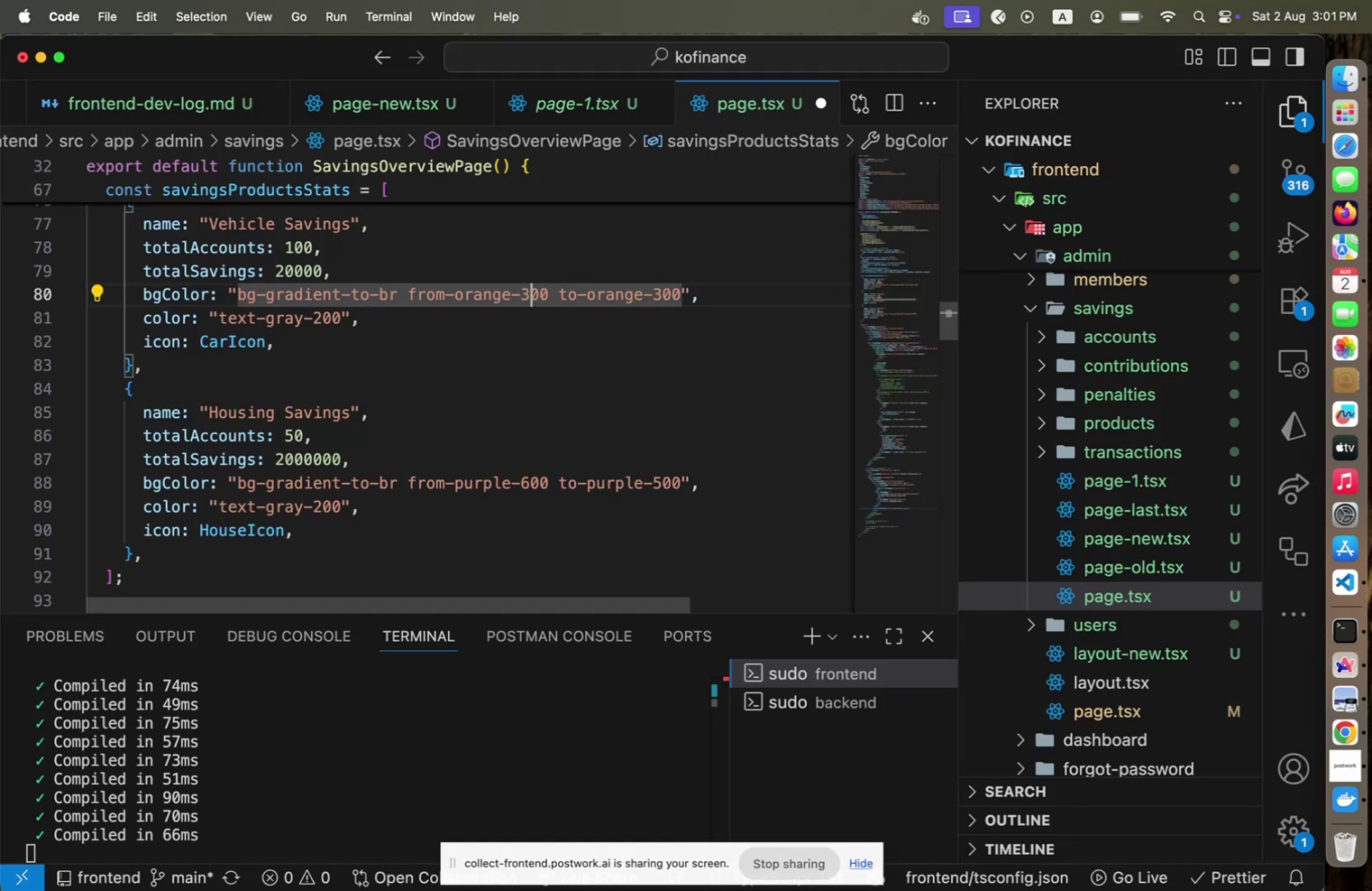 
key(Shift+ShiftLeft)
 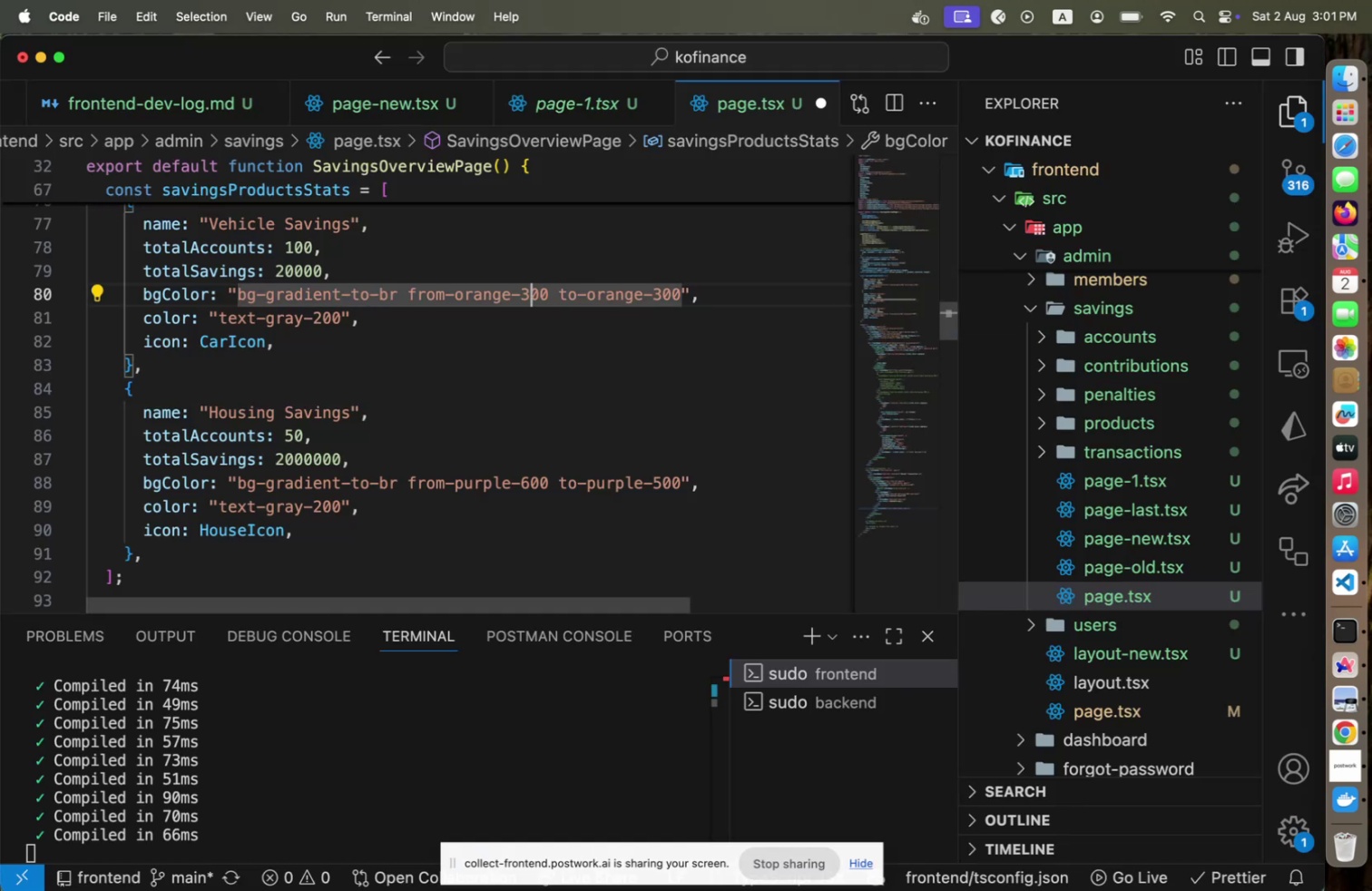 
key(Shift+ArrowLeft)
 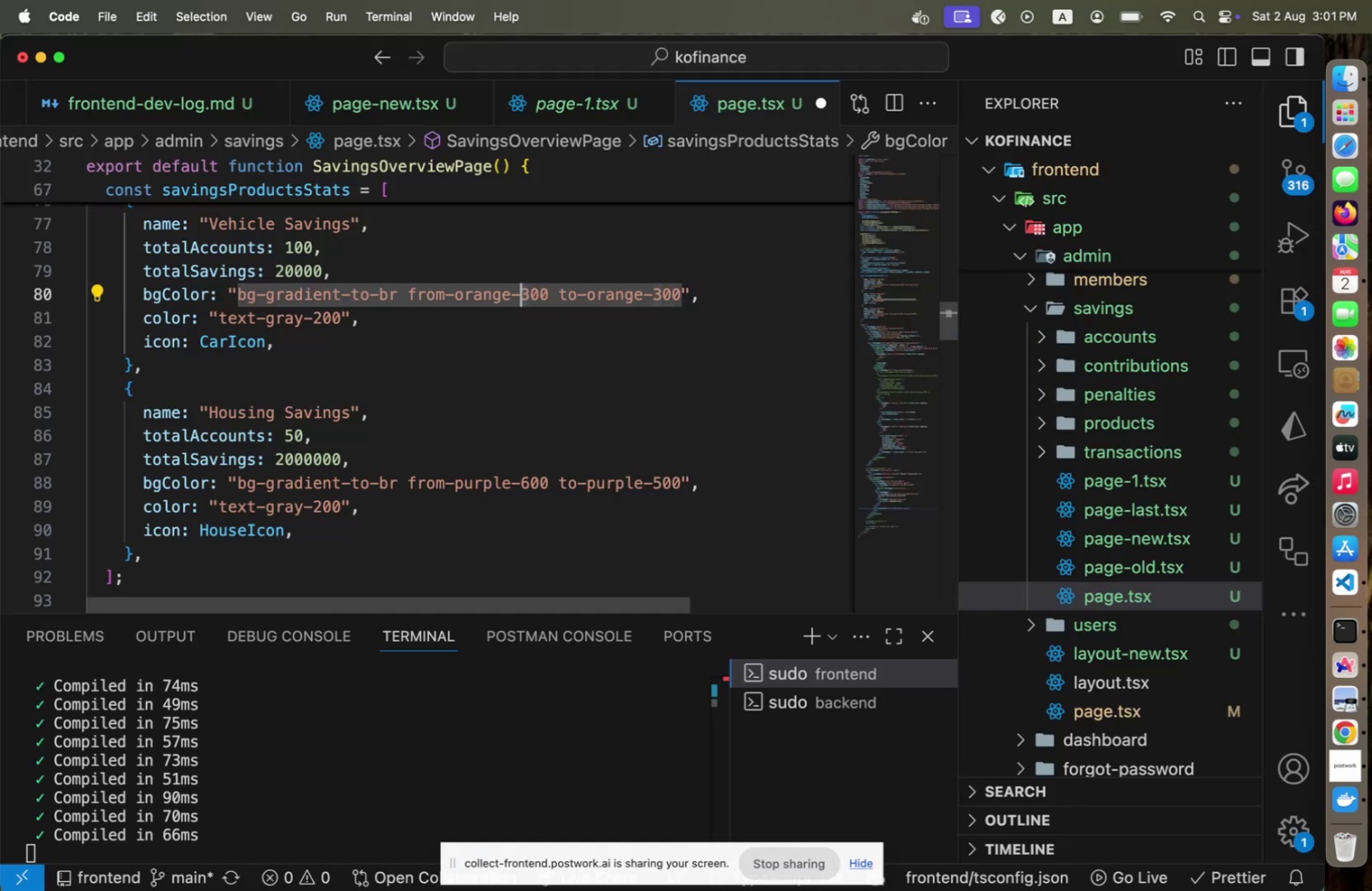 
key(4)
 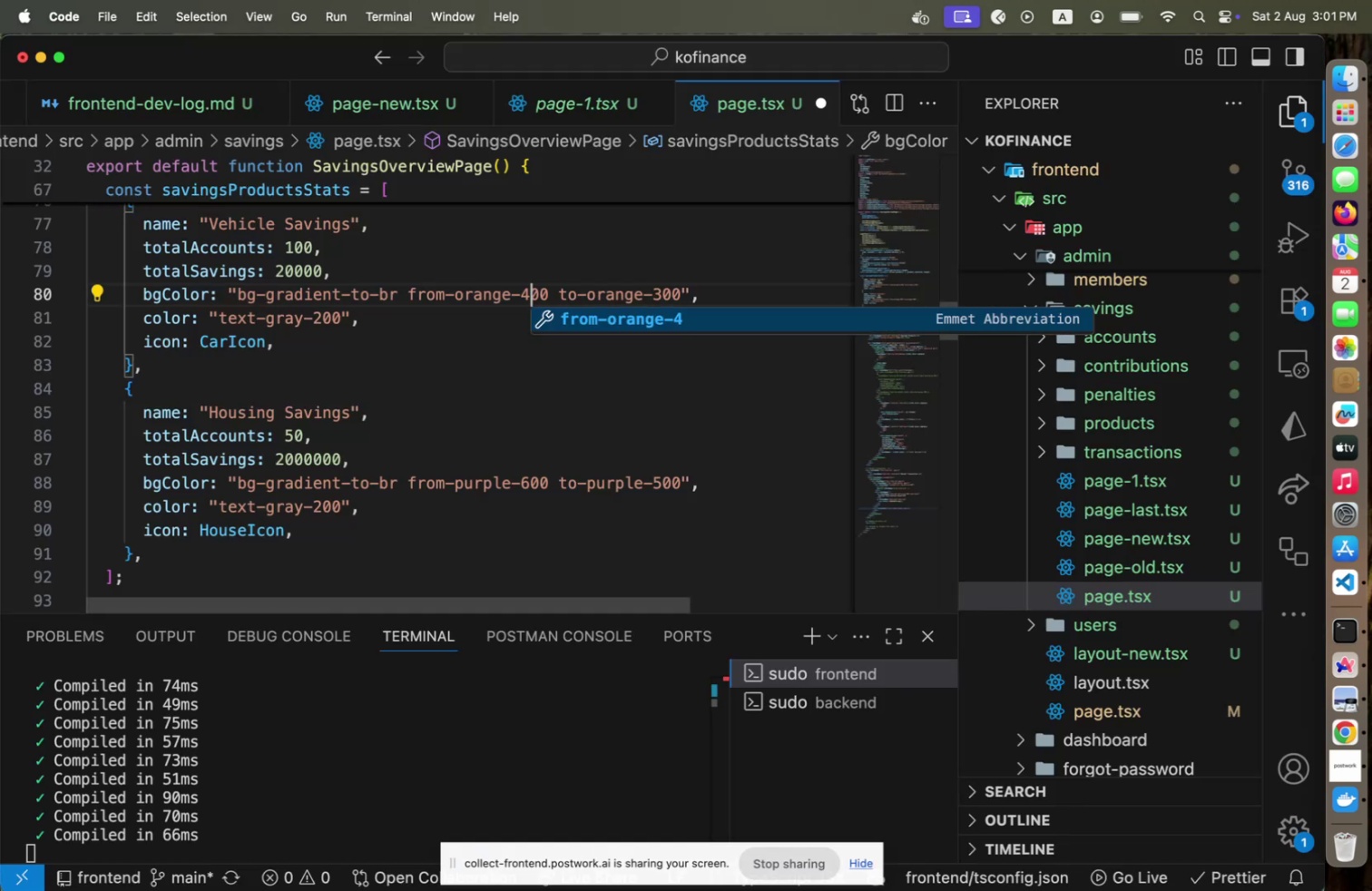 
key(Meta+CommandLeft)
 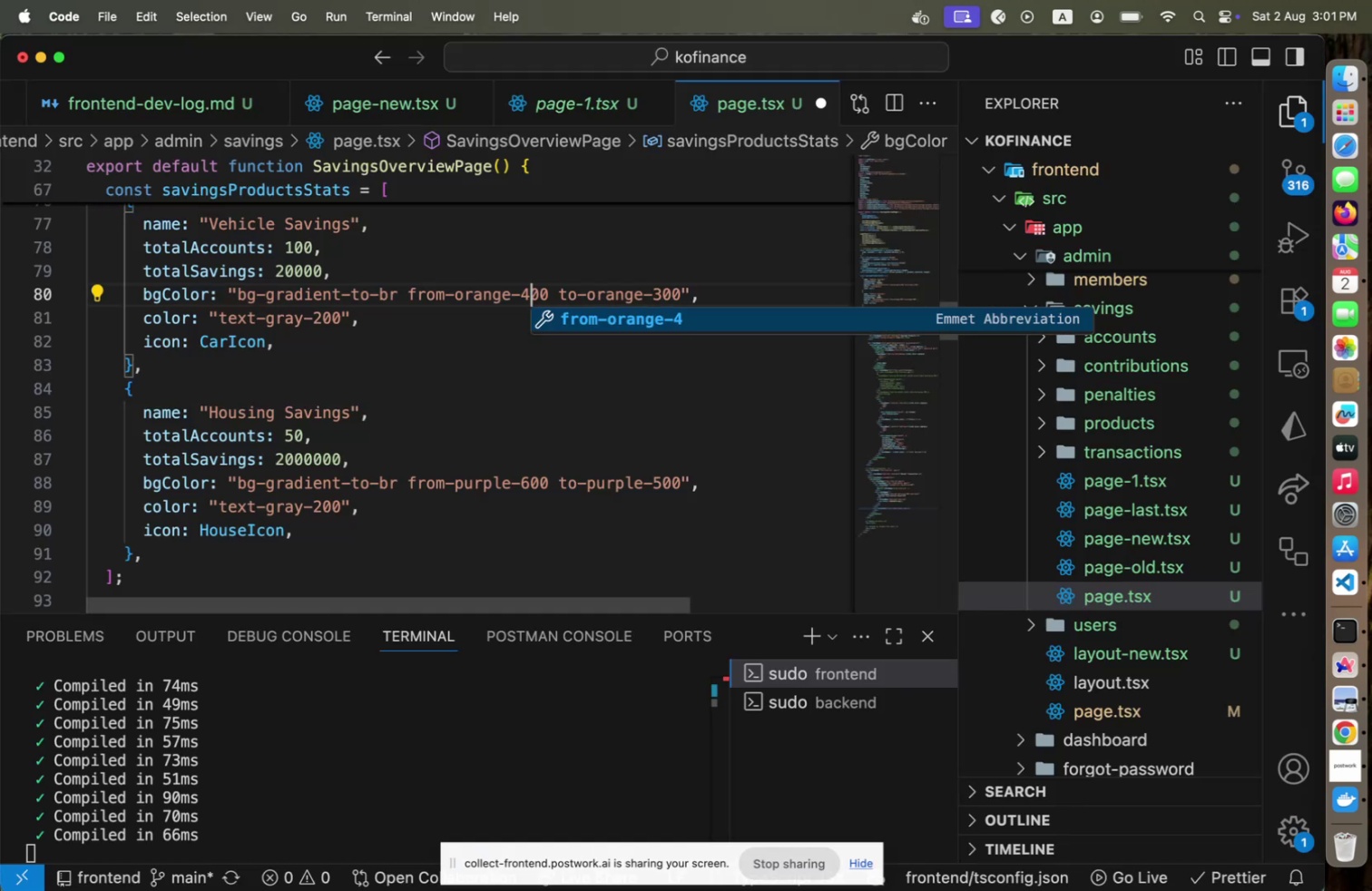 
key(Meta+S)
 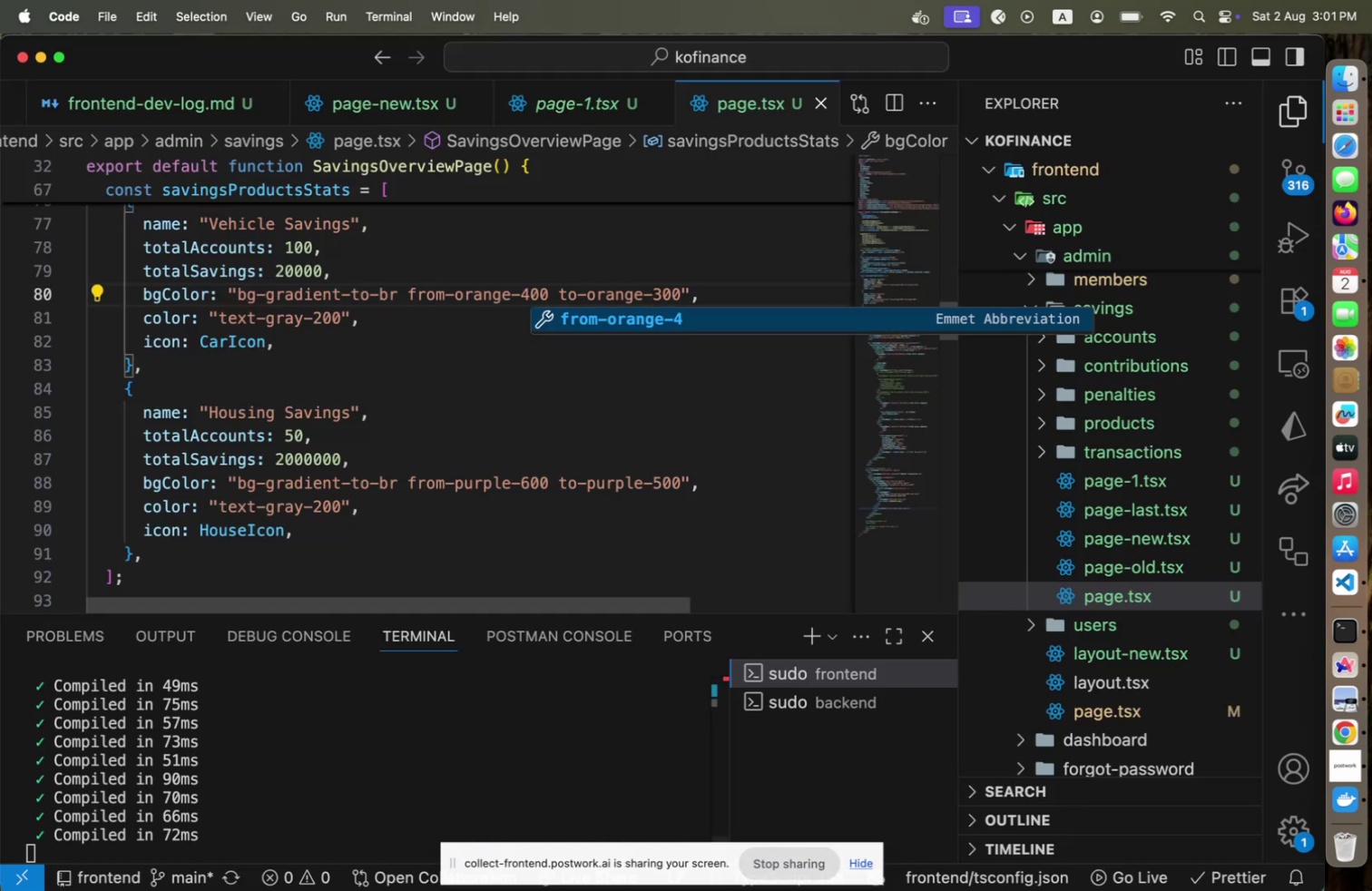 
key(Meta+CommandLeft)
 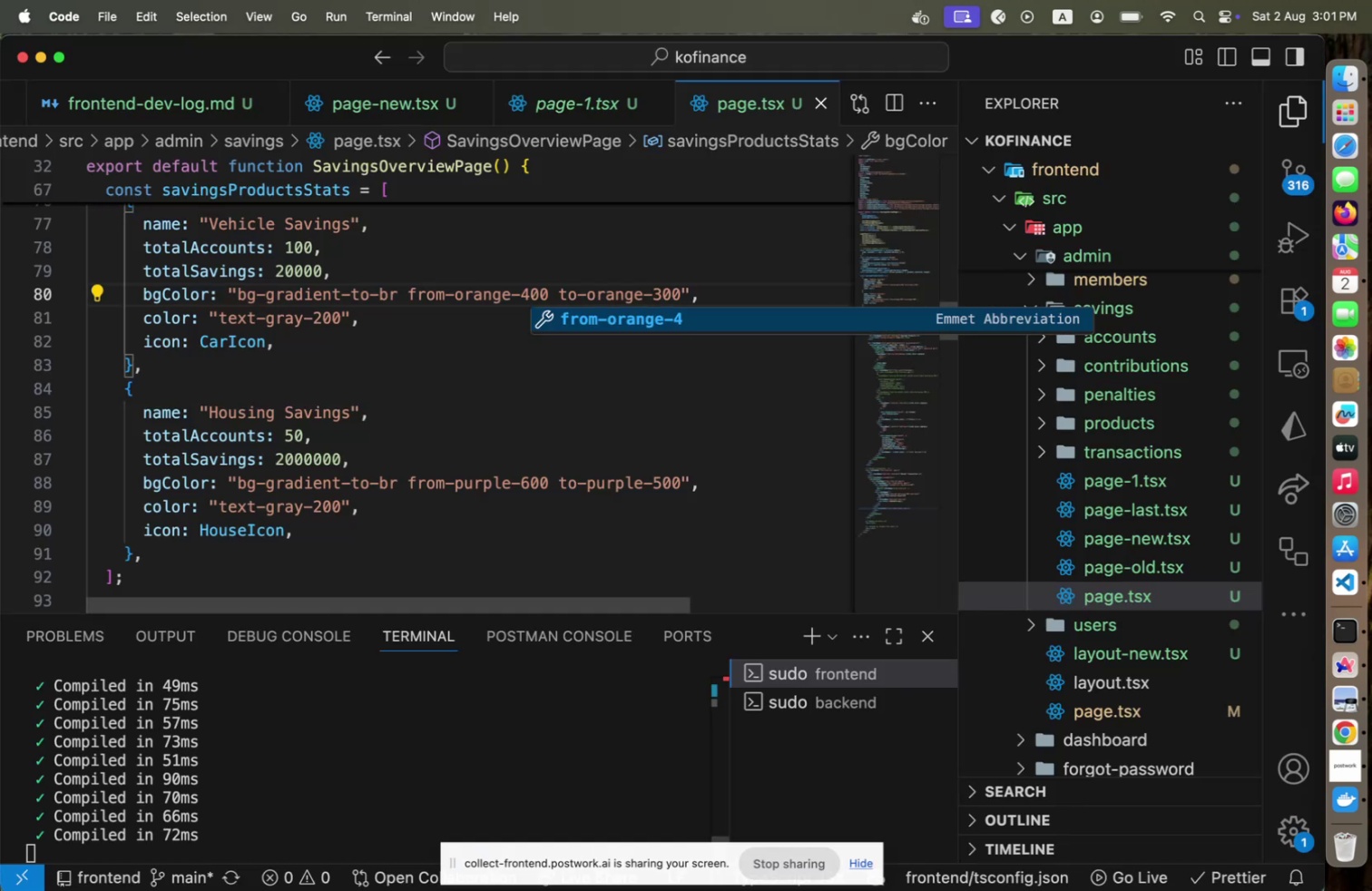 
key(Meta+Tab)
 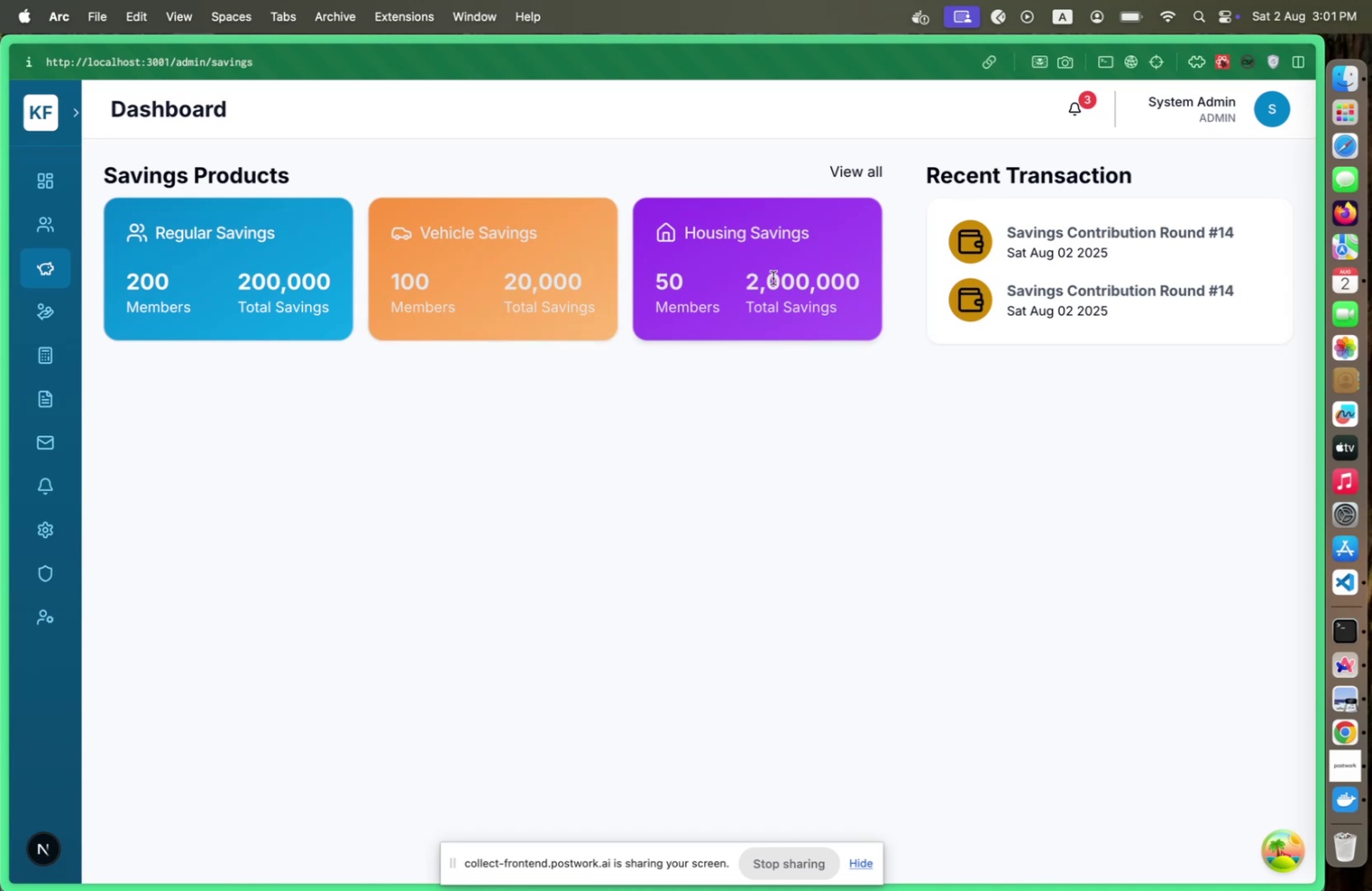 
wait(6.34)
 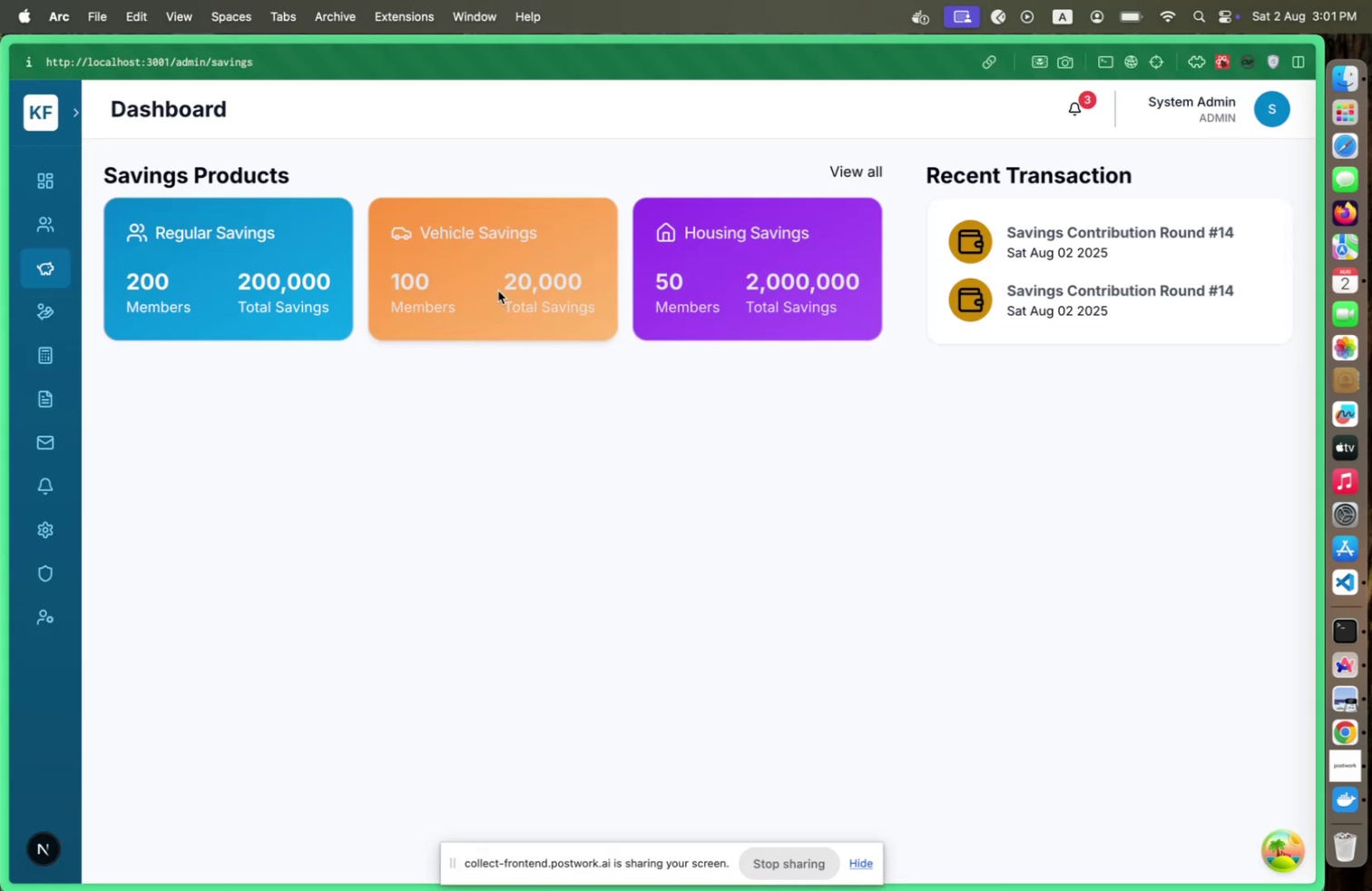 
key(Meta+CommandLeft)
 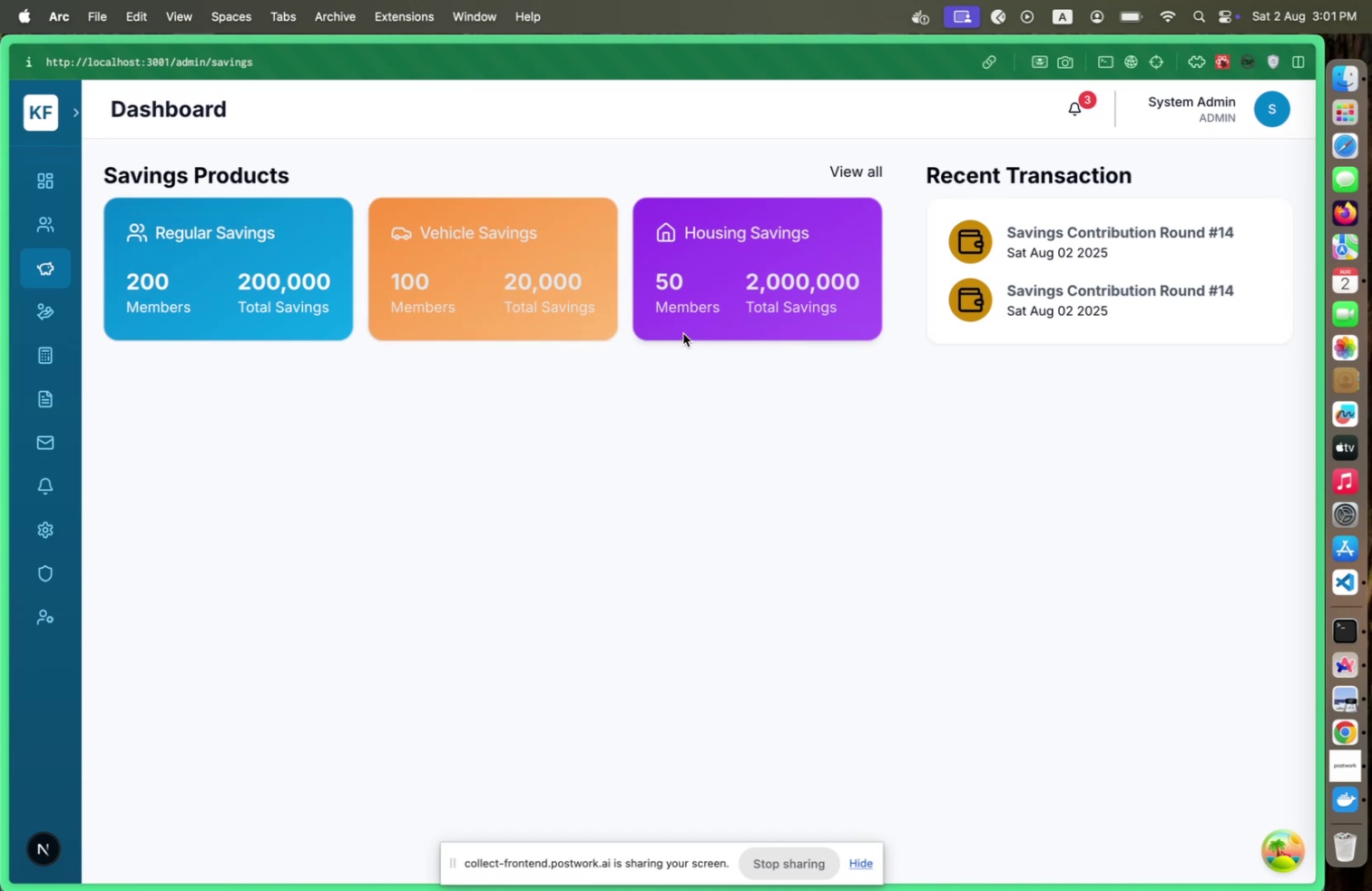 
key(Meta+Tab)
 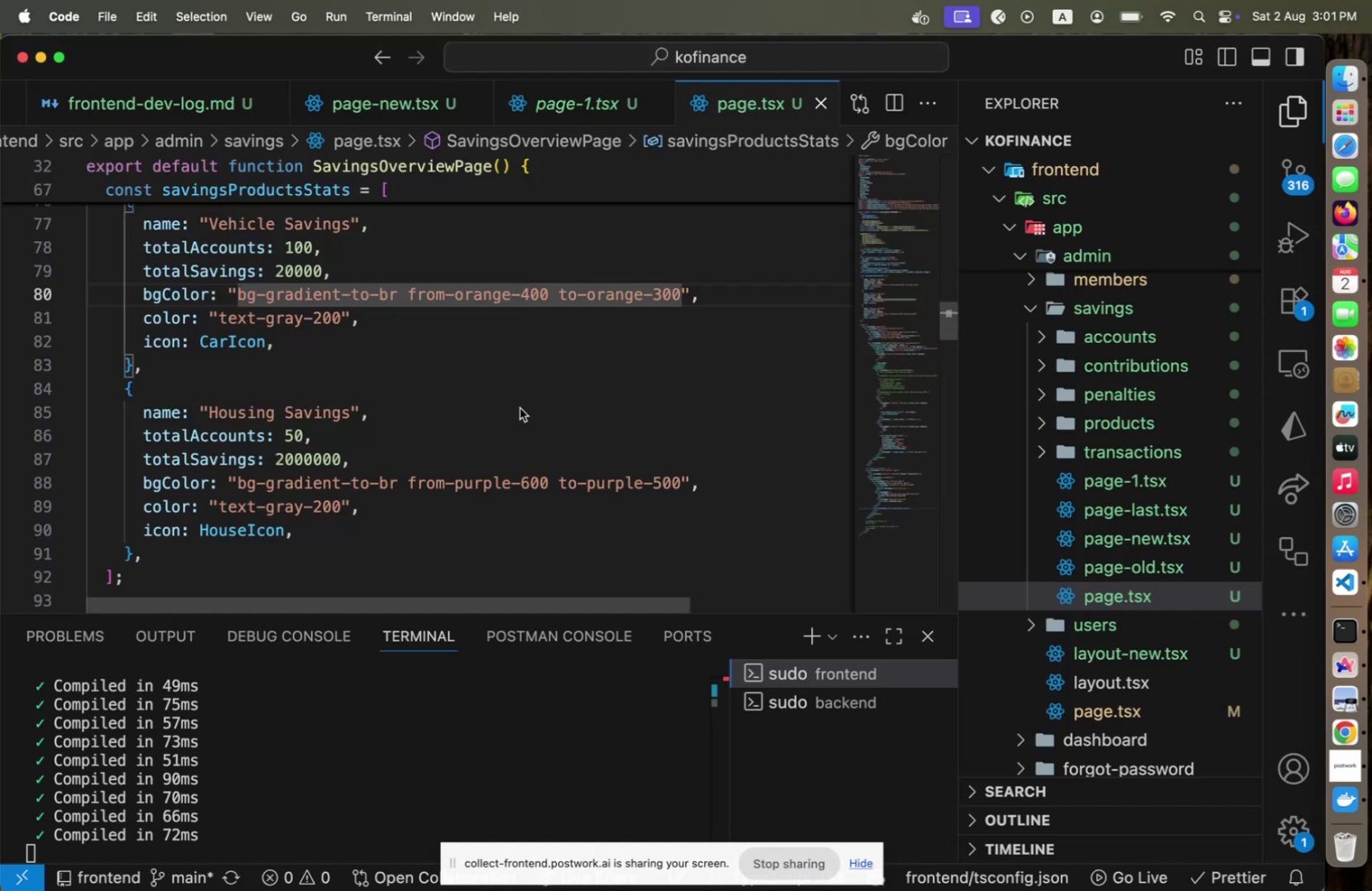 
scroll: coordinate [511, 455], scroll_direction: up, amount: 6.0
 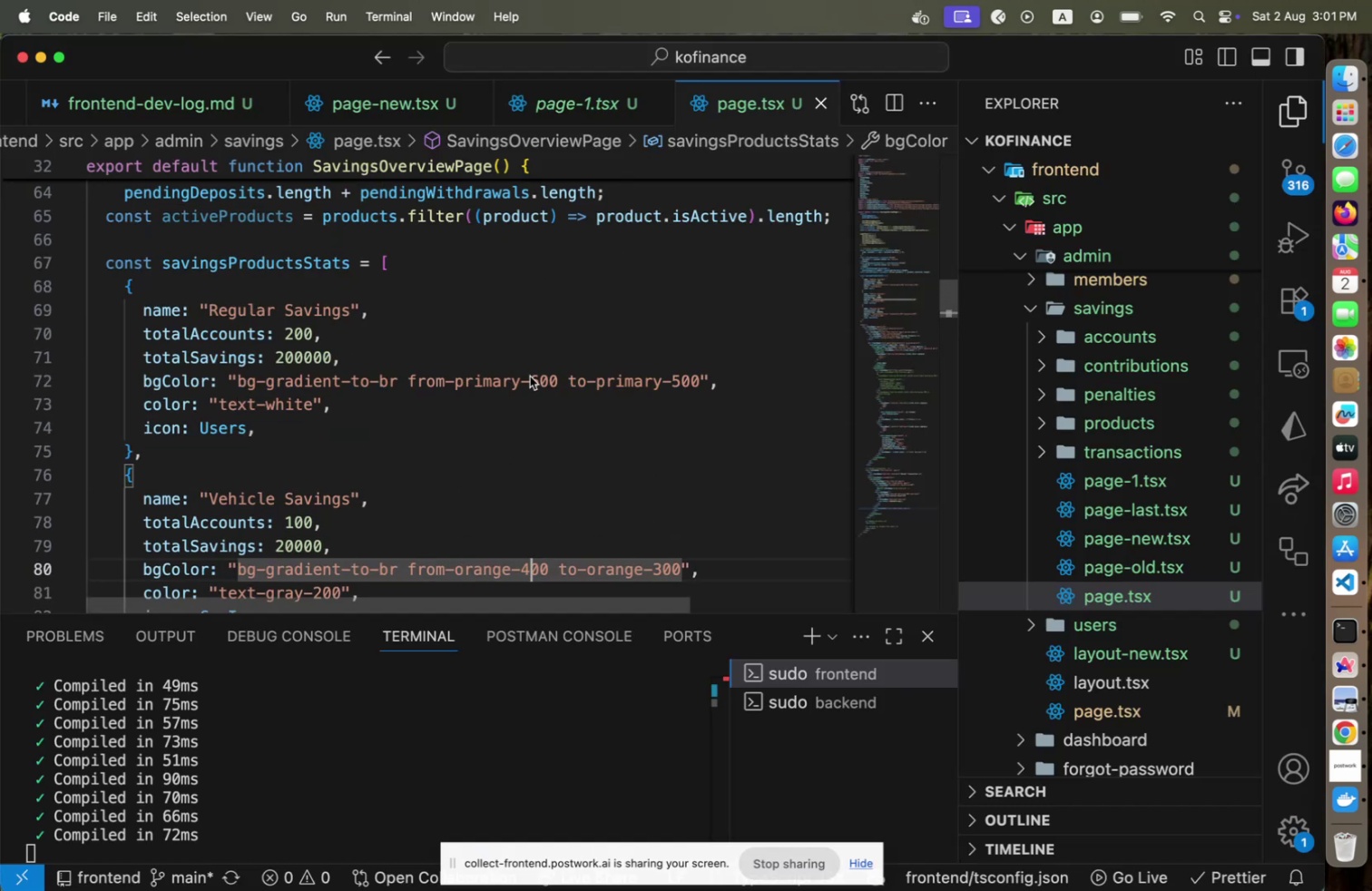 
left_click([530, 377])
 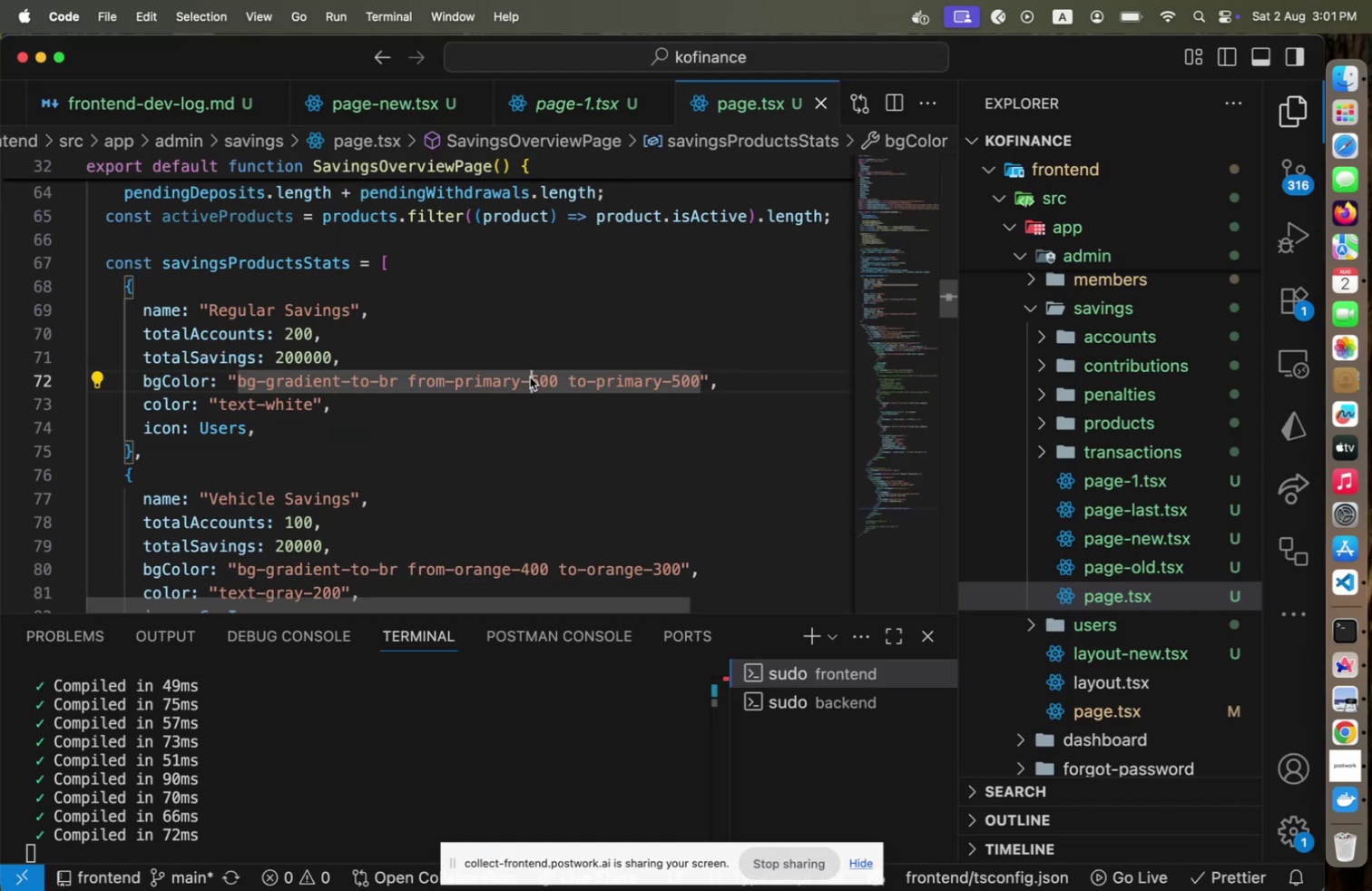 
key(Shift+ArrowRight)
 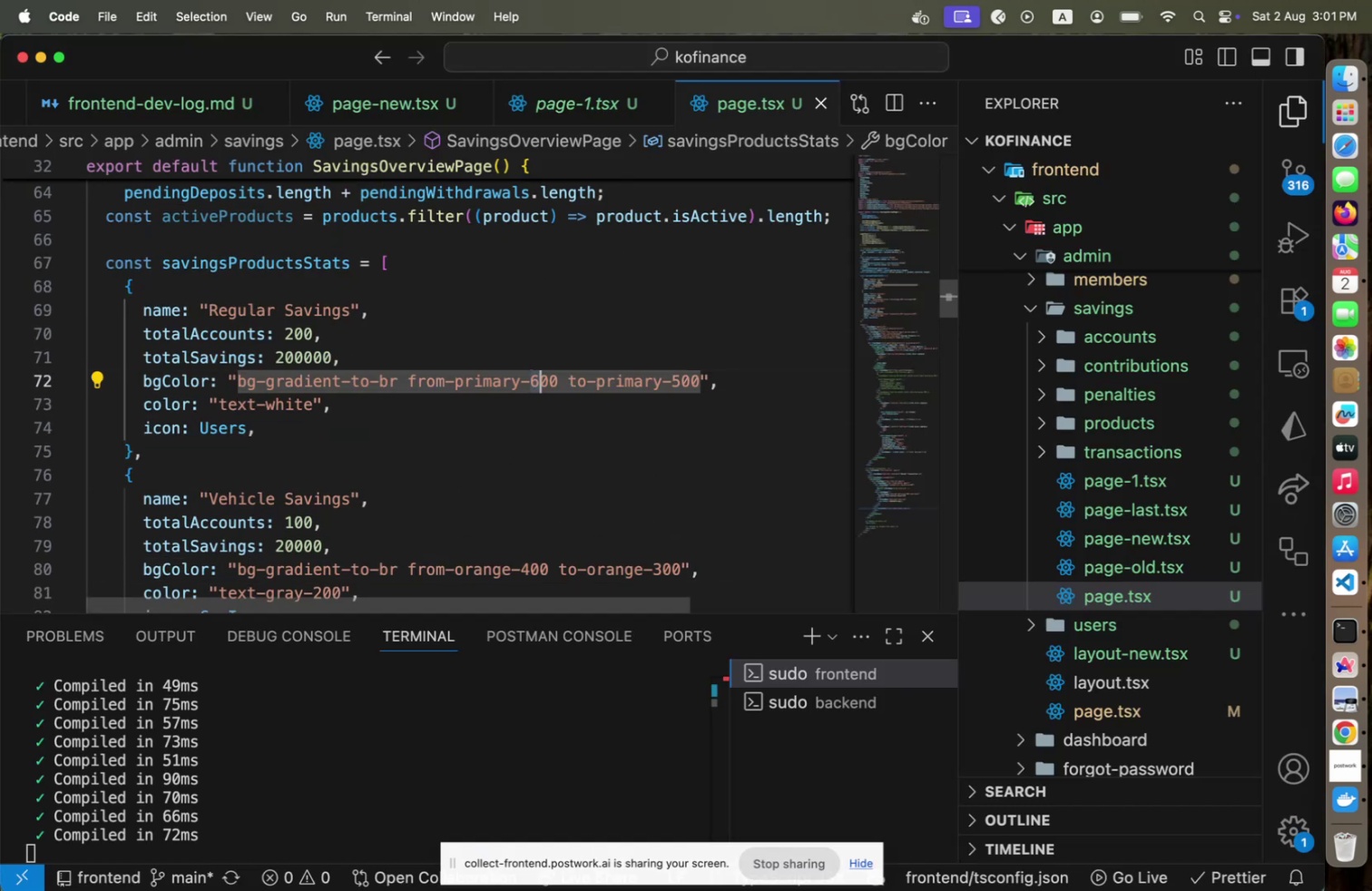 
key(4)
 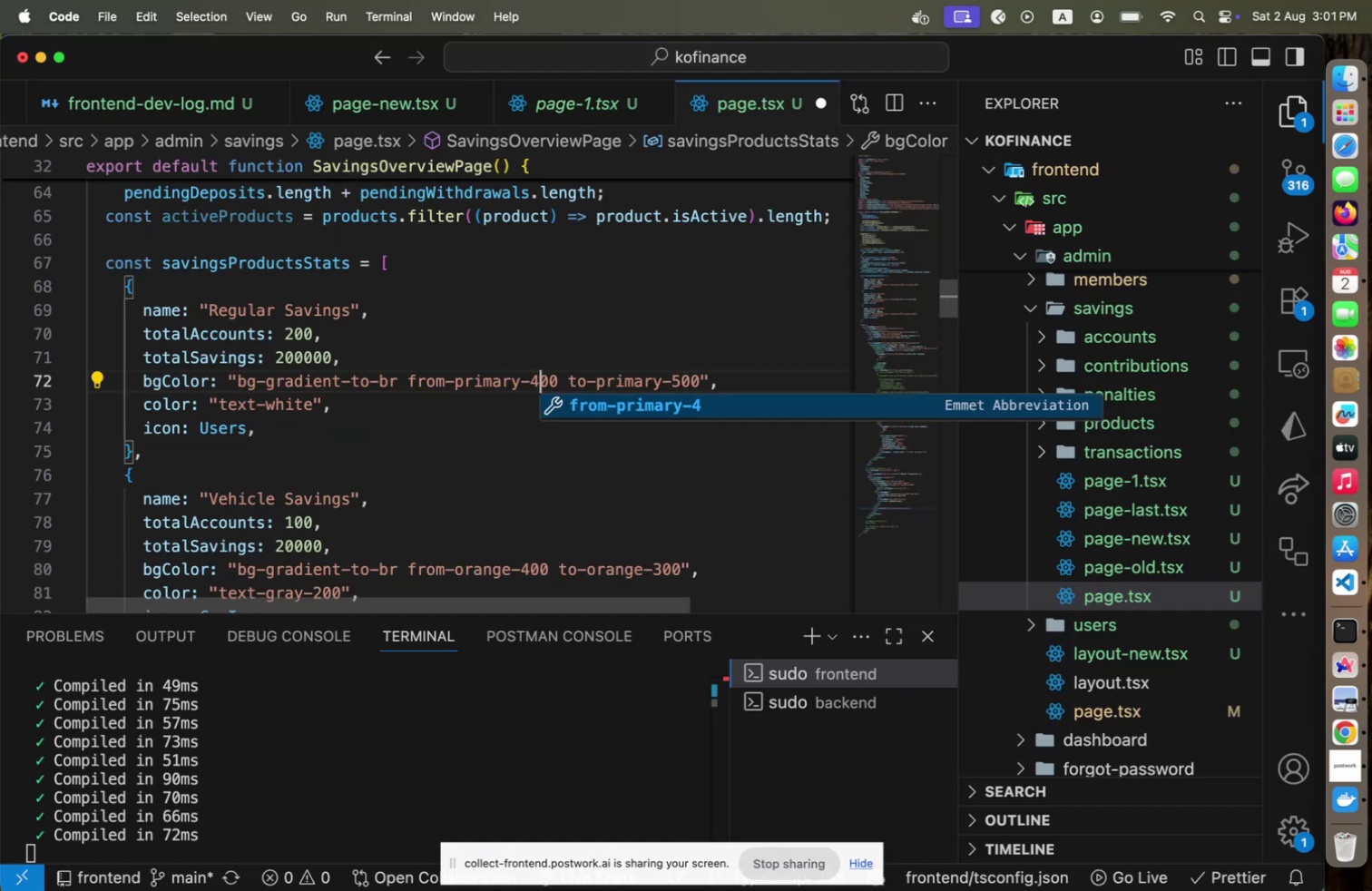 
hold_key(key=ArrowRight, duration=1.51)
 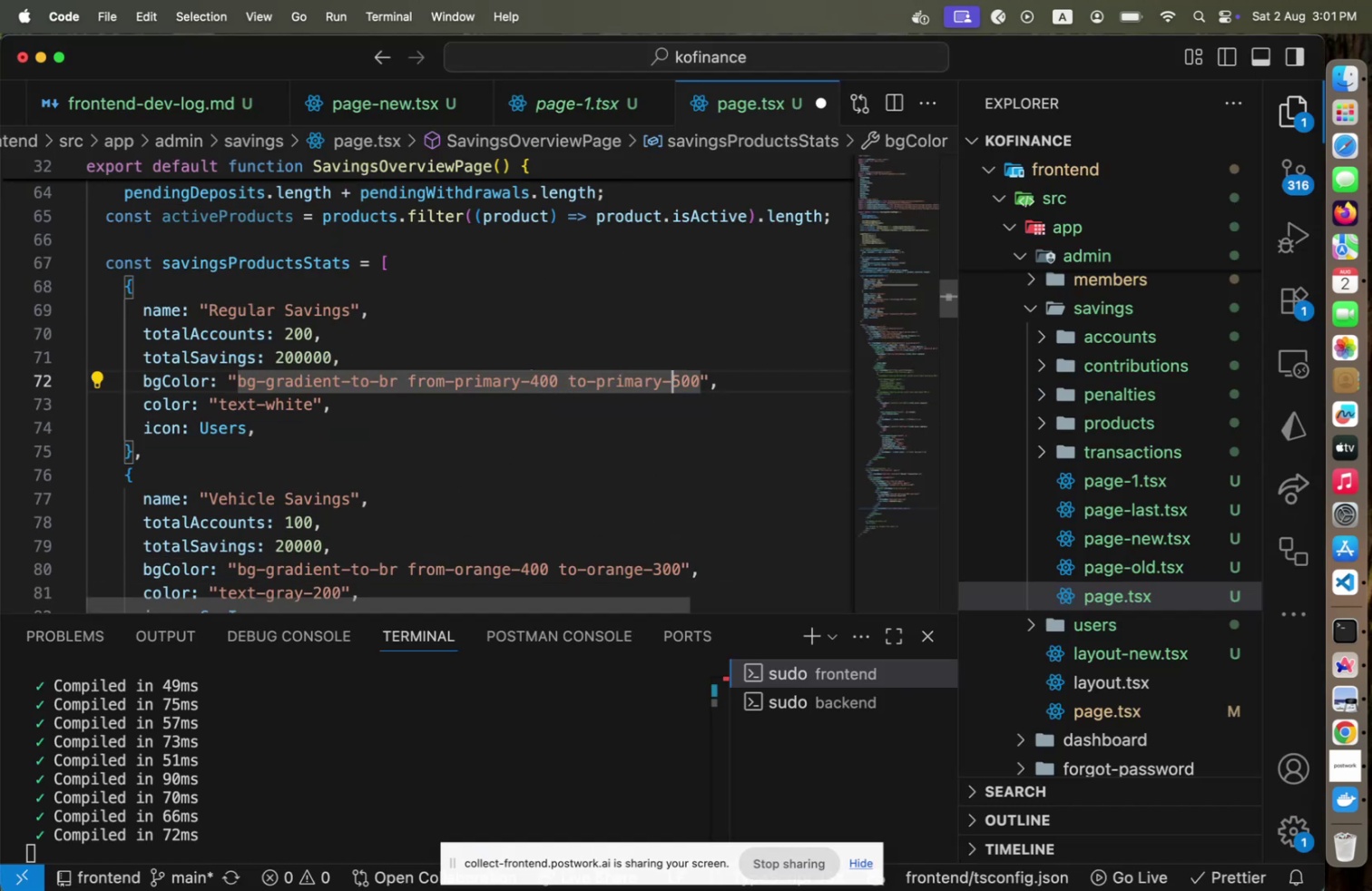 
key(ArrowRight)
 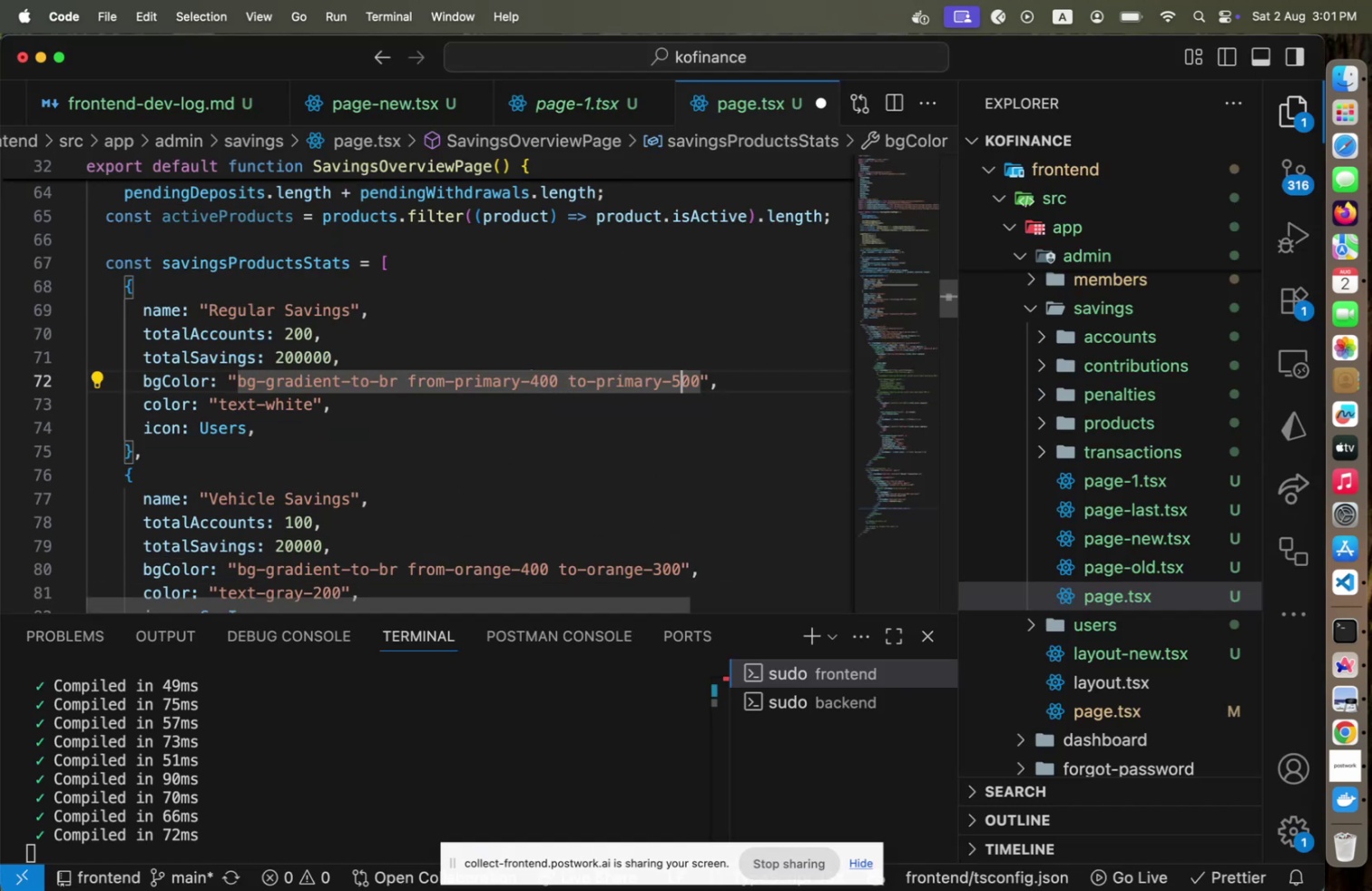 
key(Shift+ShiftLeft)
 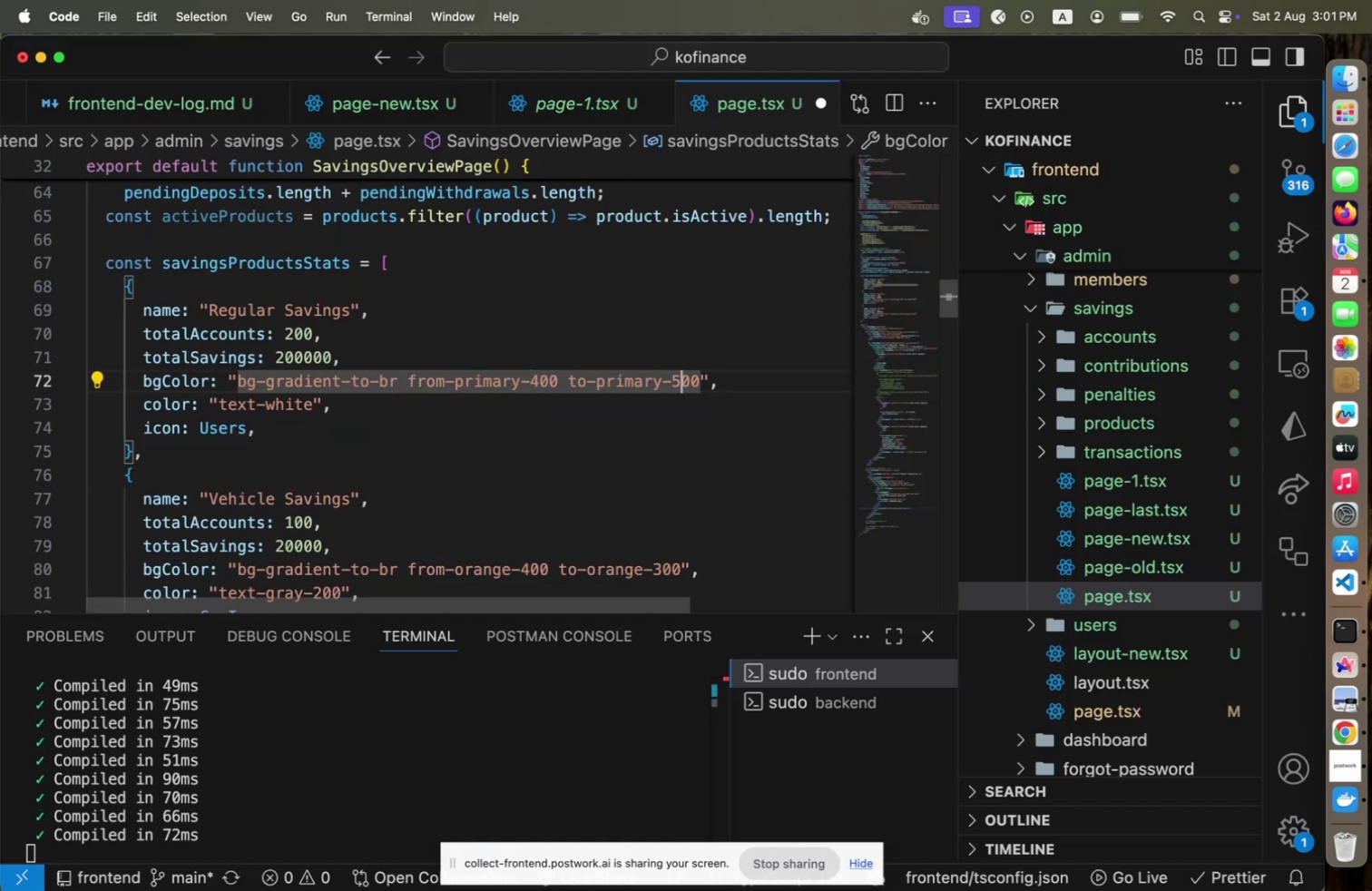 
key(Shift+ArrowLeft)
 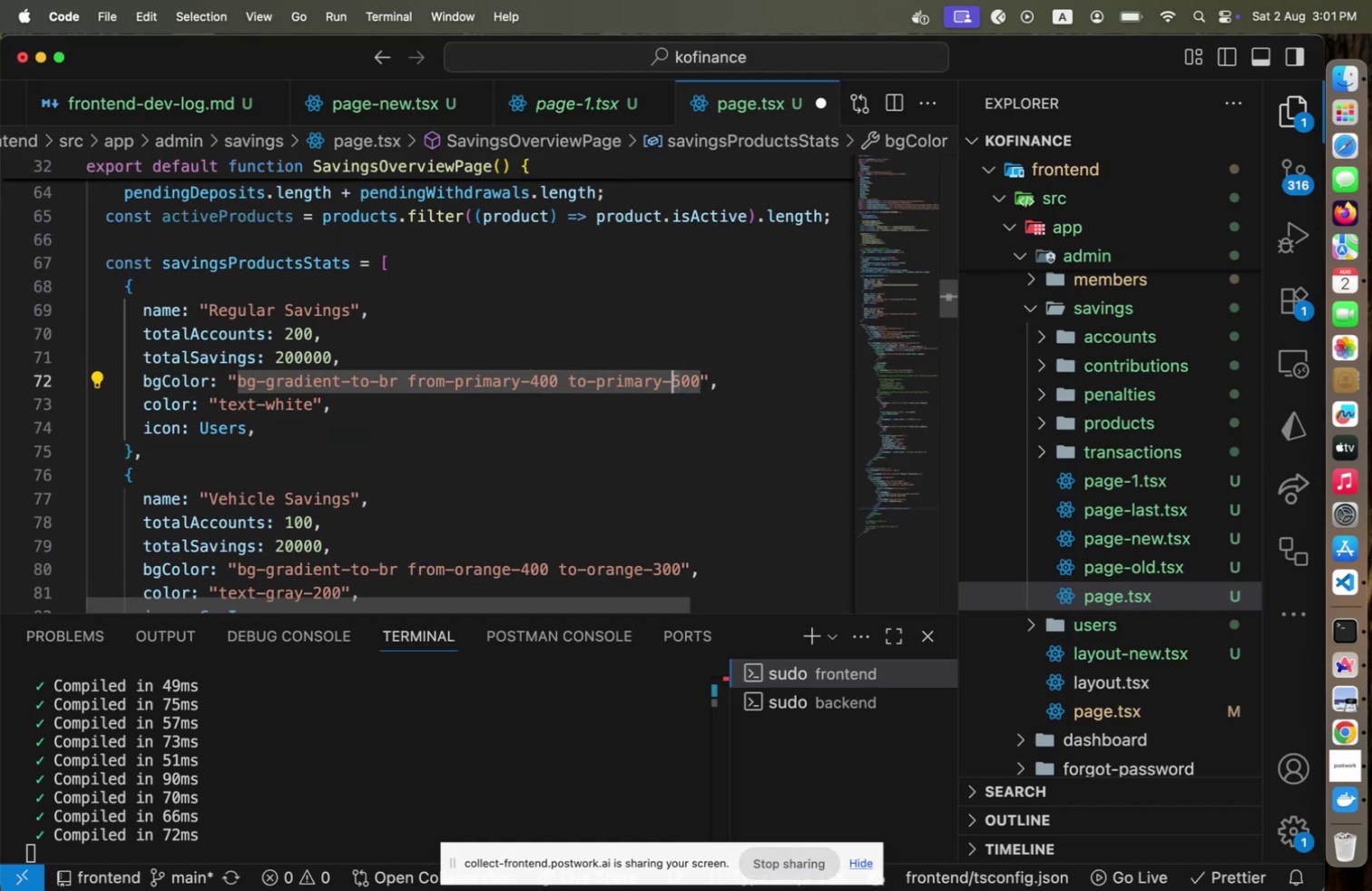 
key(3)
 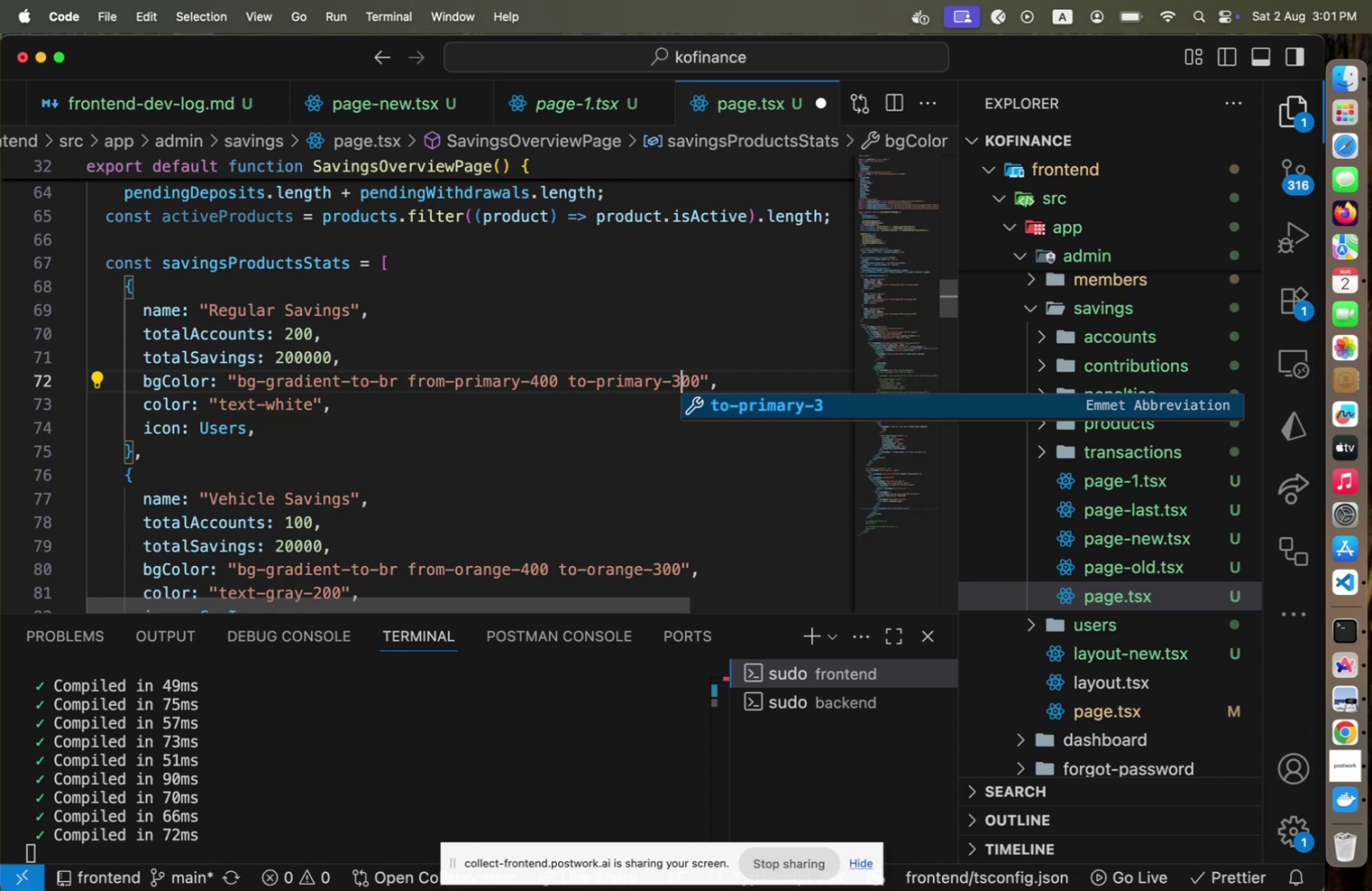 
key(Meta+CommandLeft)
 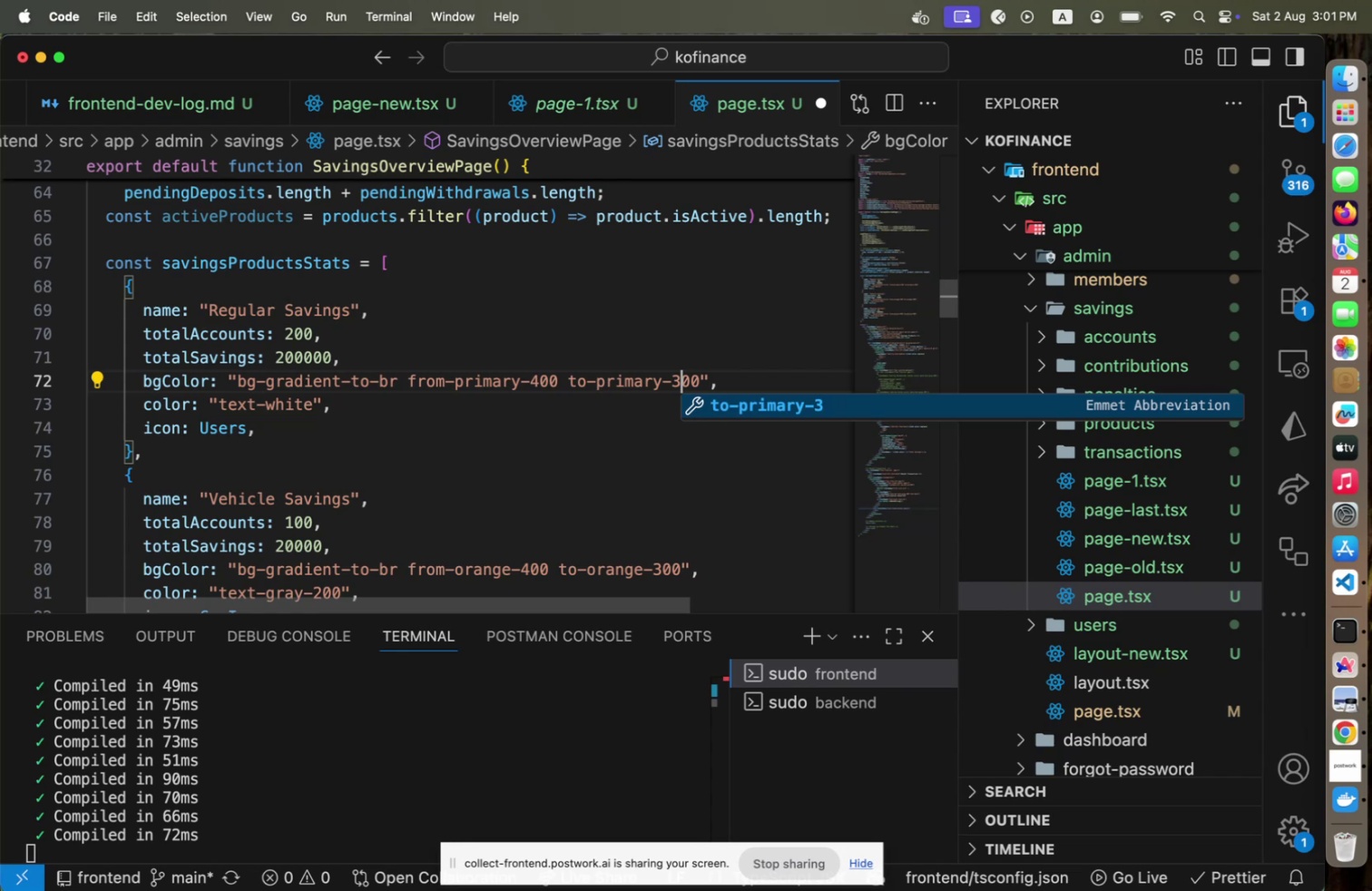 
key(Meta+S)
 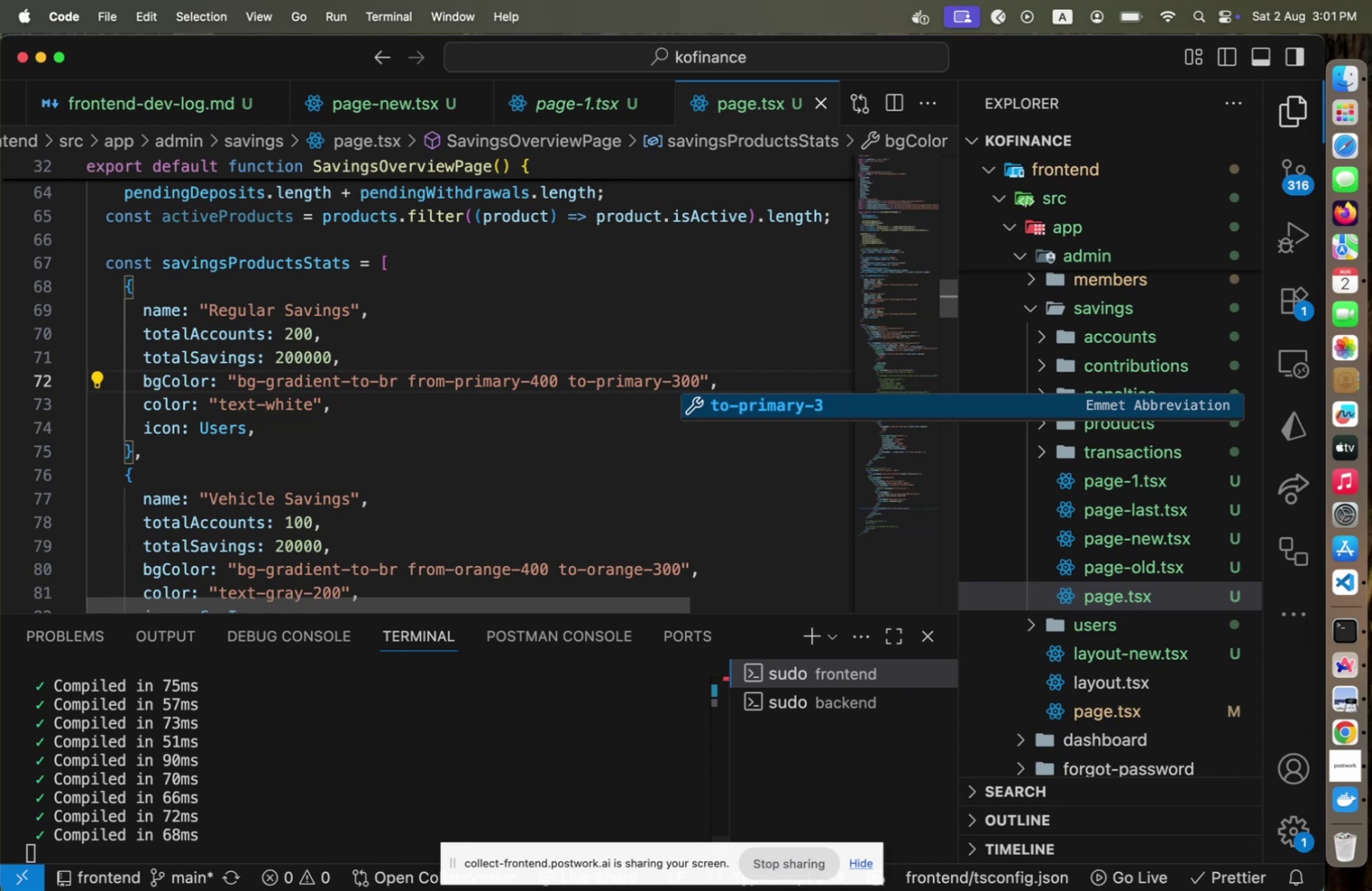 
key(Meta+CommandLeft)
 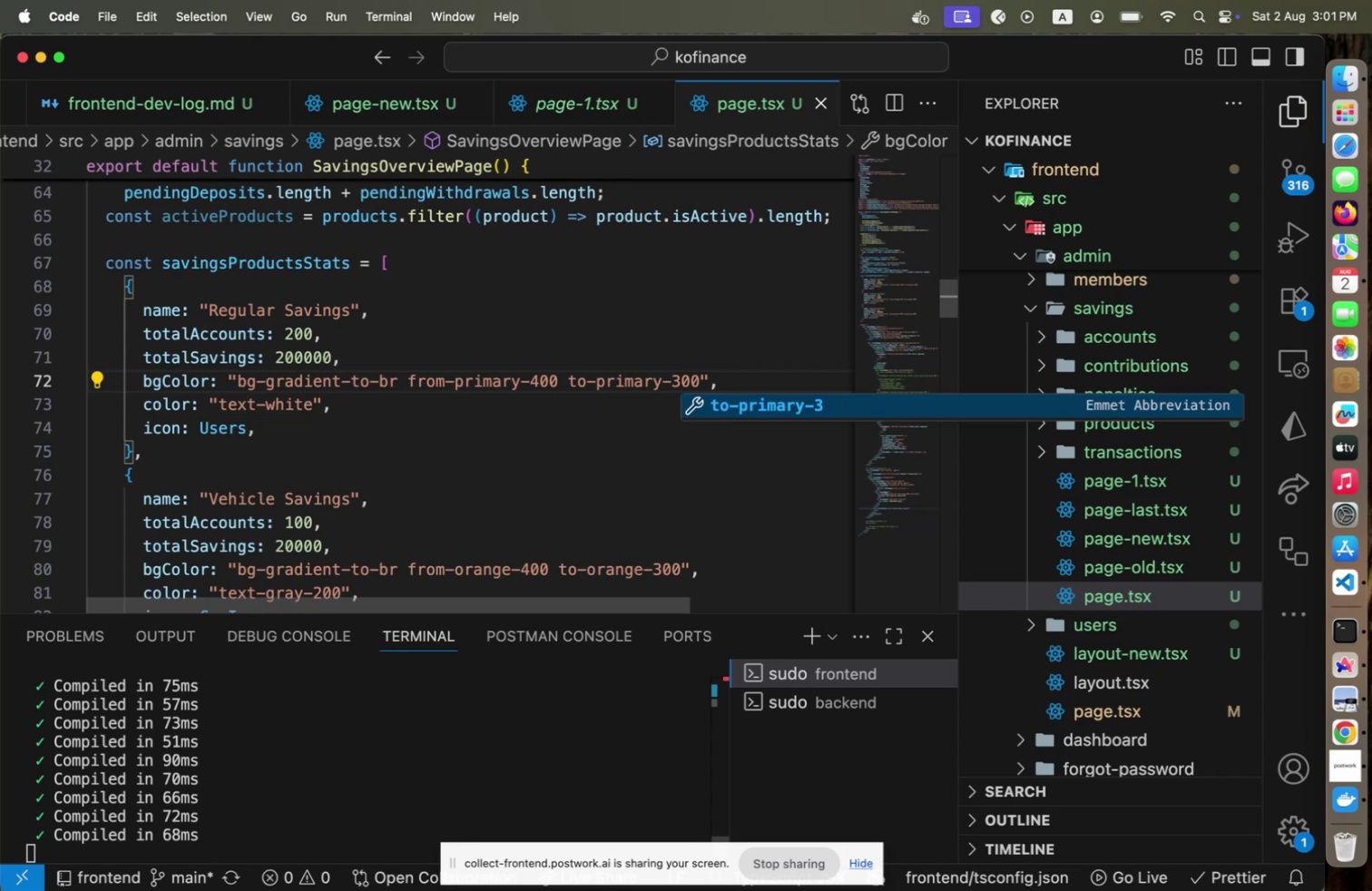 
key(Meta+Tab)
 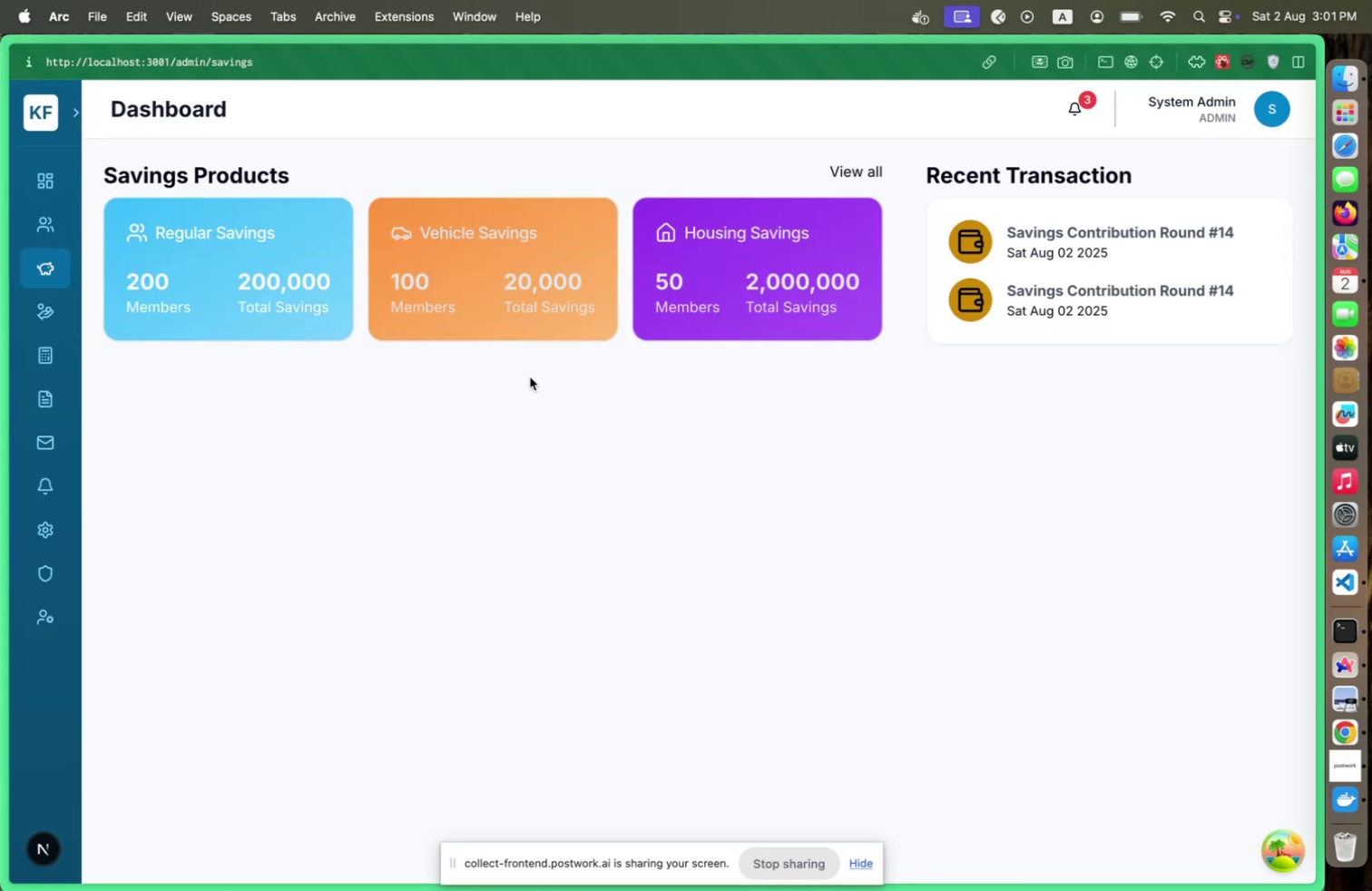 
key(Meta+CommandLeft)
 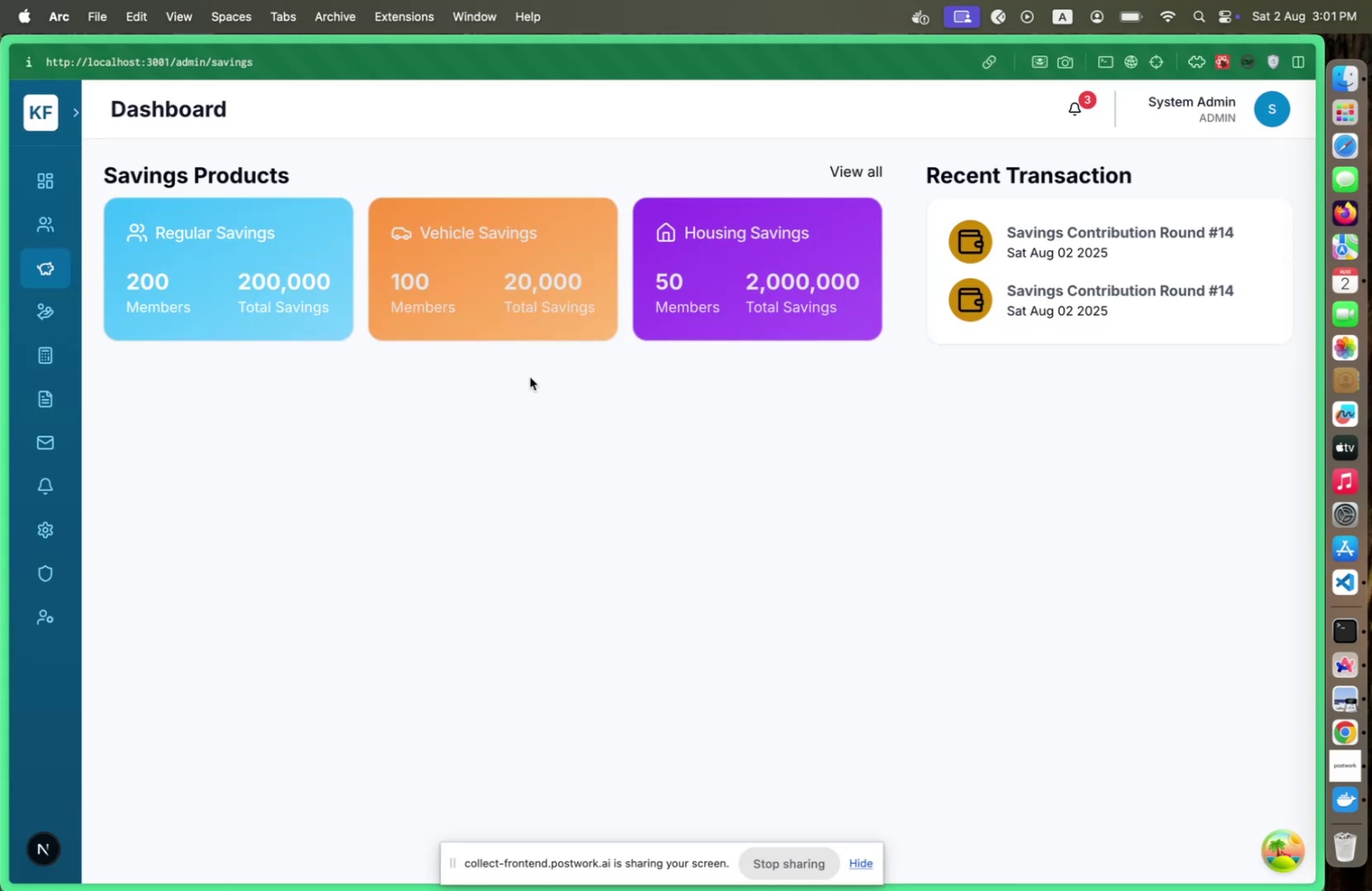 
key(Meta+Tab)
 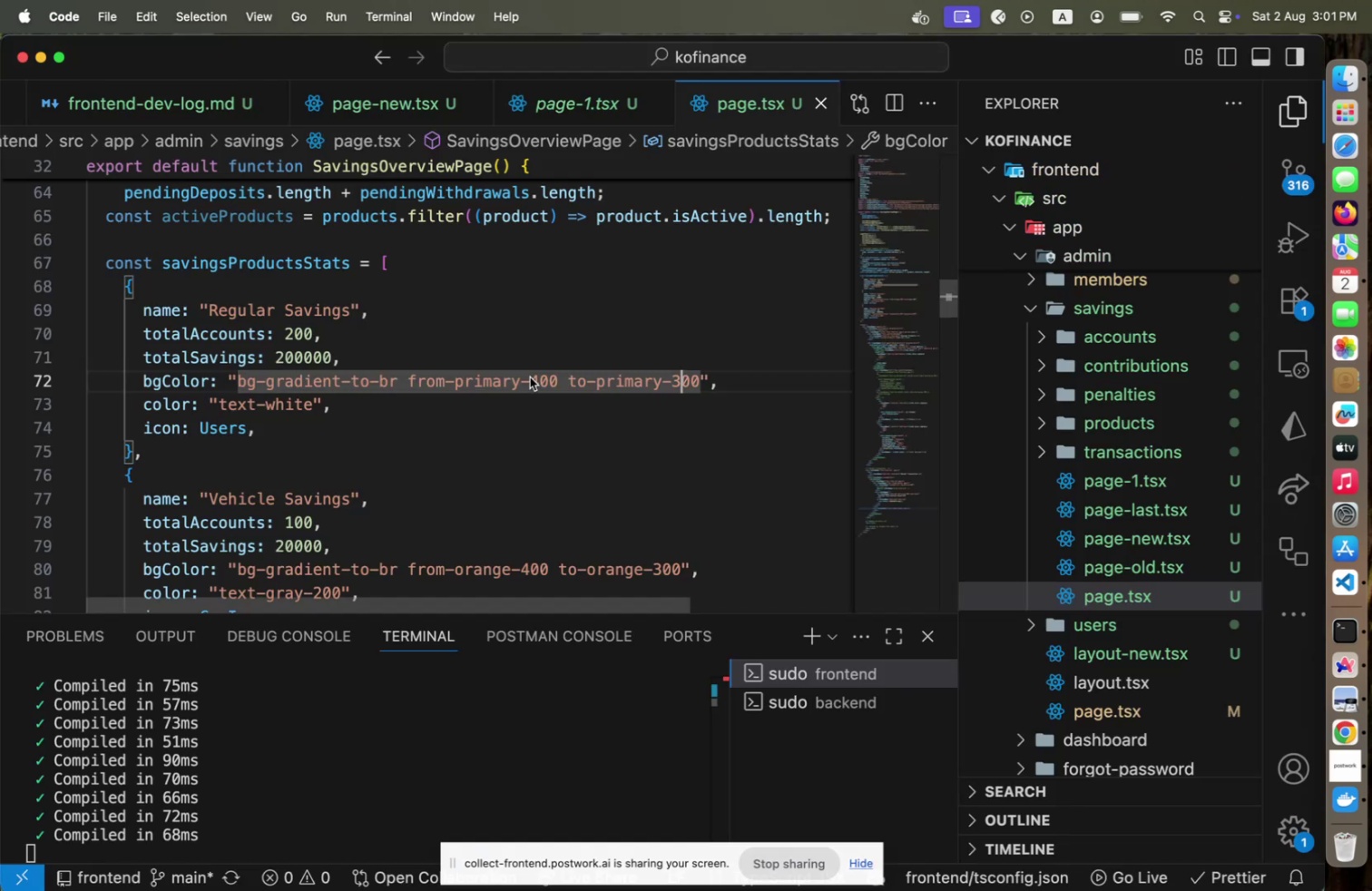 
hold_key(key=ArrowLeft, duration=1.51)
 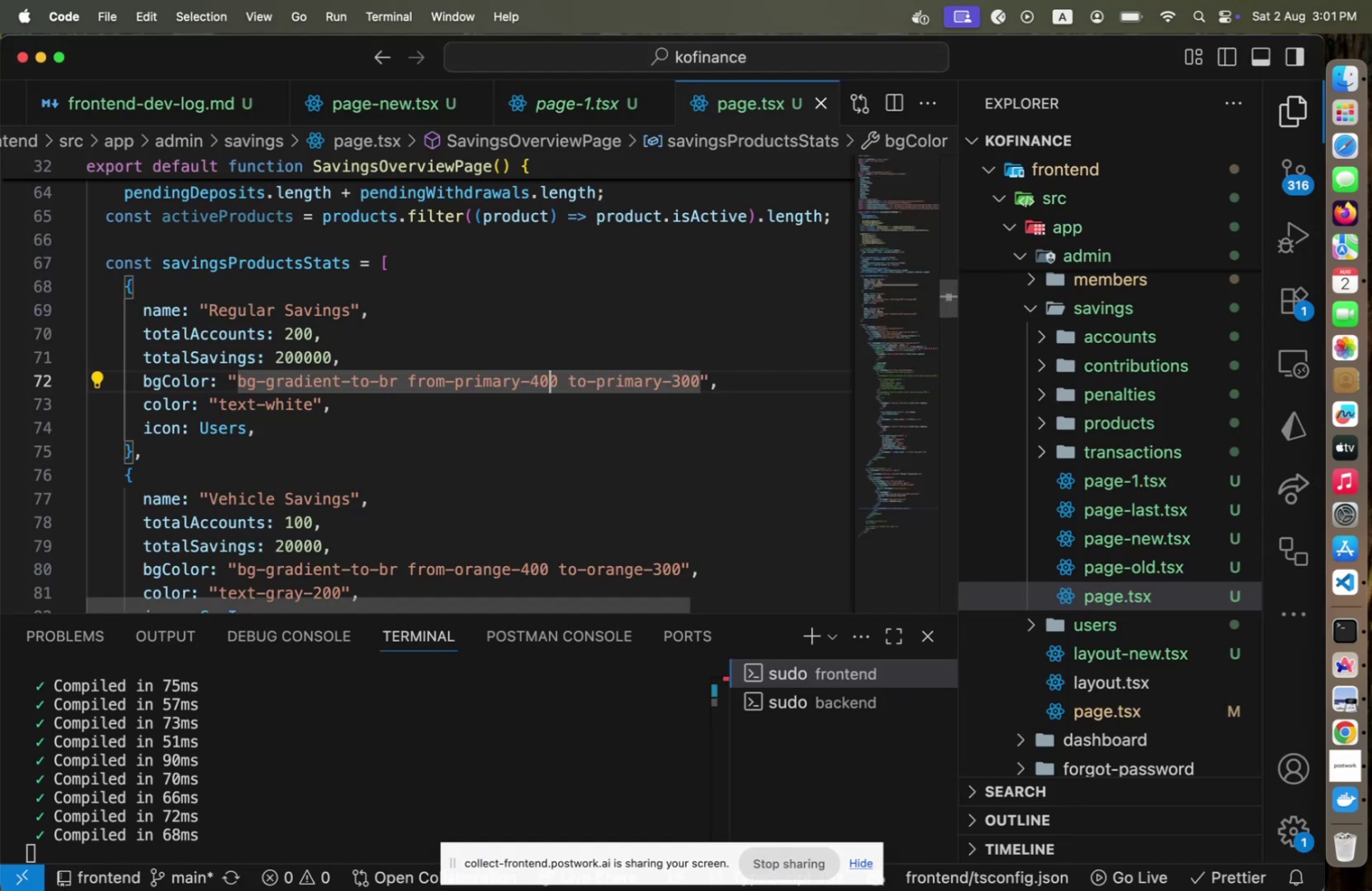 
key(ArrowLeft)
 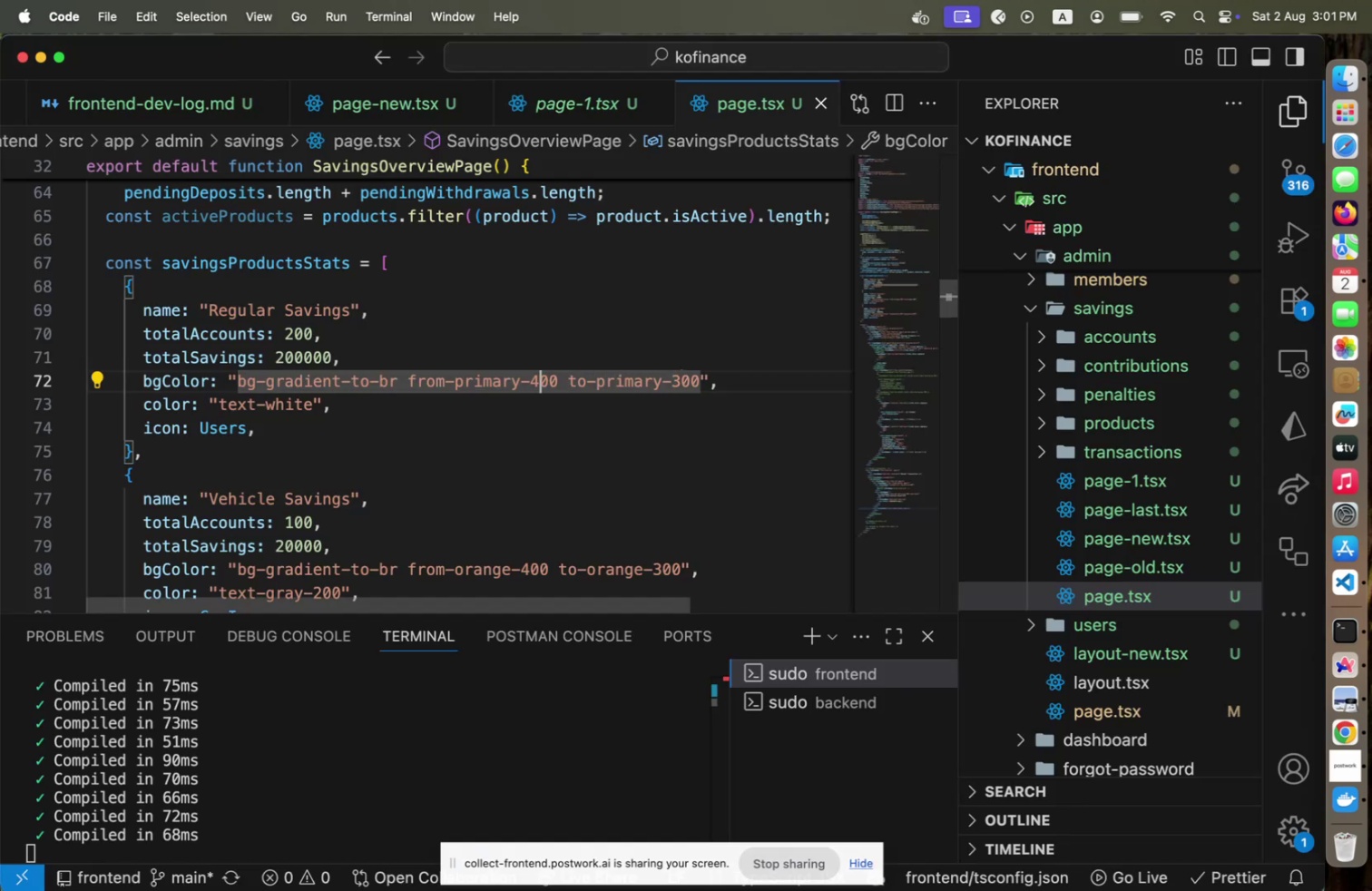 
key(ArrowLeft)
 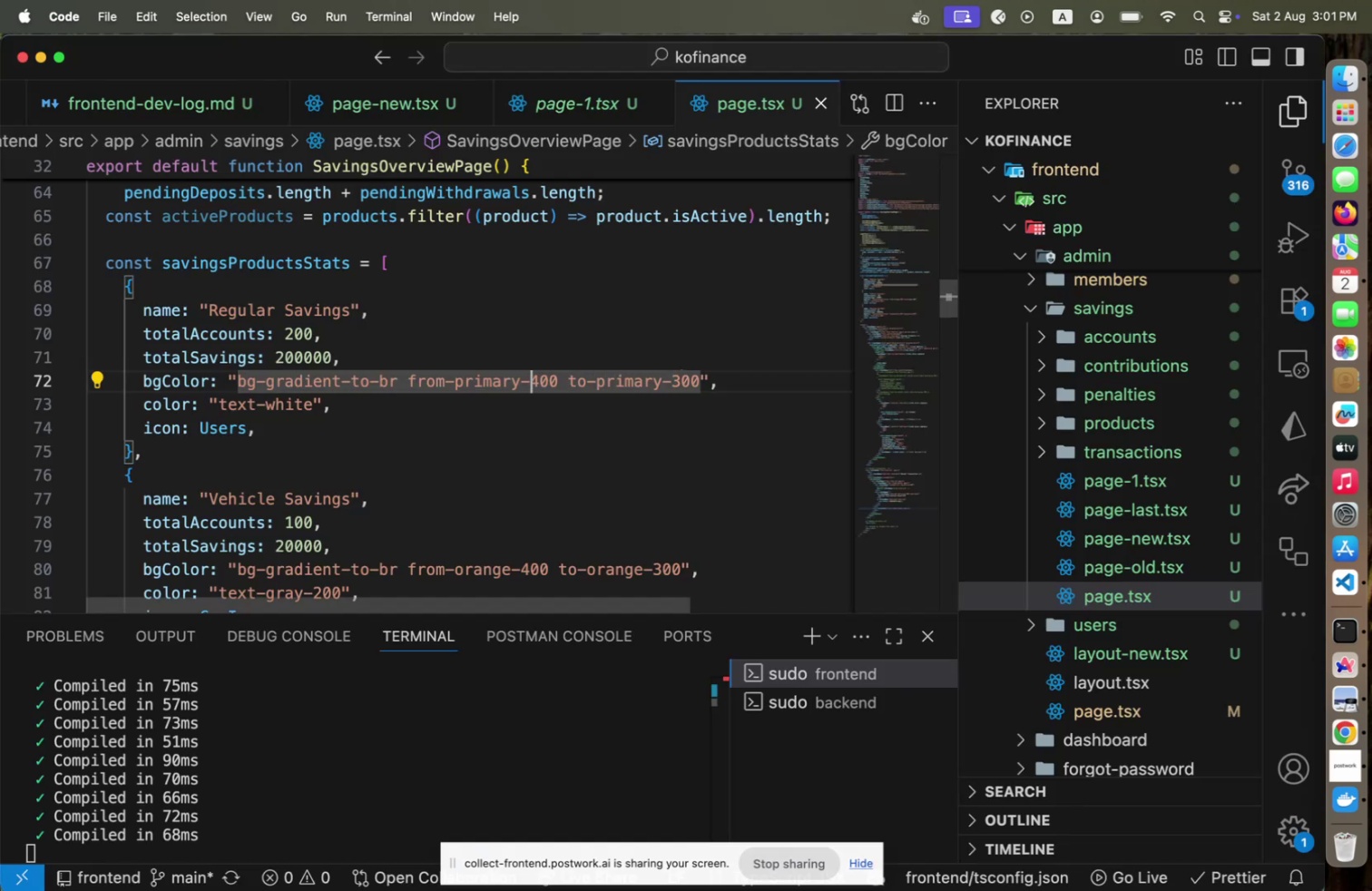 
key(Shift+ArrowRight)
 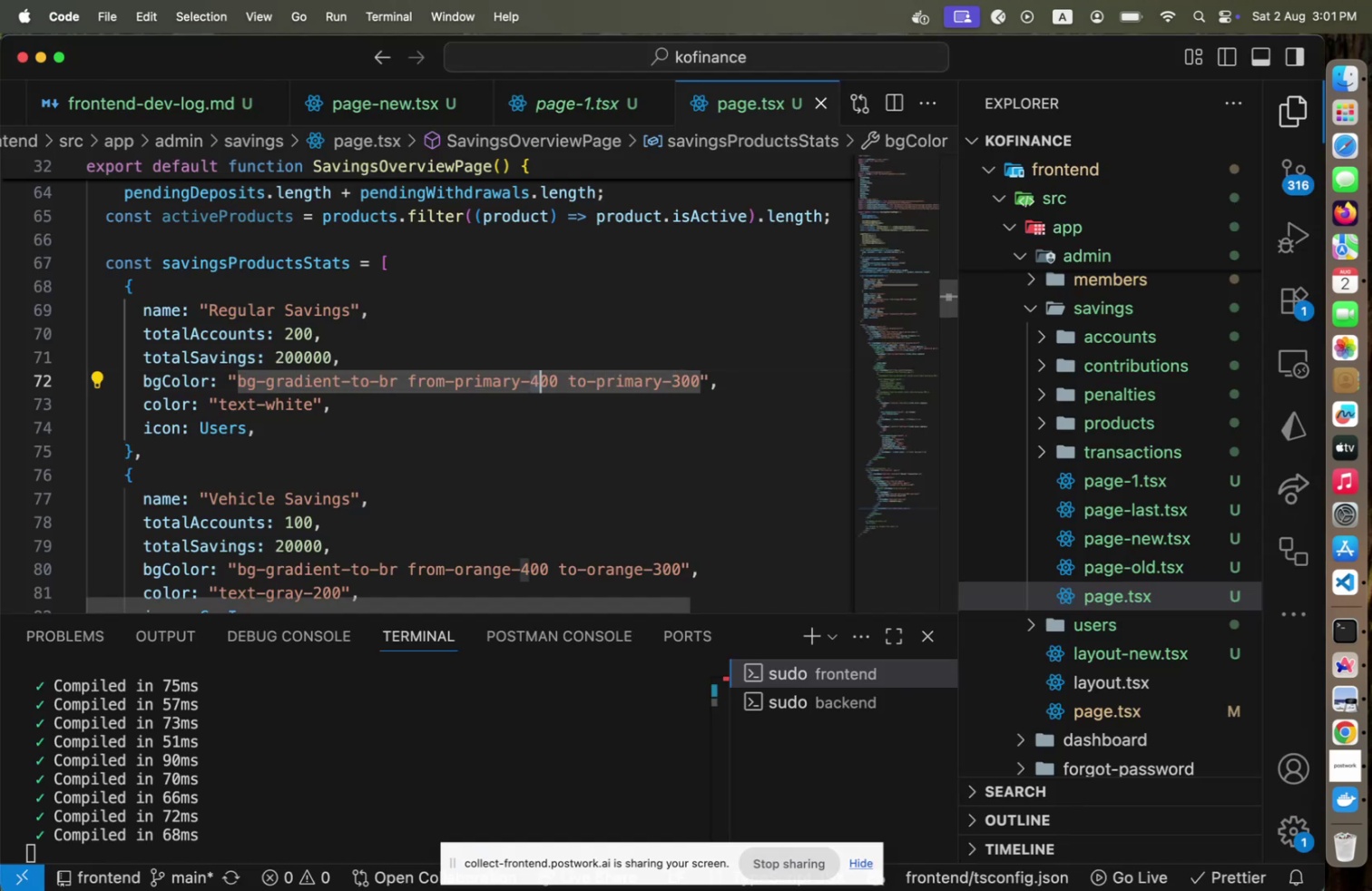 
key(5)
 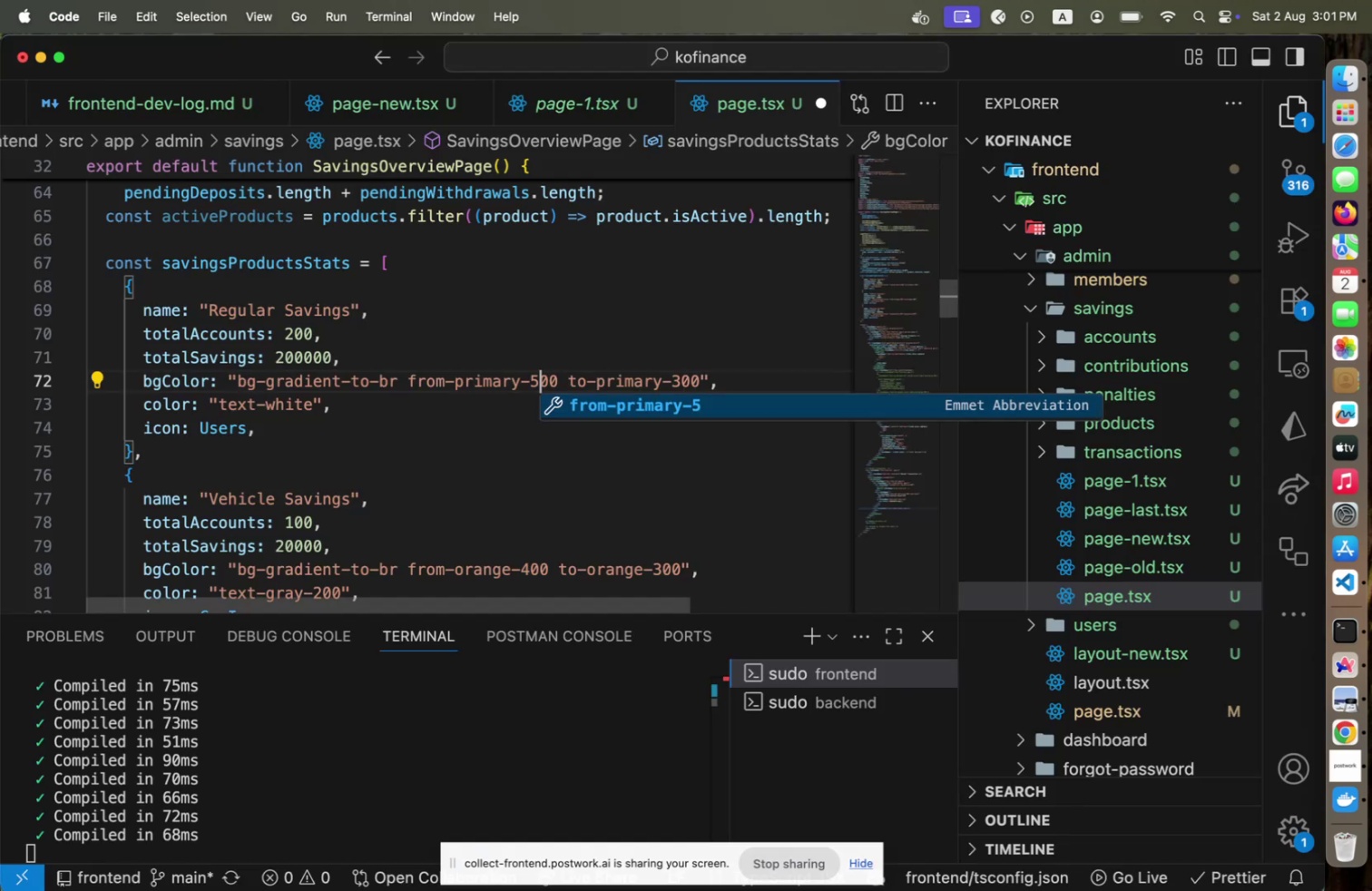 
hold_key(key=ArrowRight, duration=1.51)
 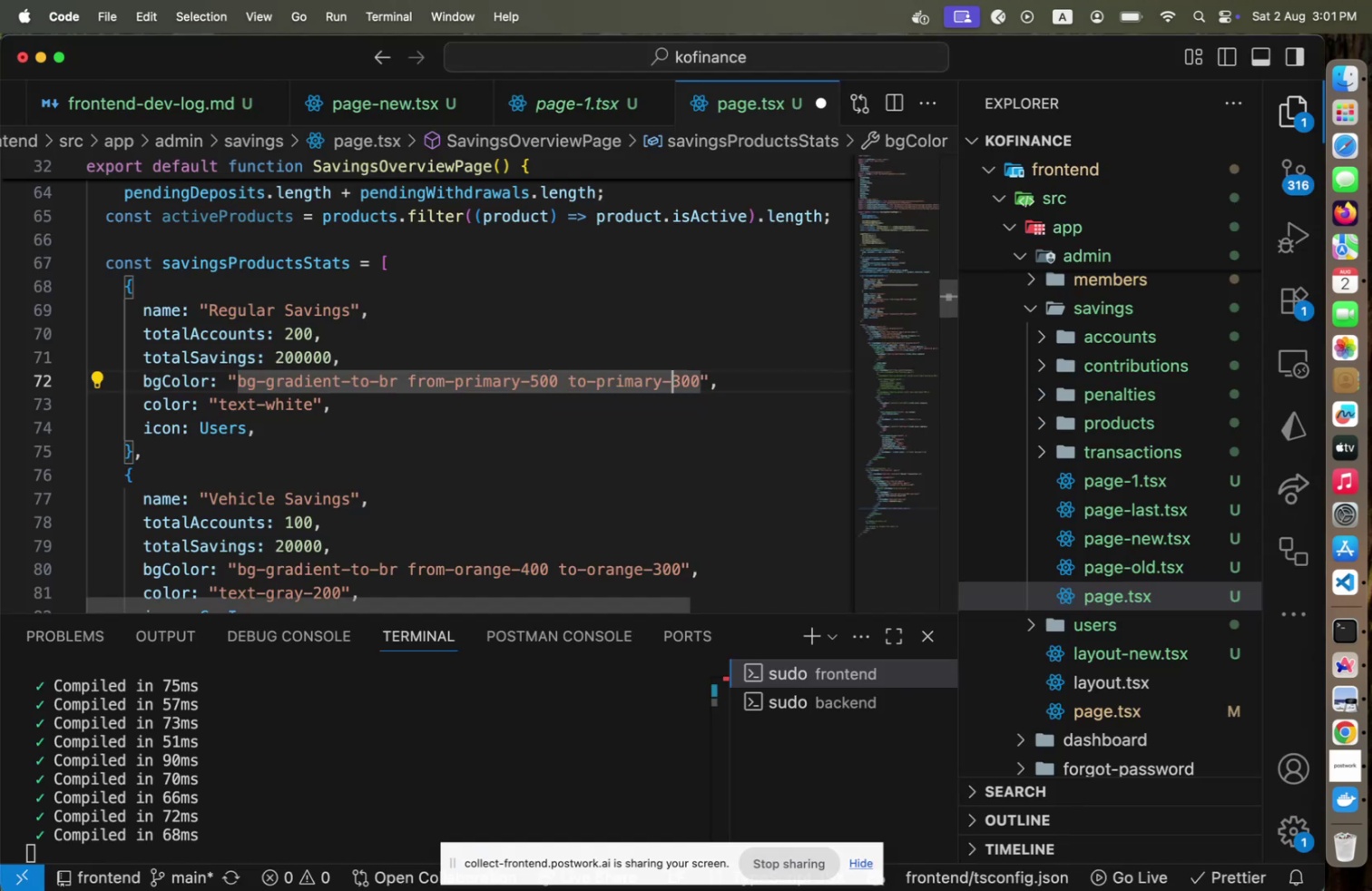 
key(Shift+ShiftLeft)
 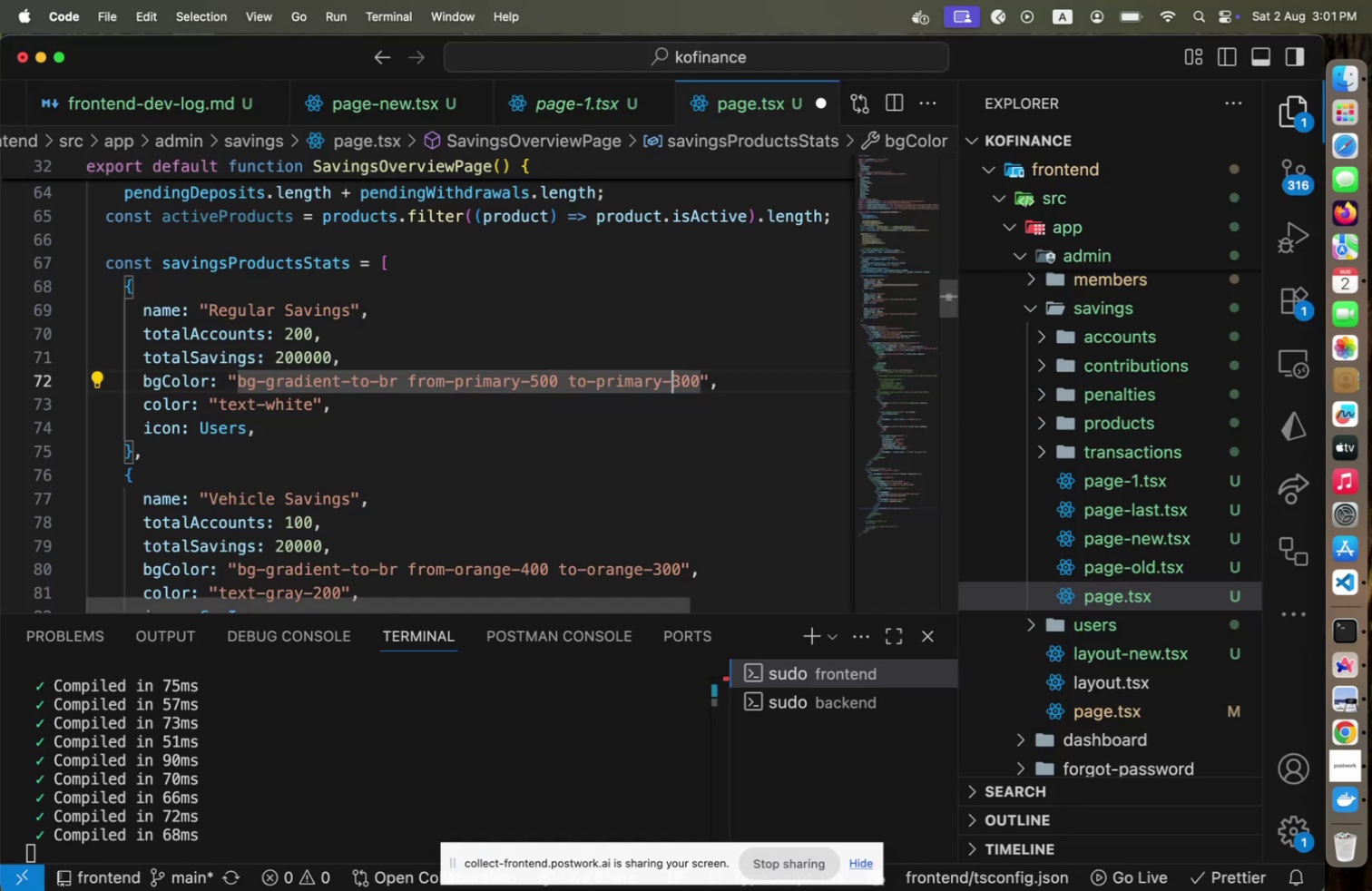 
key(Shift+ArrowRight)
 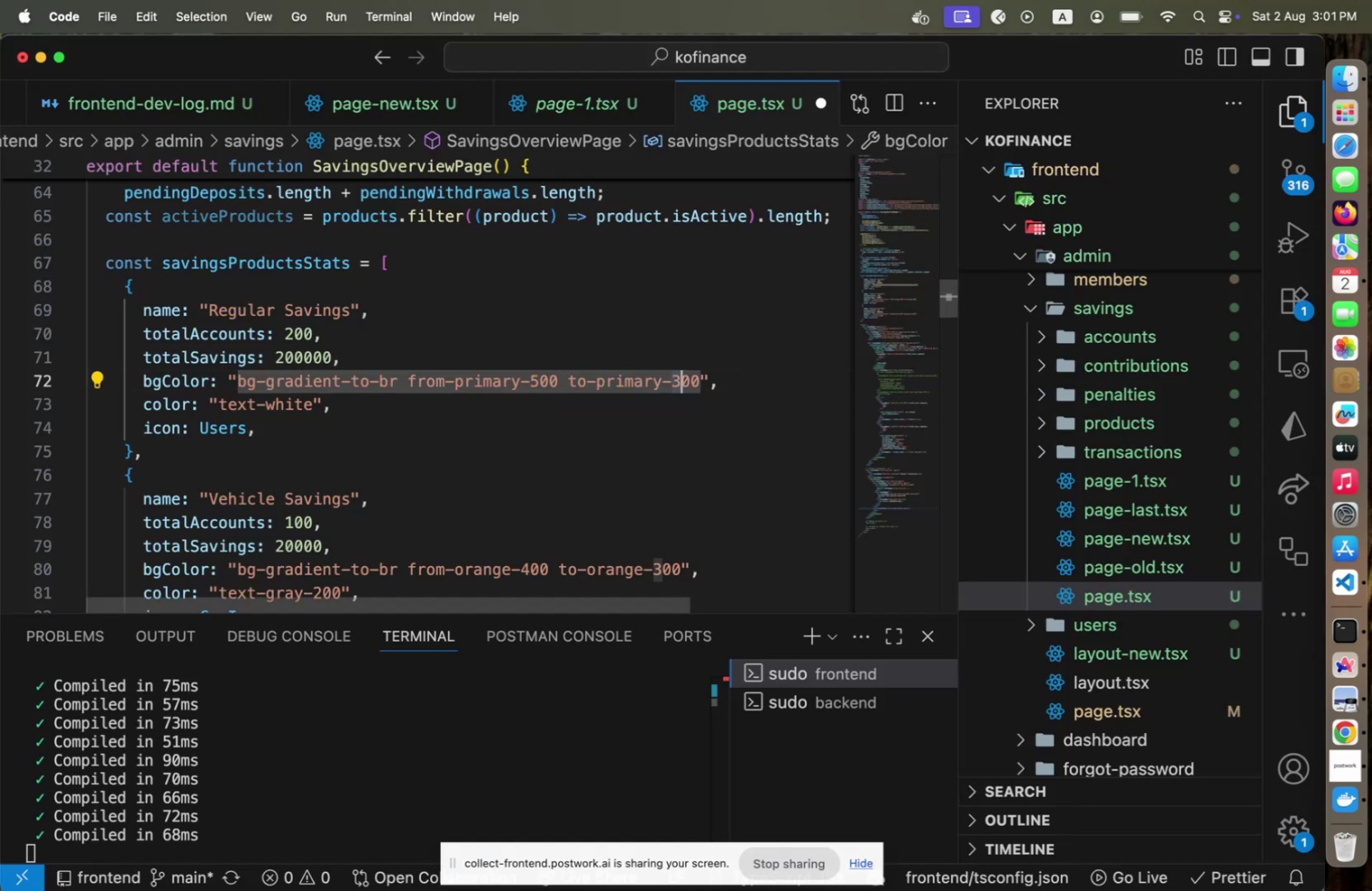 
key(4)
 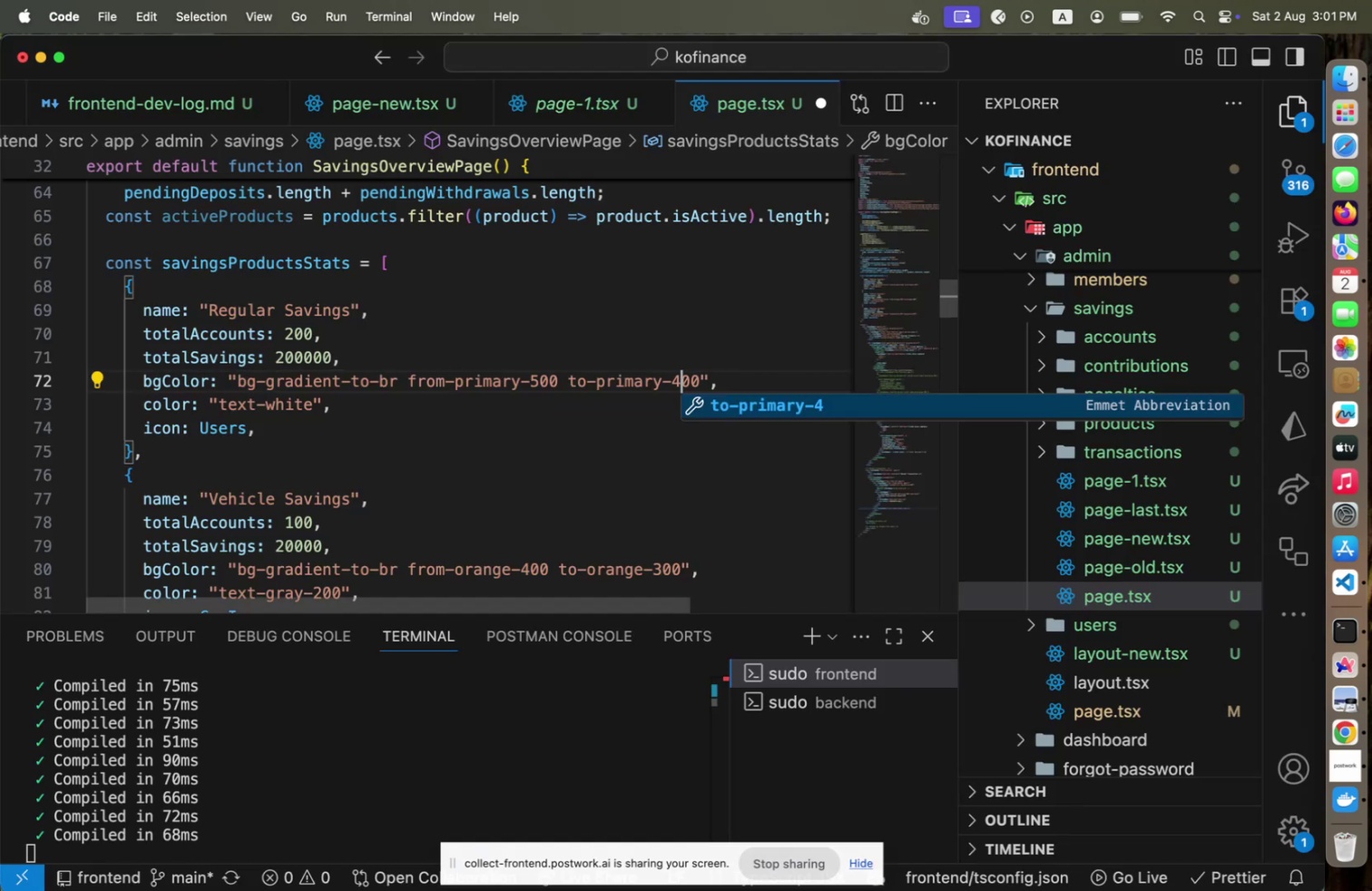 
key(Meta+CommandLeft)
 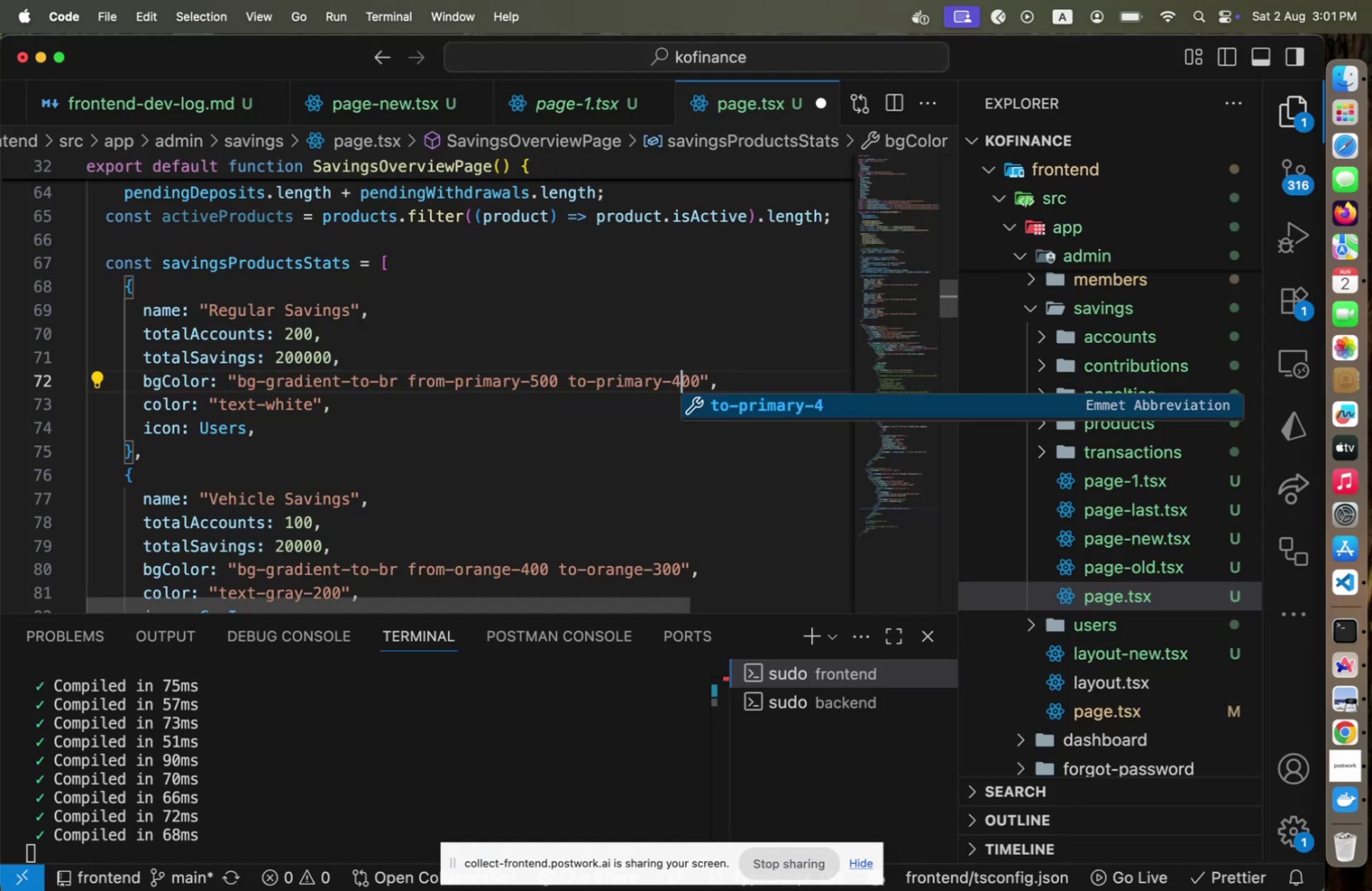 
key(Meta+S)
 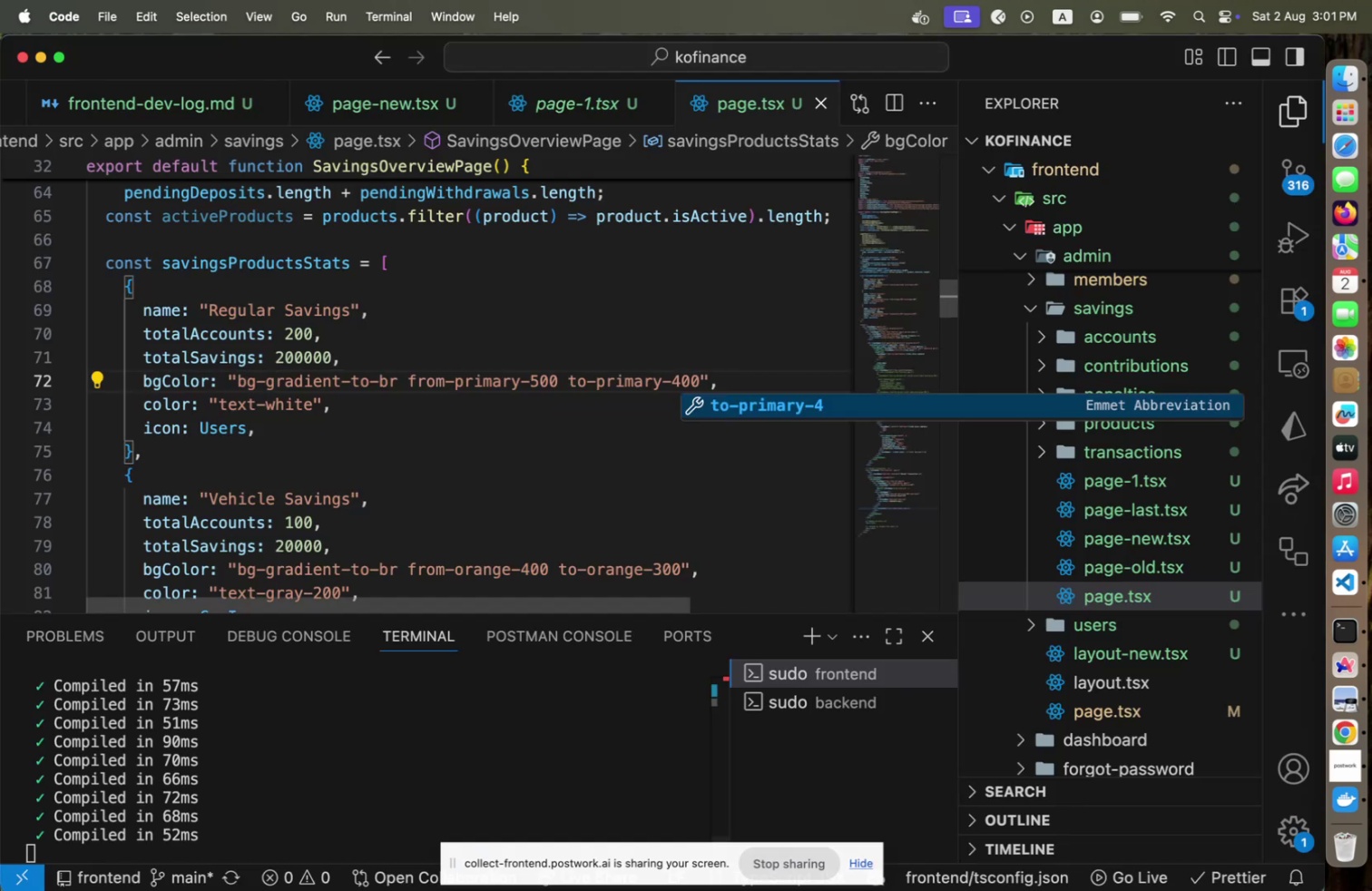 
key(Meta+CommandLeft)
 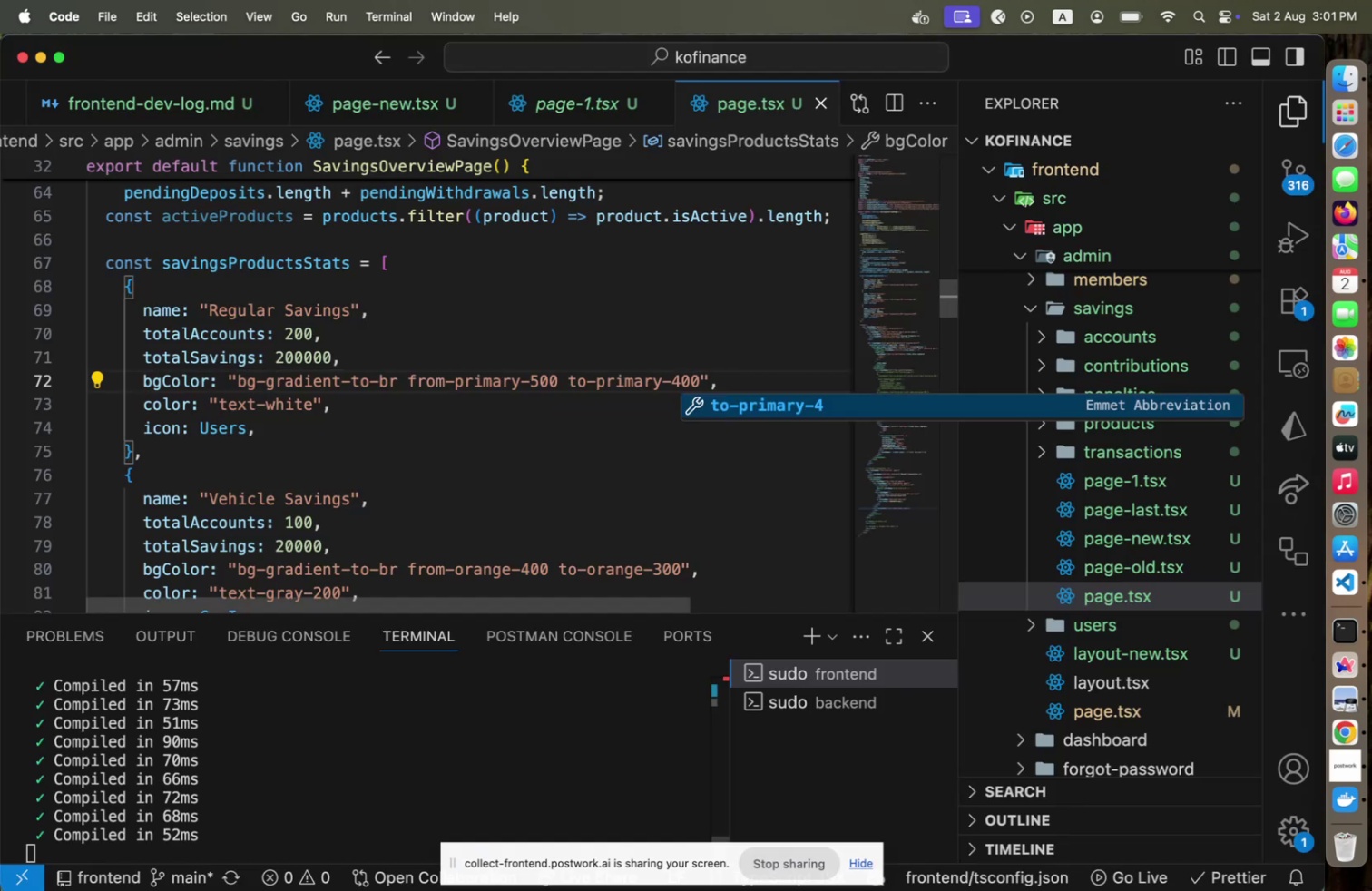 
key(Meta+Tab)
 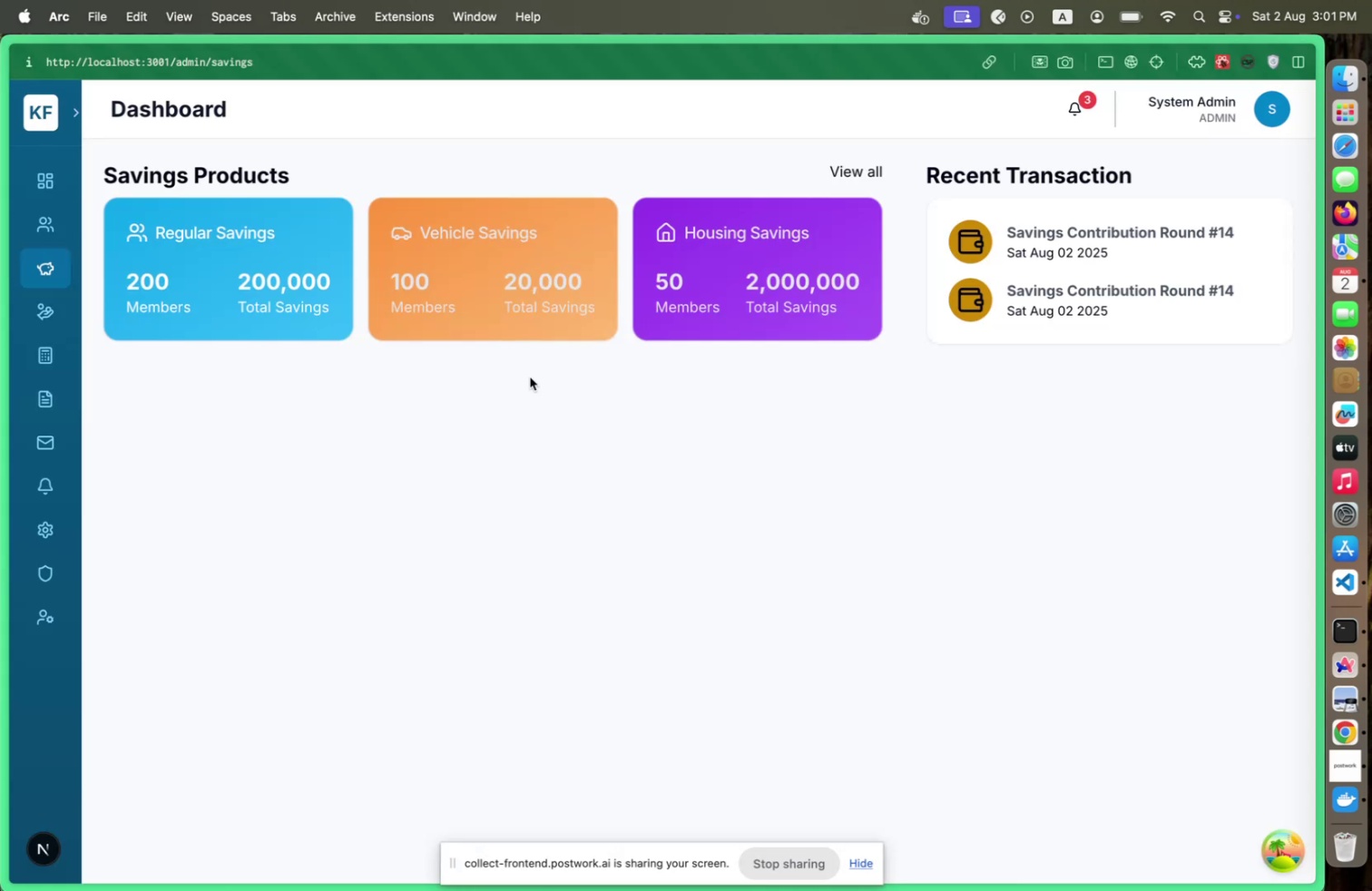 
key(Meta+CommandLeft)
 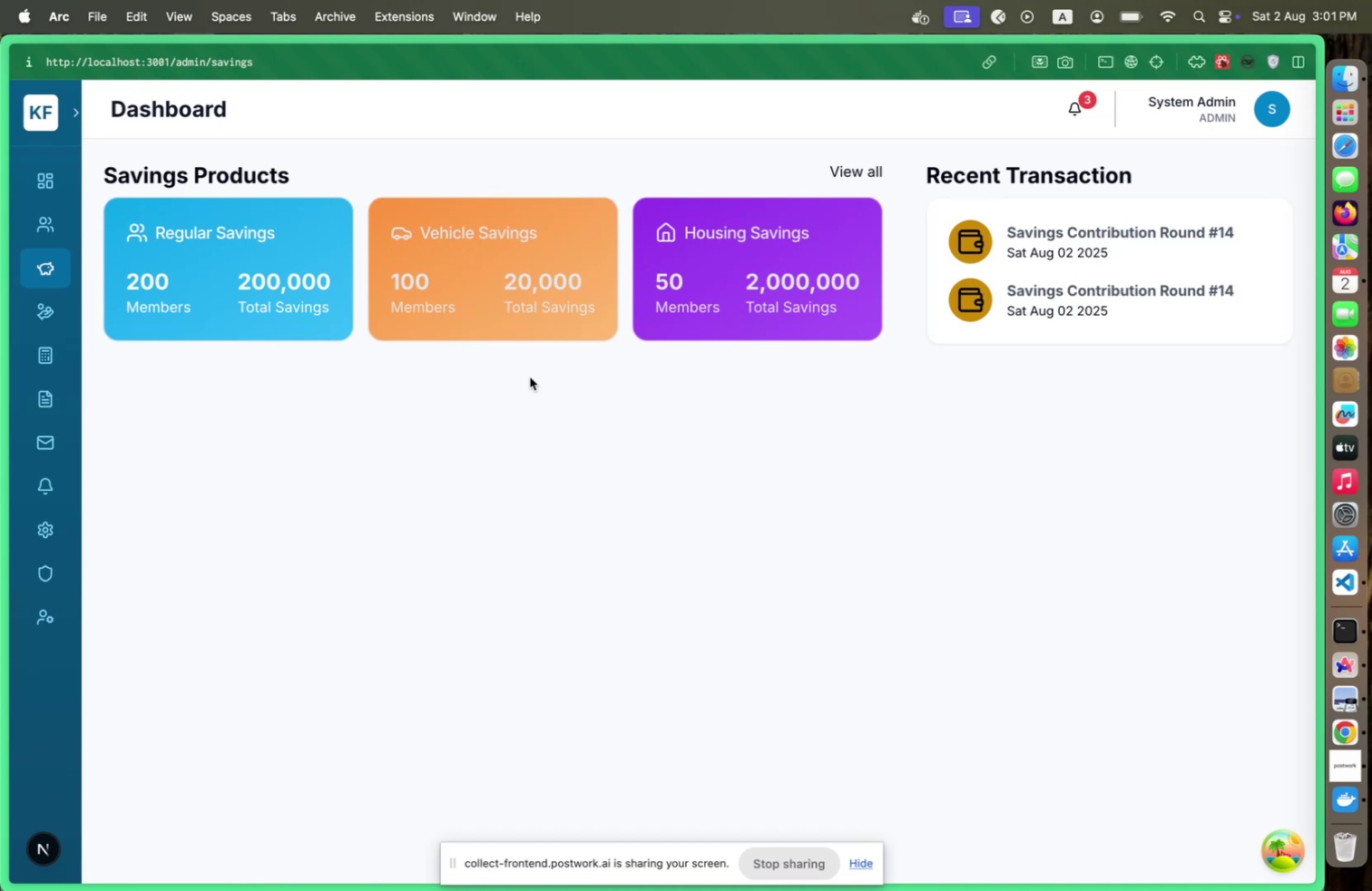 
key(Meta+Tab)
 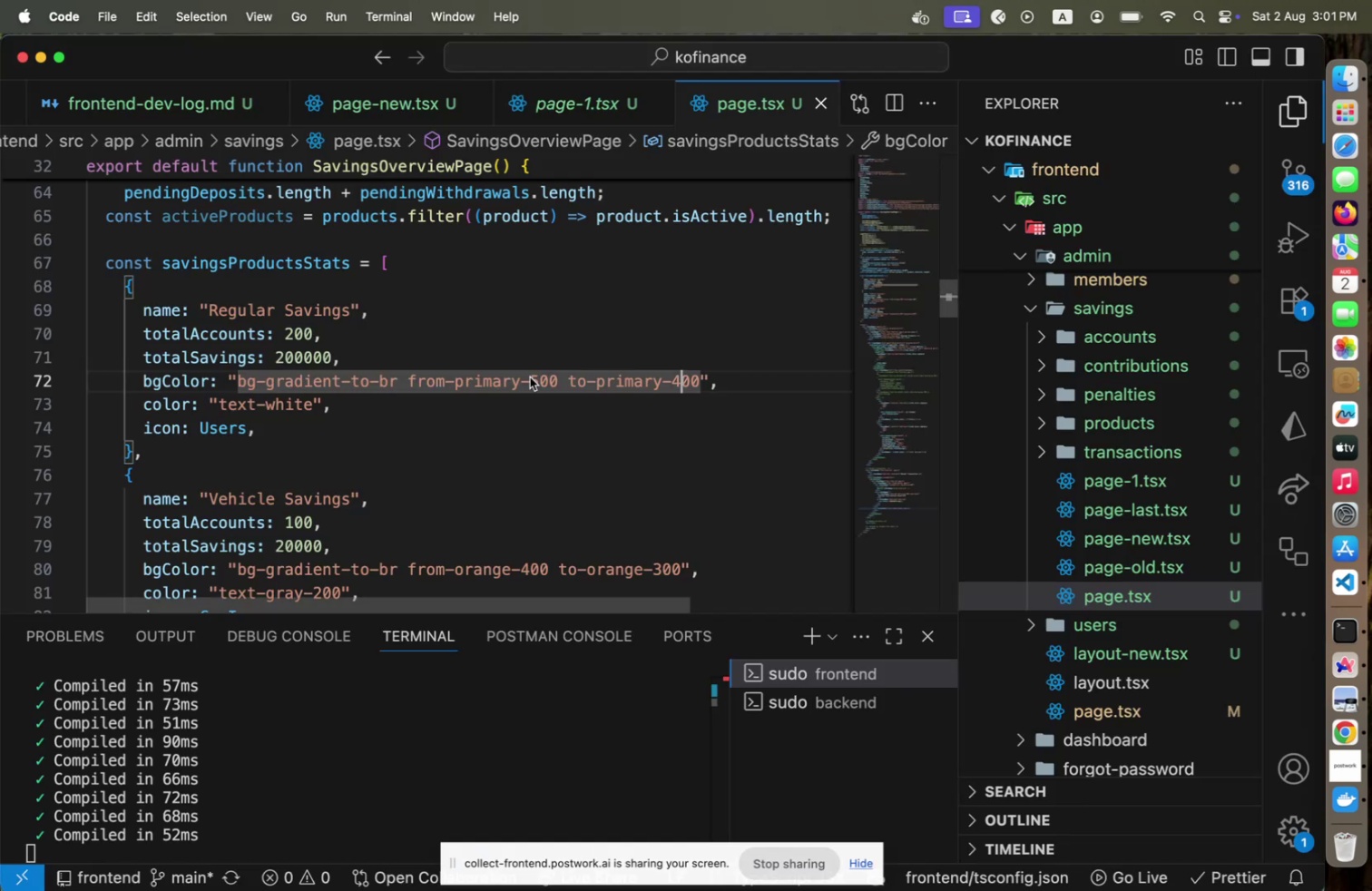 
hold_key(key=ArrowDown, duration=1.03)
 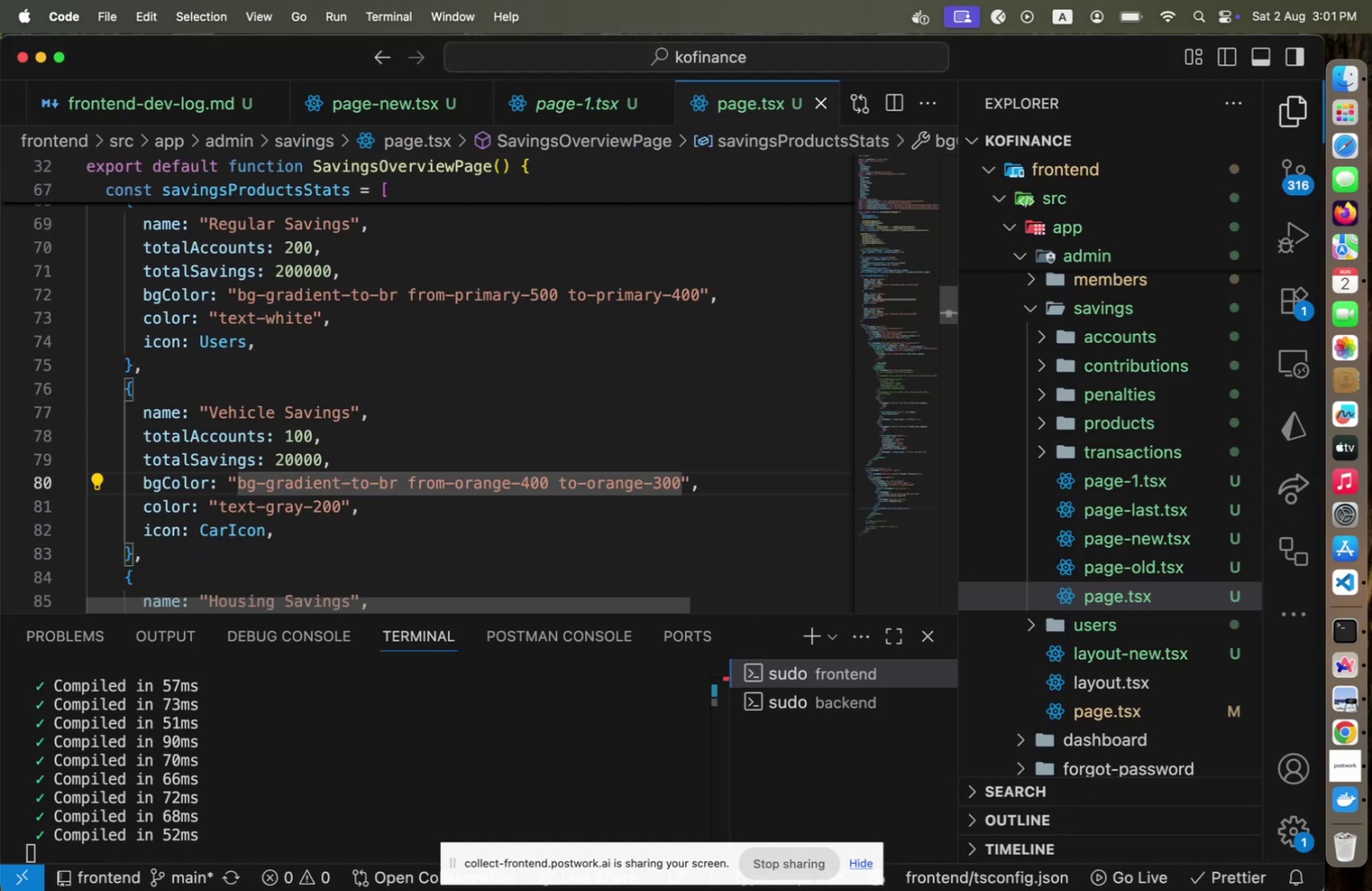 
key(ArrowLeft)
 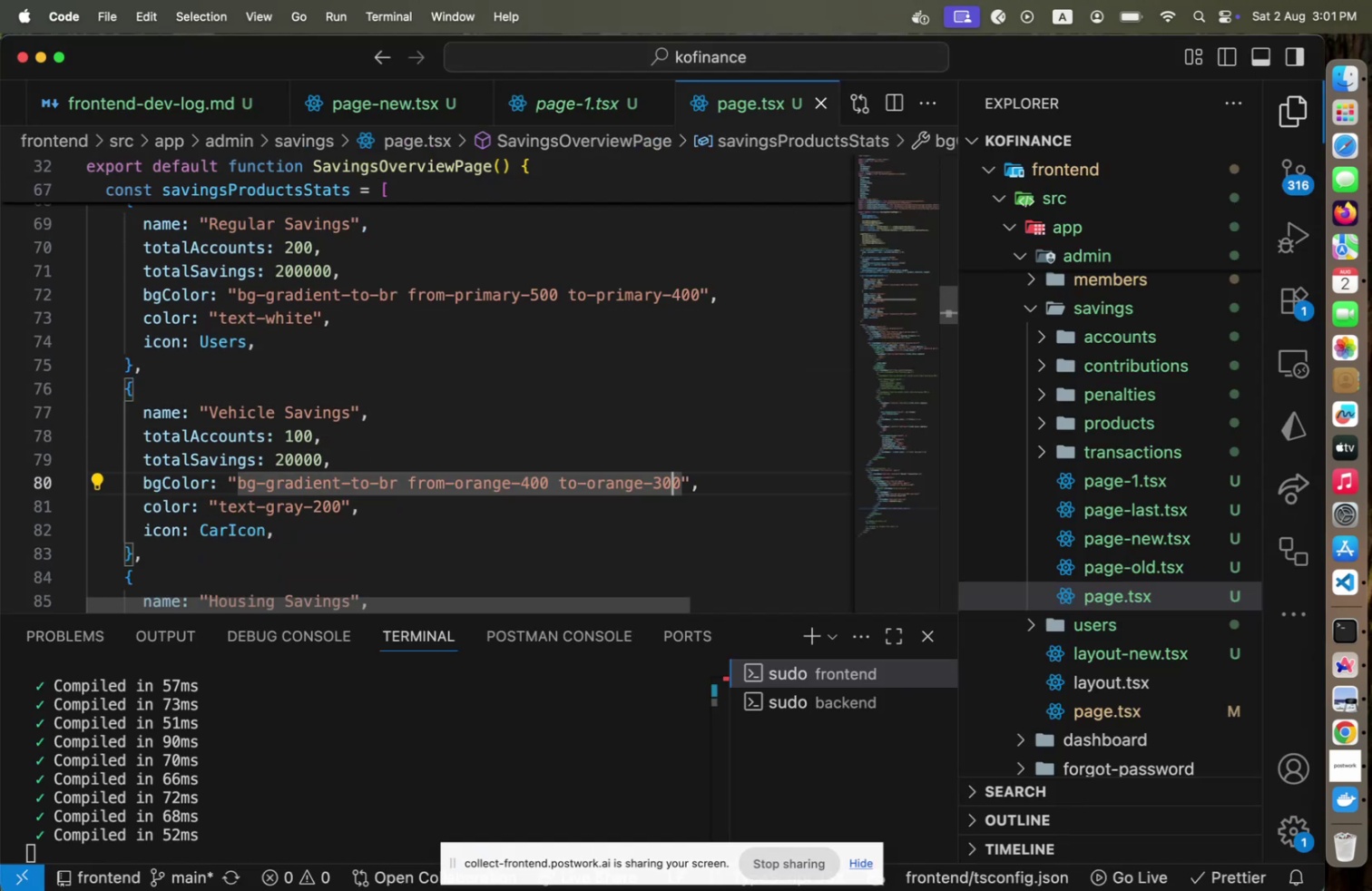 
key(ArrowLeft)
 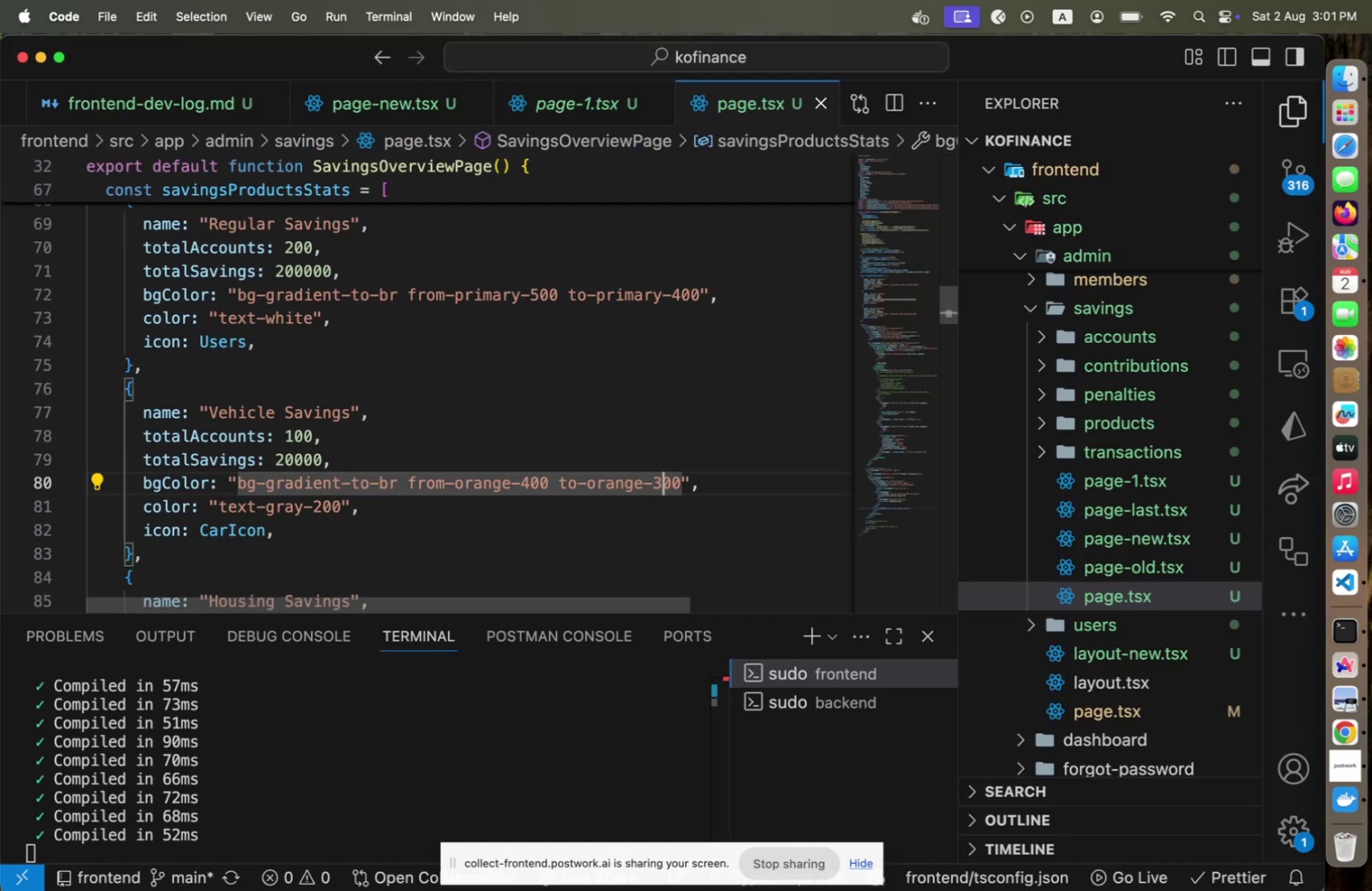 
key(Shift+ShiftLeft)
 